 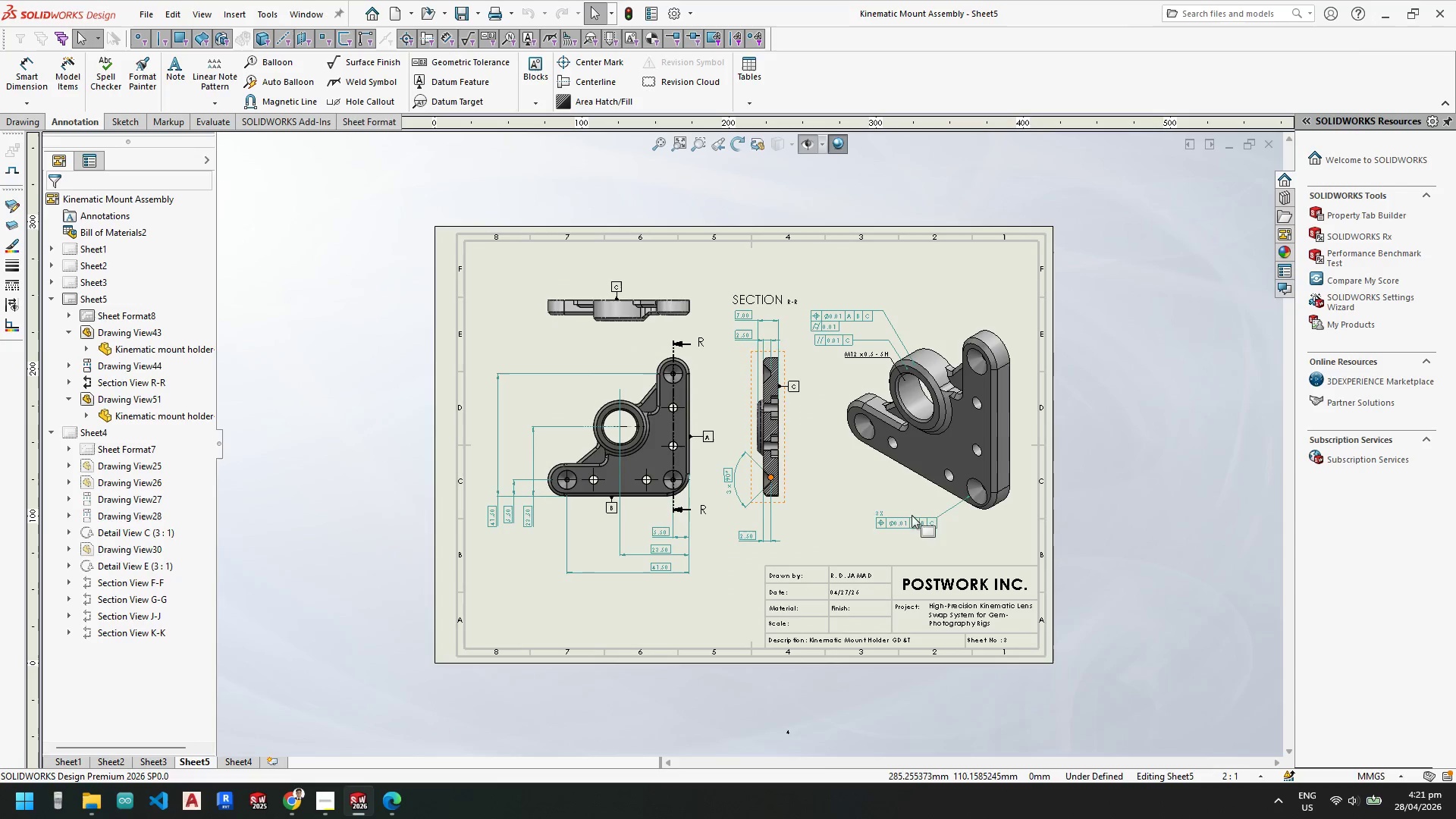 
scroll: coordinate [769, 347], scroll_direction: down, amount: 5.0
 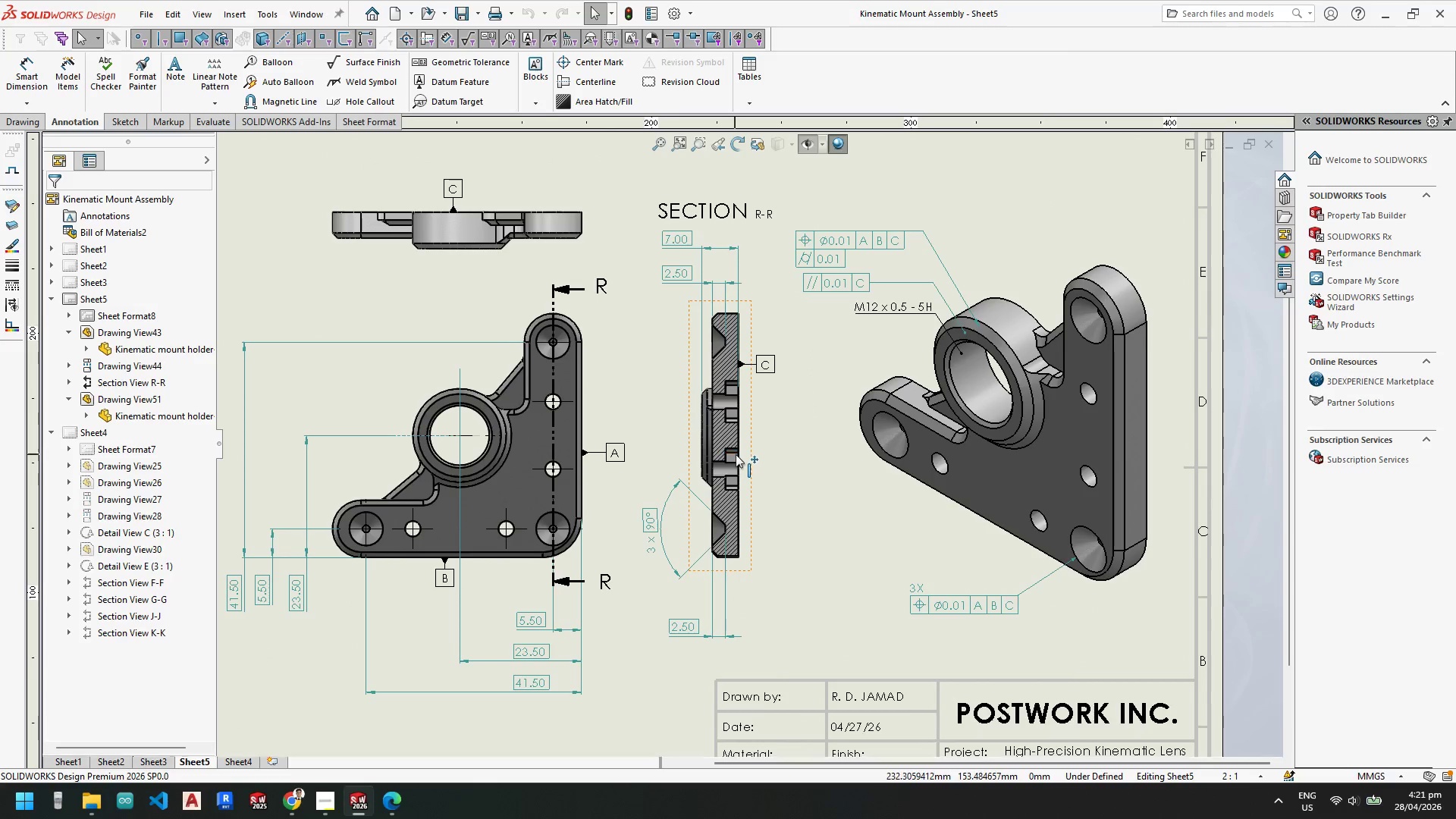 
scroll: coordinate [863, 484], scroll_direction: up, amount: 4.0
 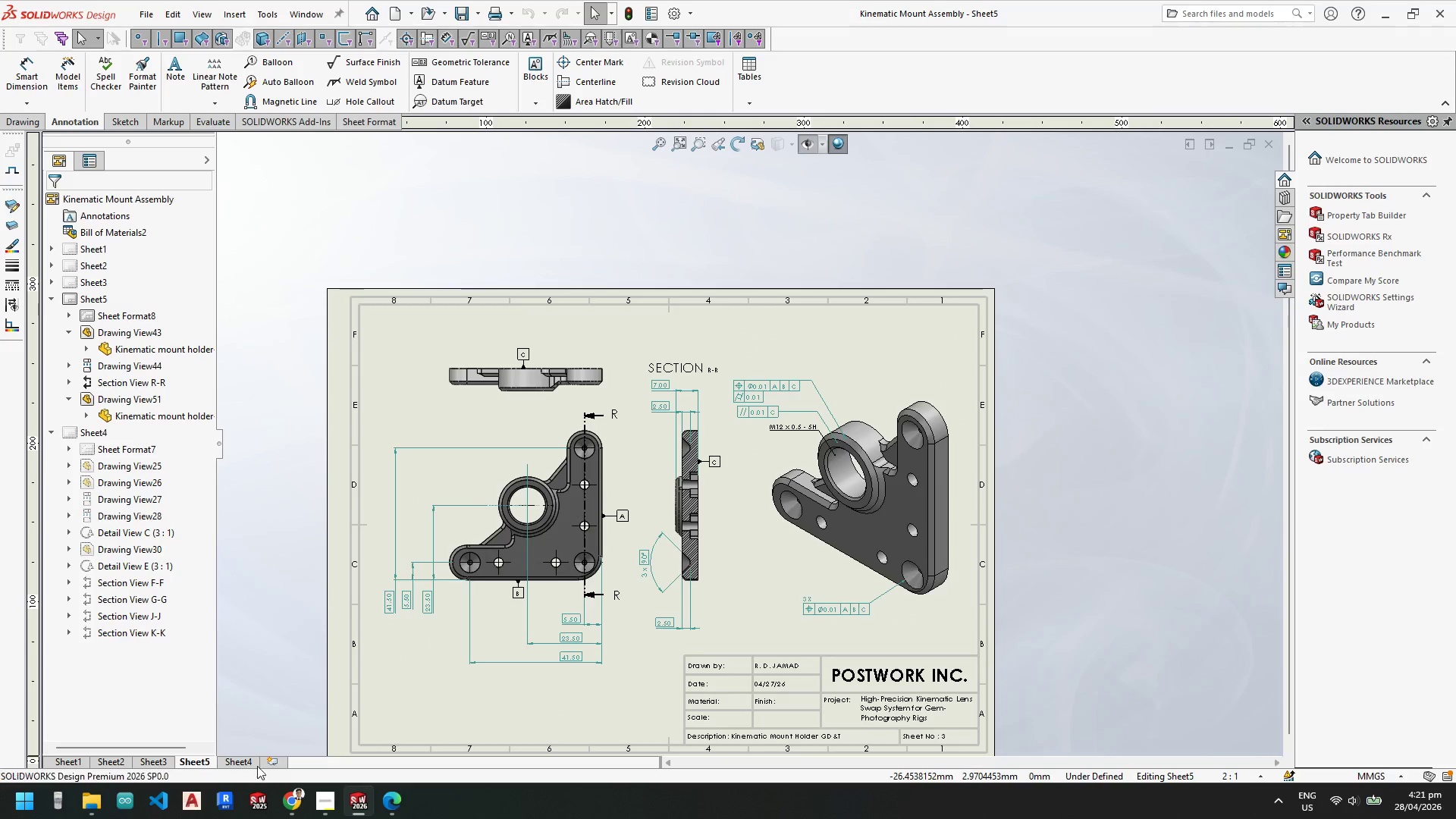 
left_click([265, 763])
 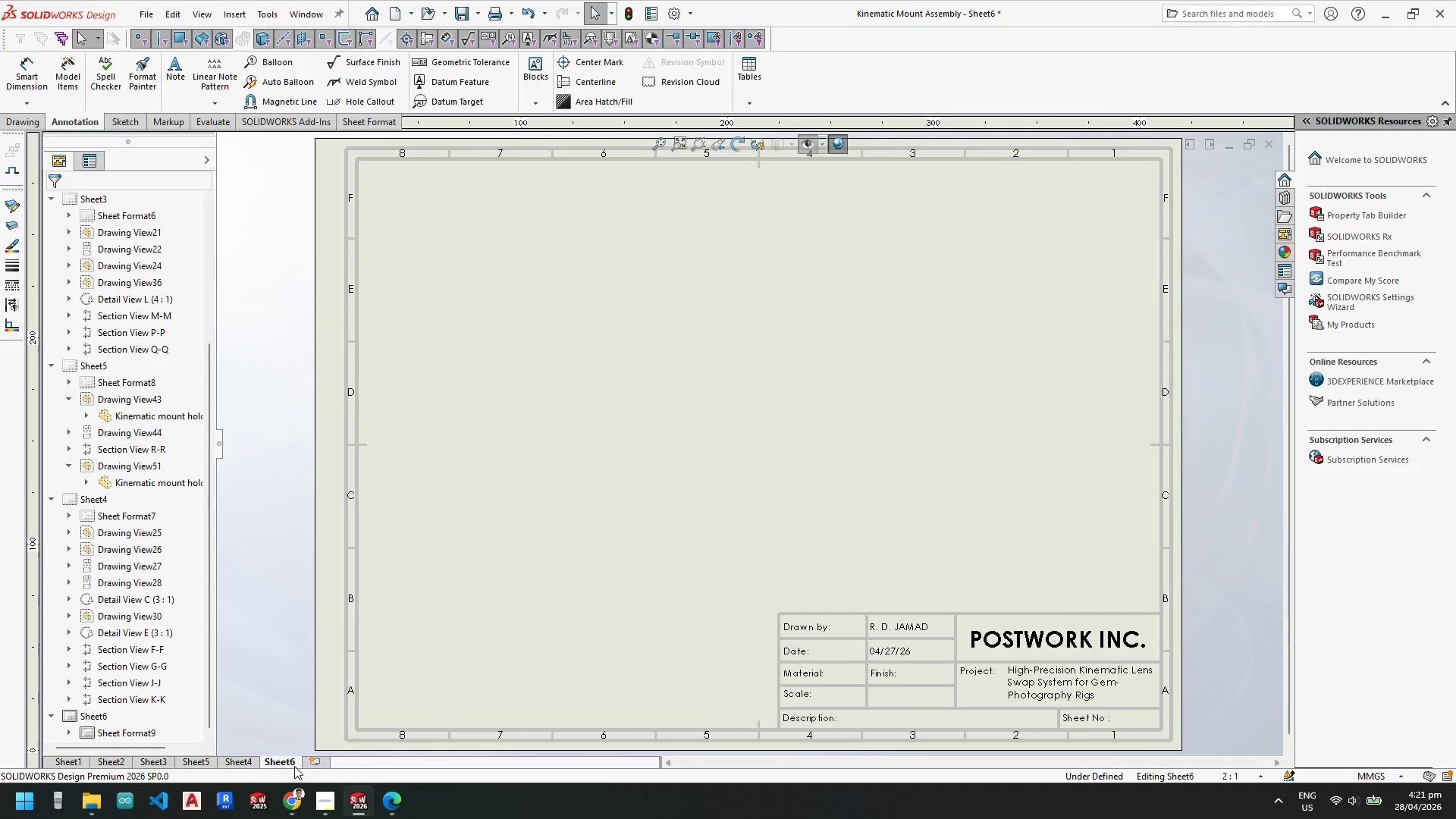 
left_click_drag(start_coordinate=[287, 764], to_coordinate=[228, 765])
 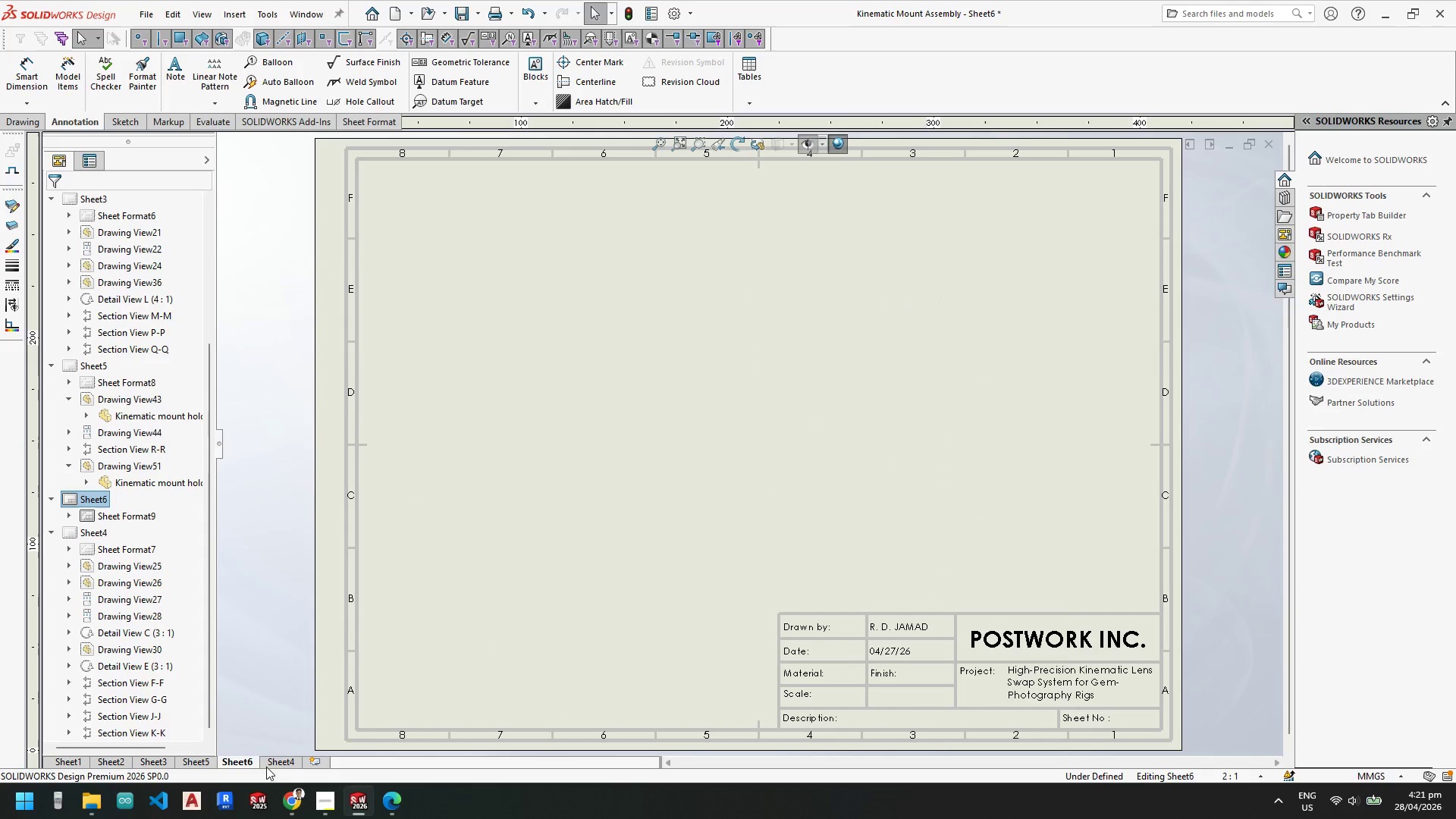 
left_click([278, 765])
 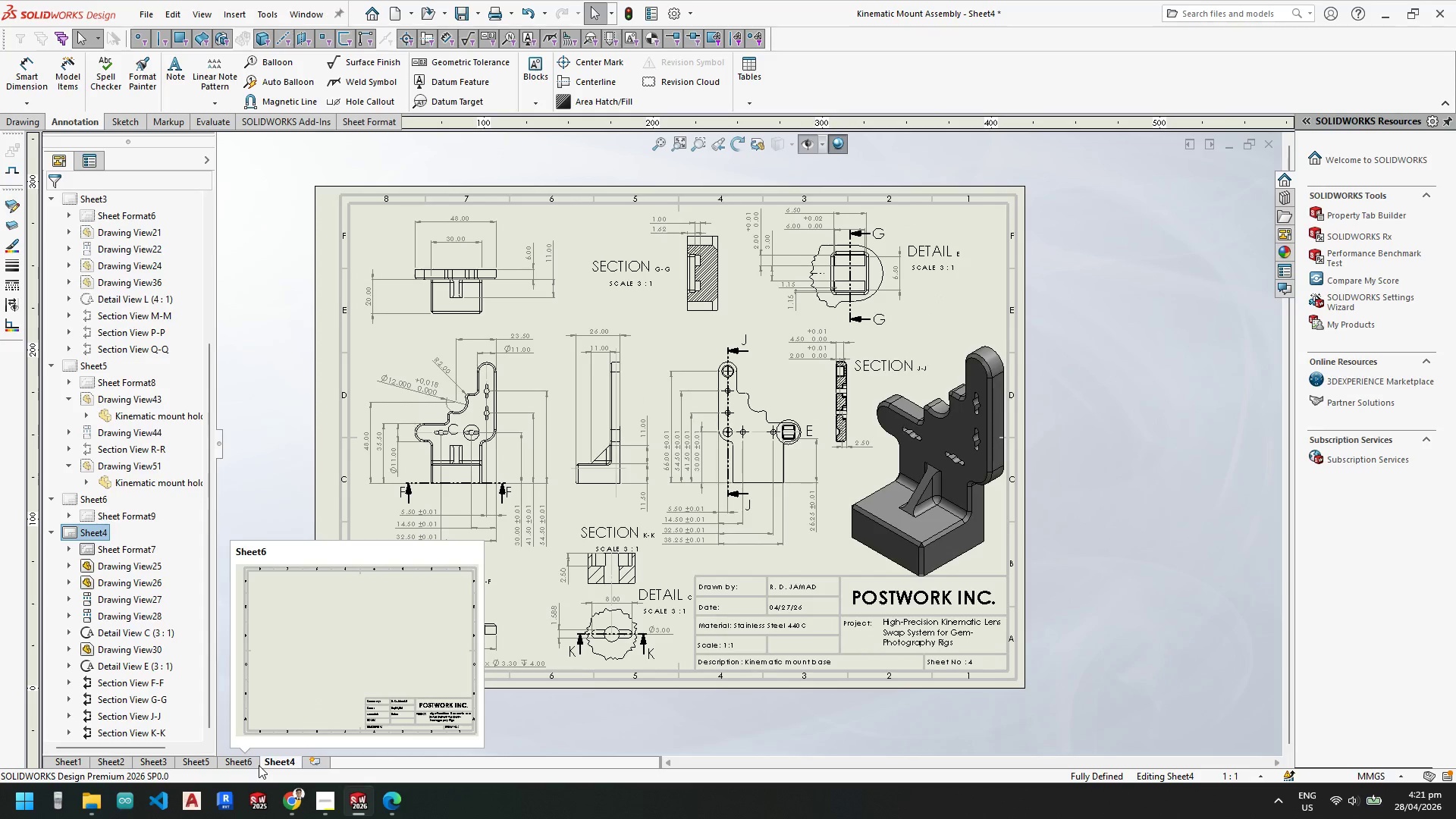 
left_click_drag(start_coordinate=[243, 764], to_coordinate=[299, 762])
 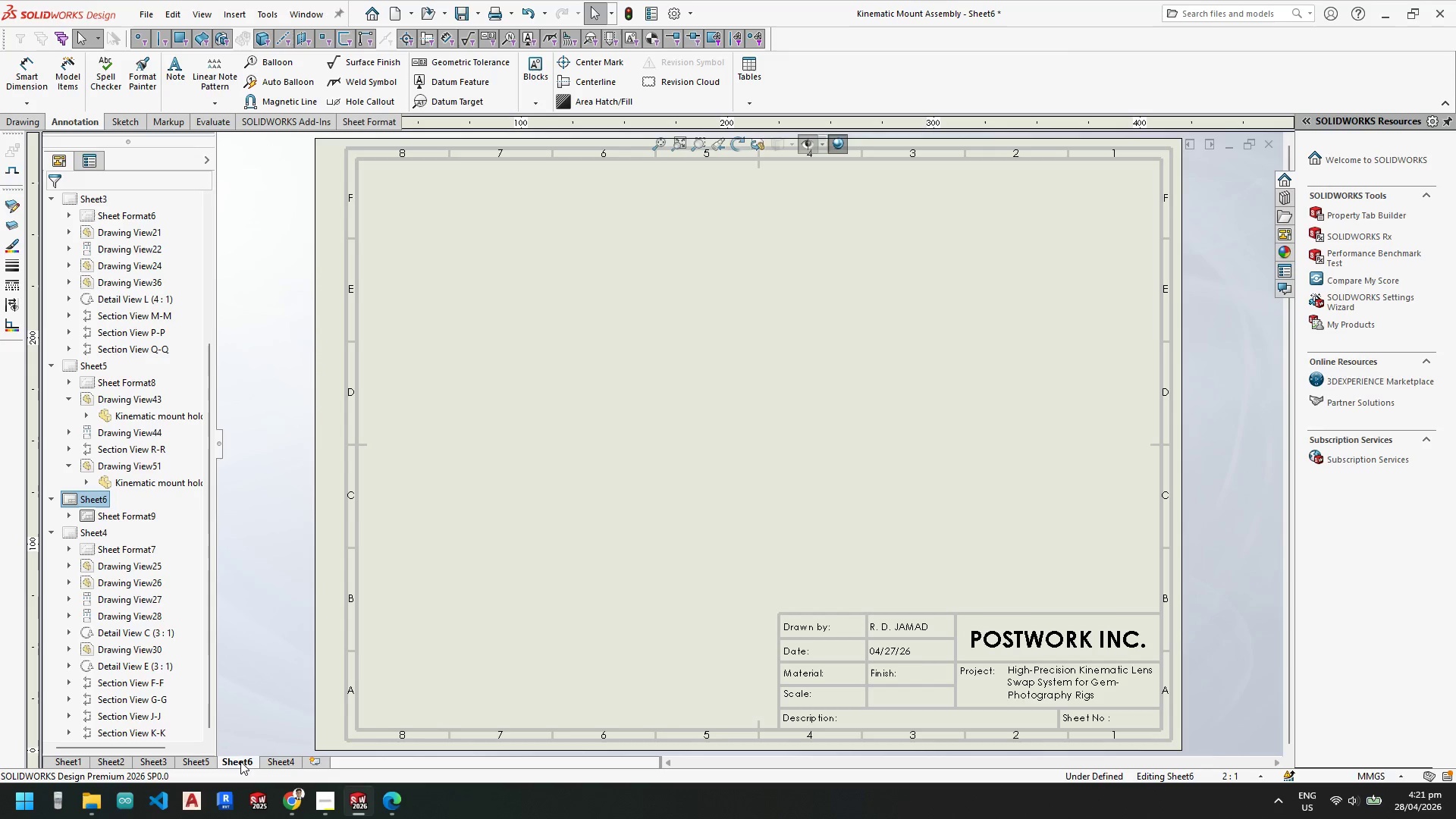 
left_click_drag(start_coordinate=[240, 761], to_coordinate=[287, 761])
 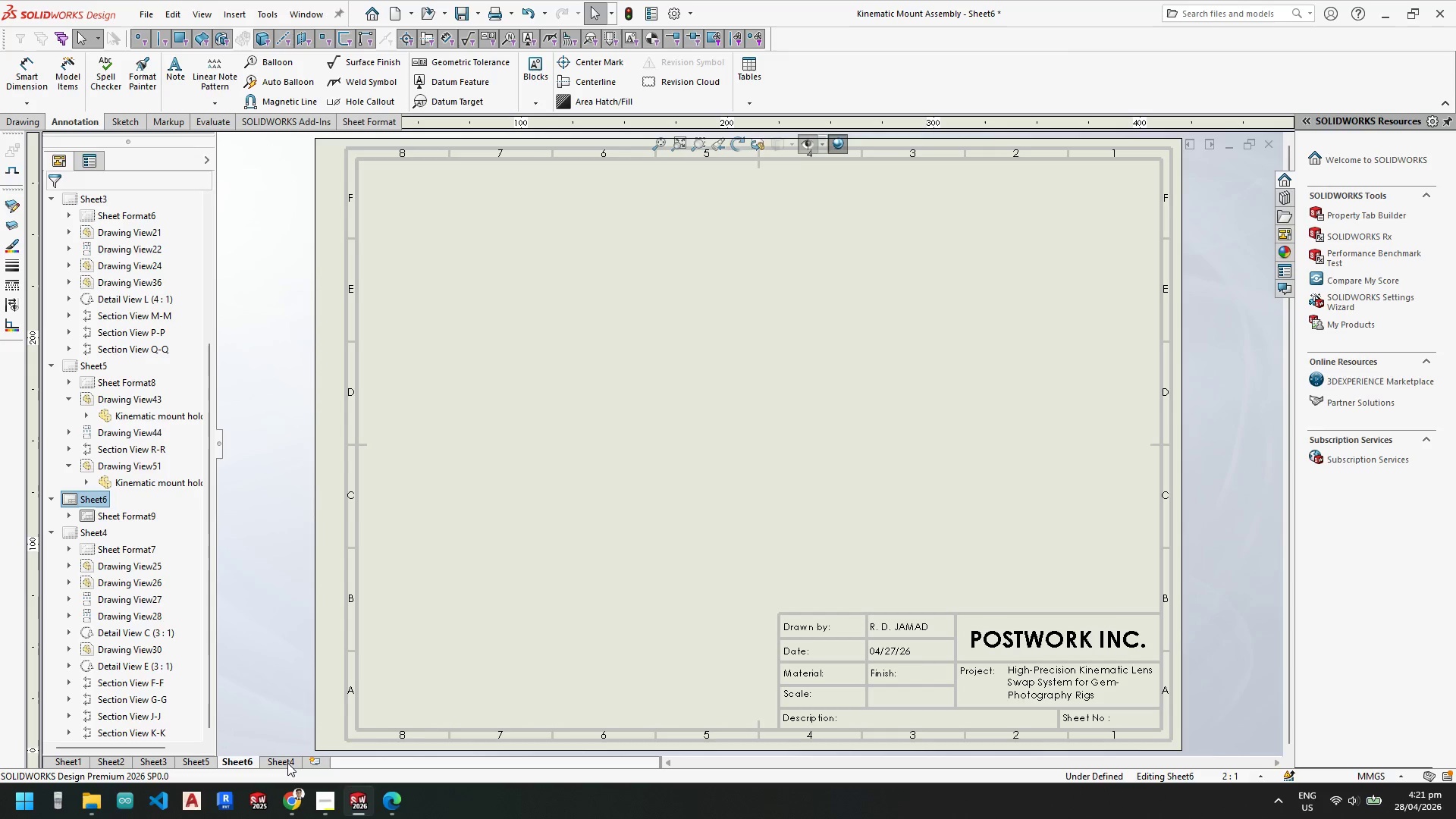 
left_click_drag(start_coordinate=[287, 763], to_coordinate=[246, 764])
 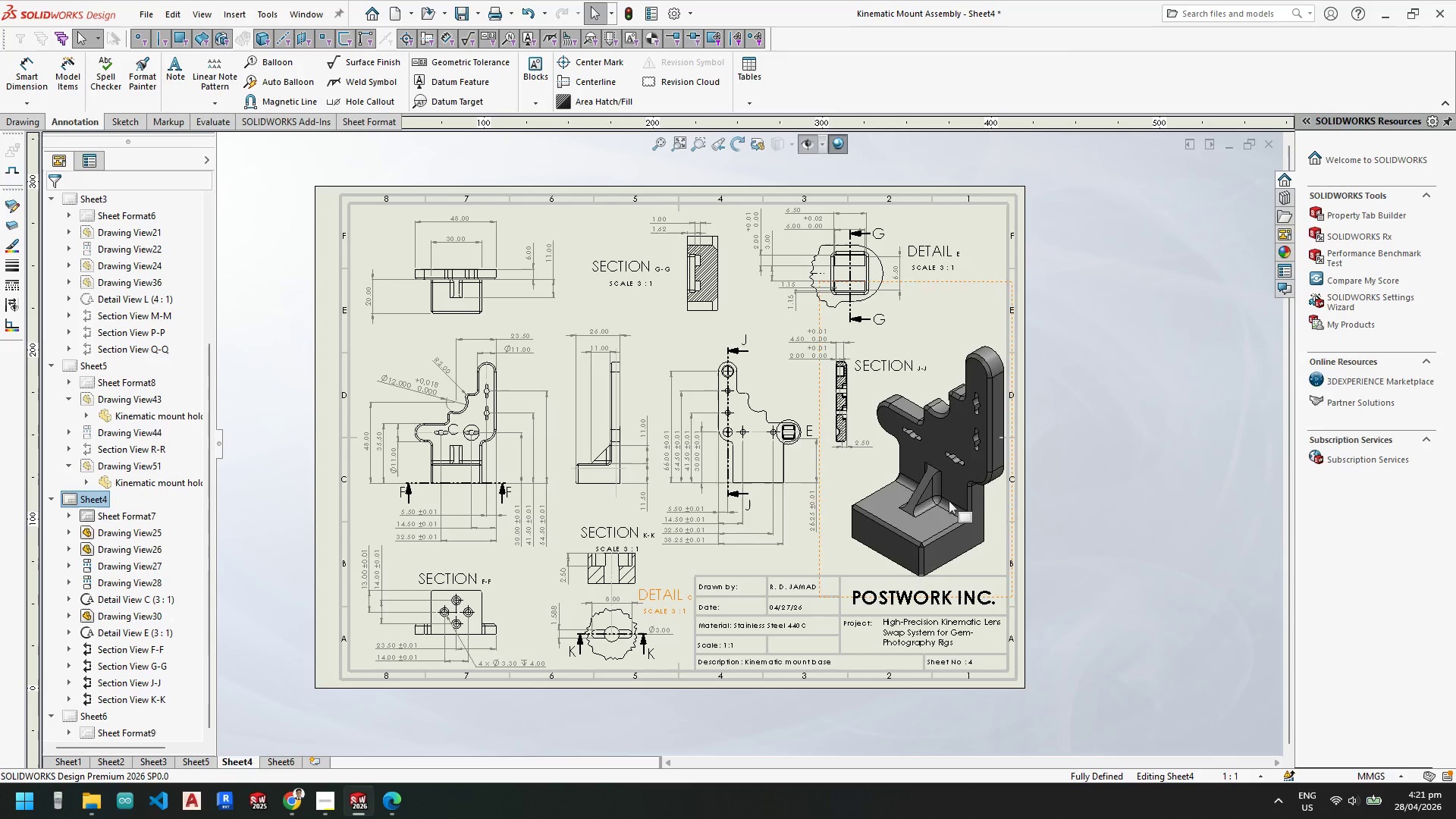 
wait(5.3)
 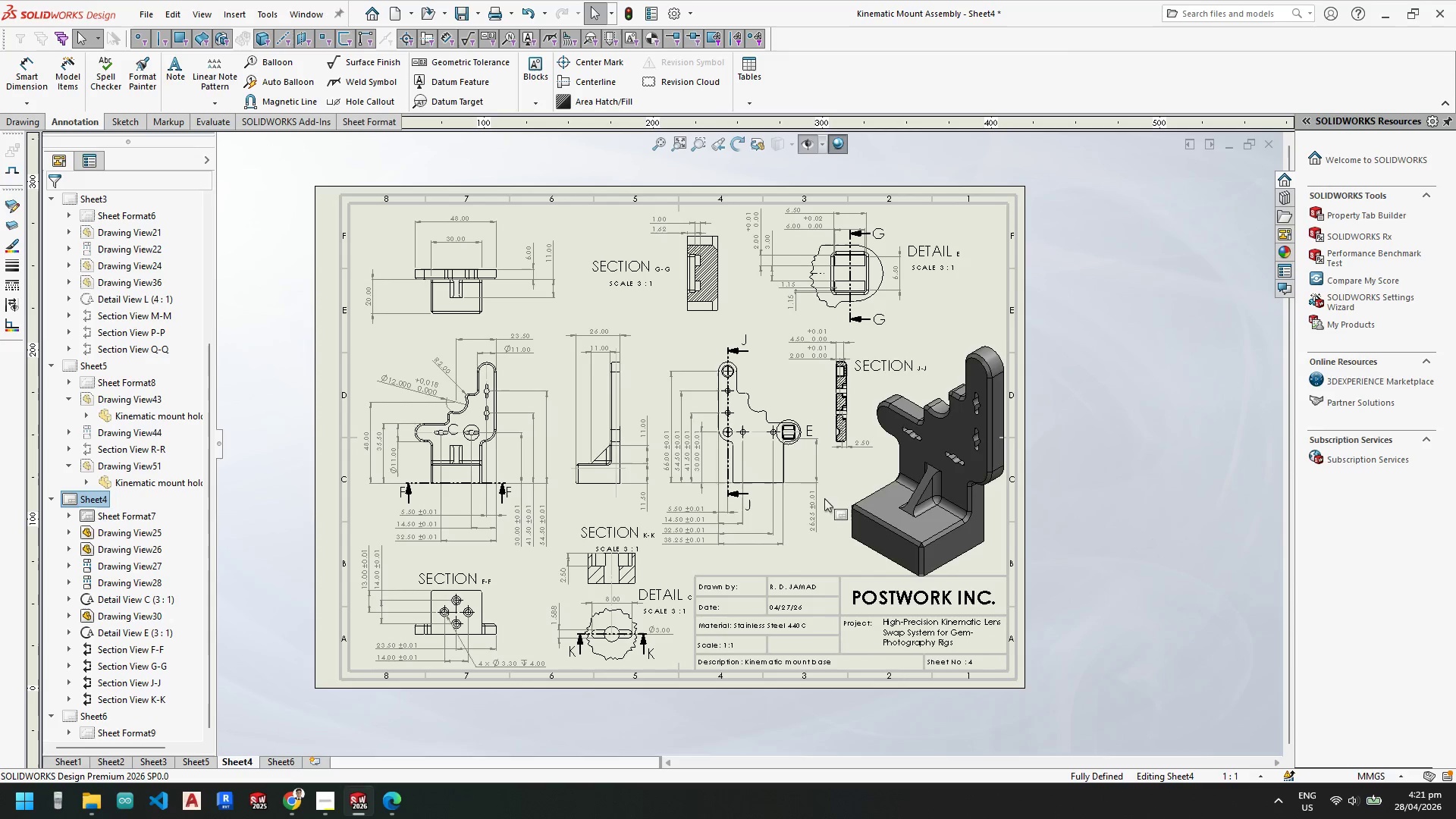 
left_click([278, 764])
 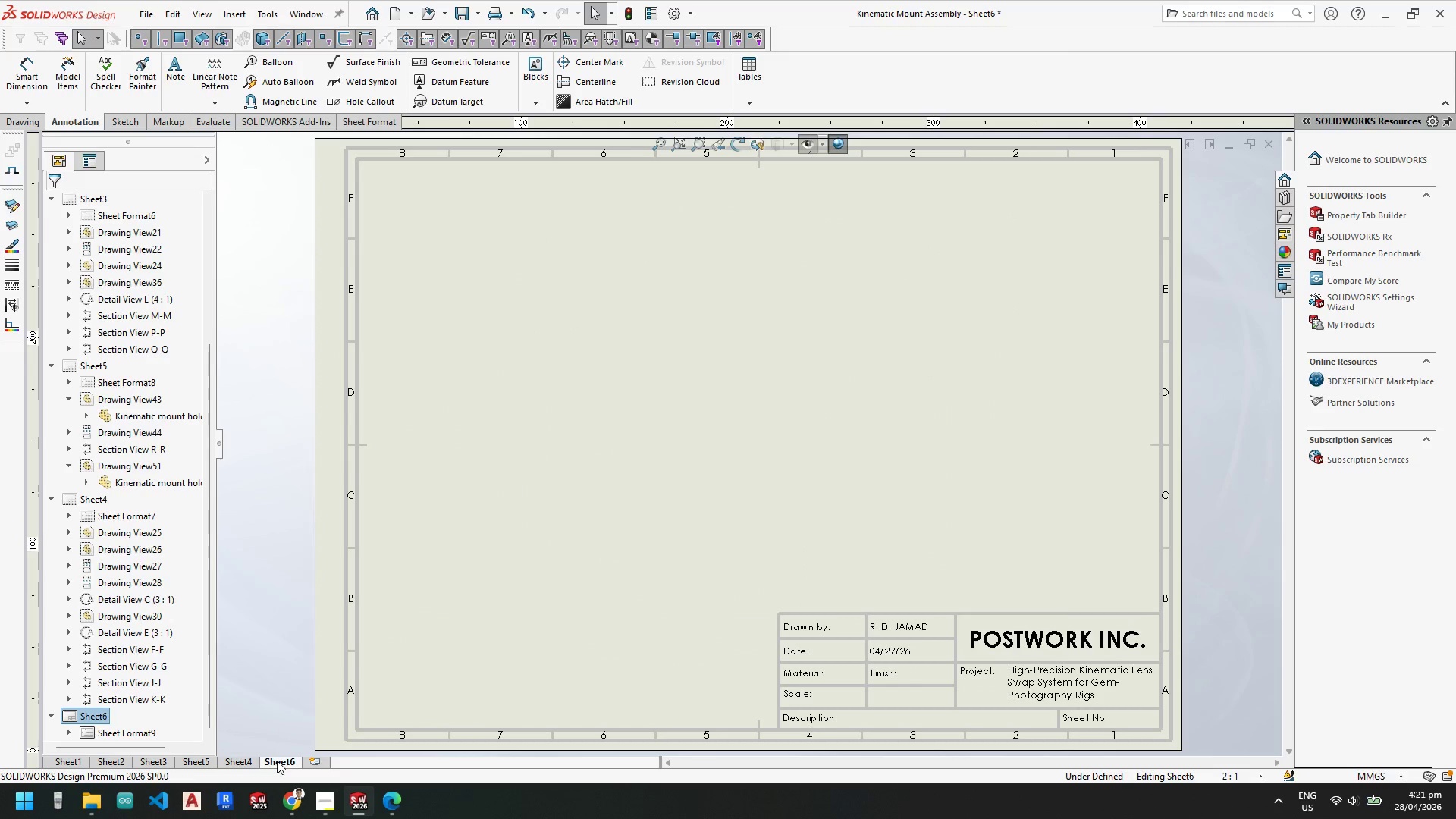 
left_click([240, 758])
 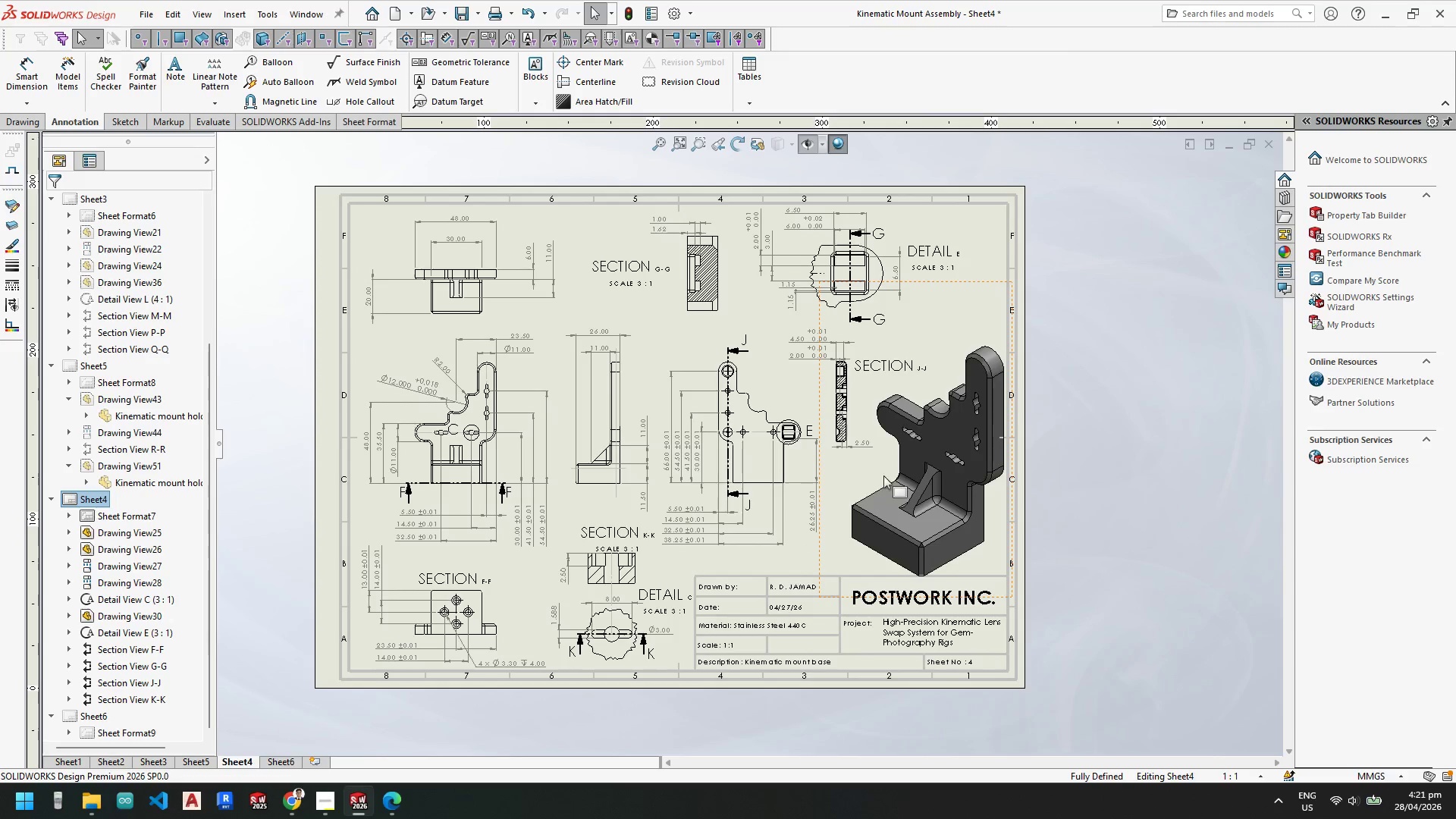 
right_click([883, 516])
 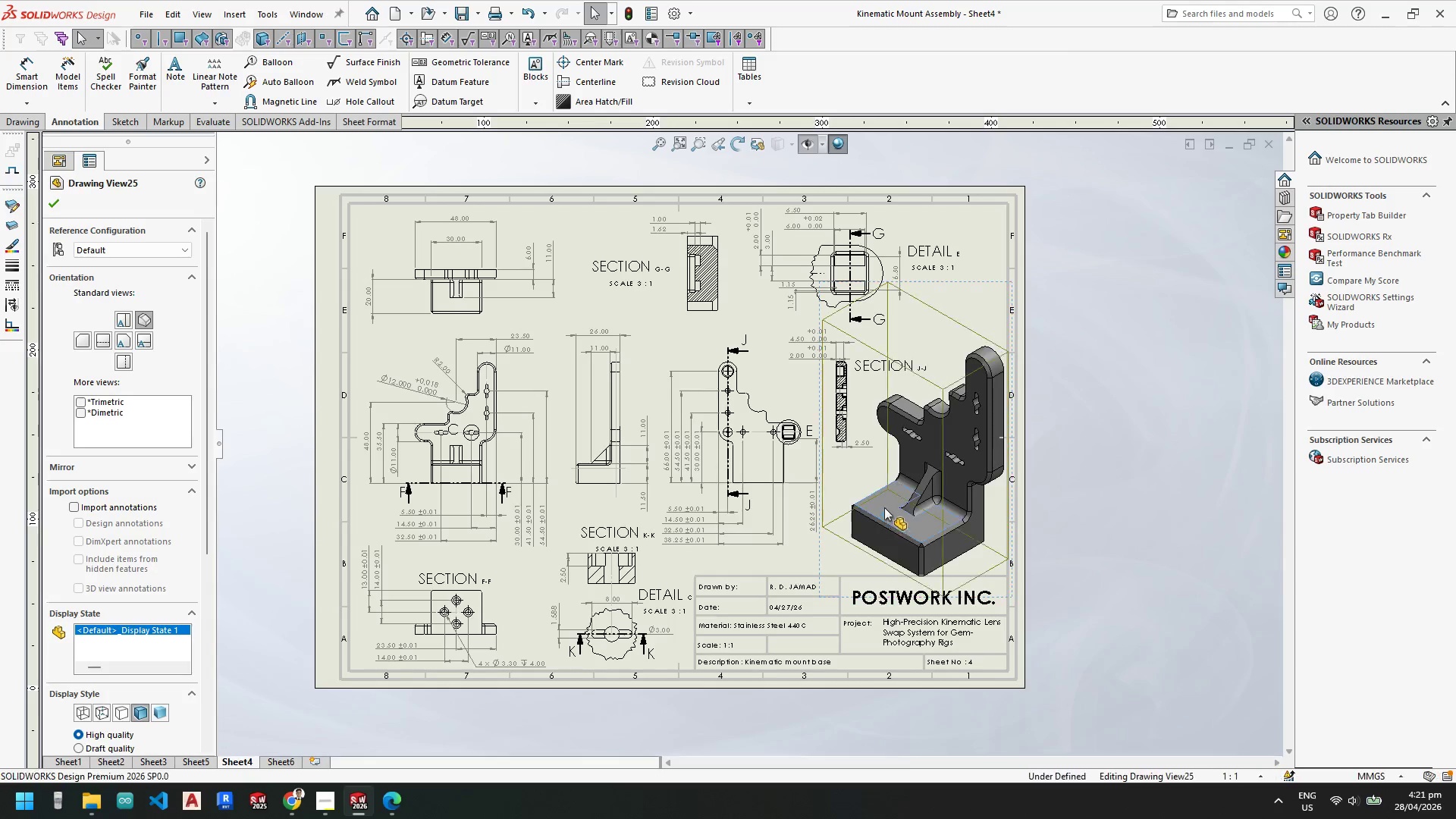 
right_click([884, 506])
 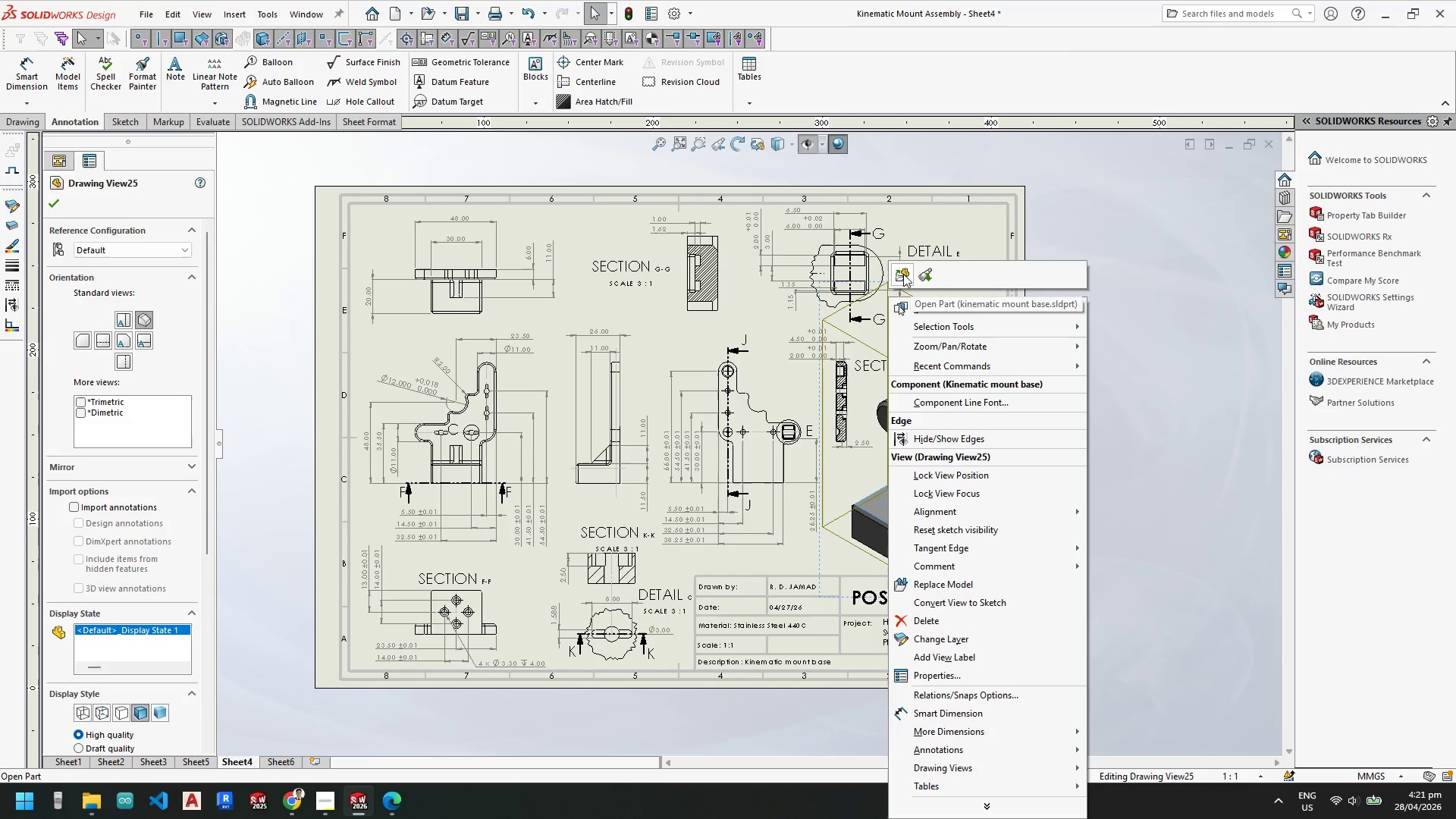 
left_click([903, 274])
 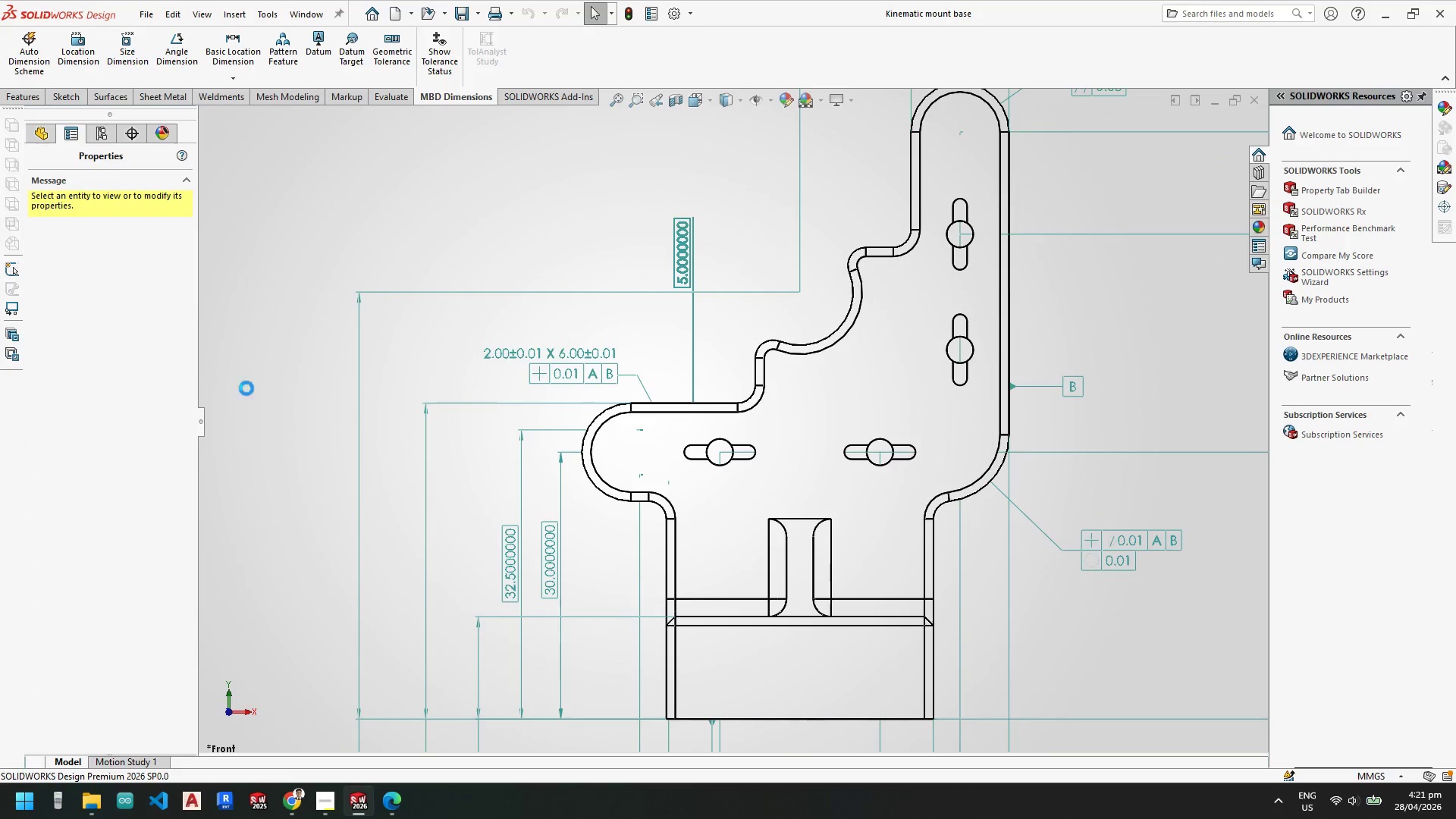 
scroll: coordinate [657, 504], scroll_direction: up, amount: 7.0
 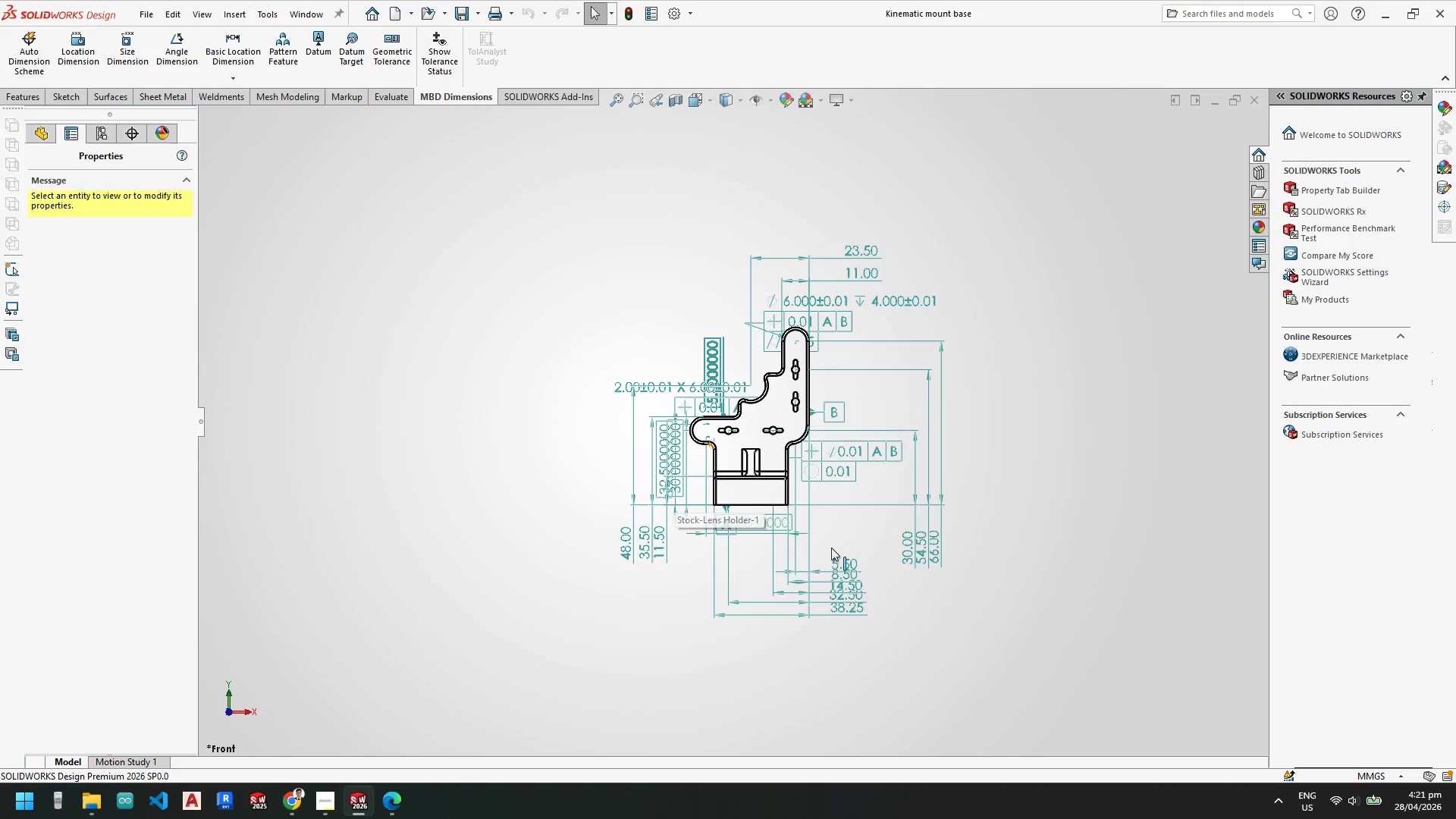 
scroll: coordinate [795, 447], scroll_direction: down, amount: 5.0
 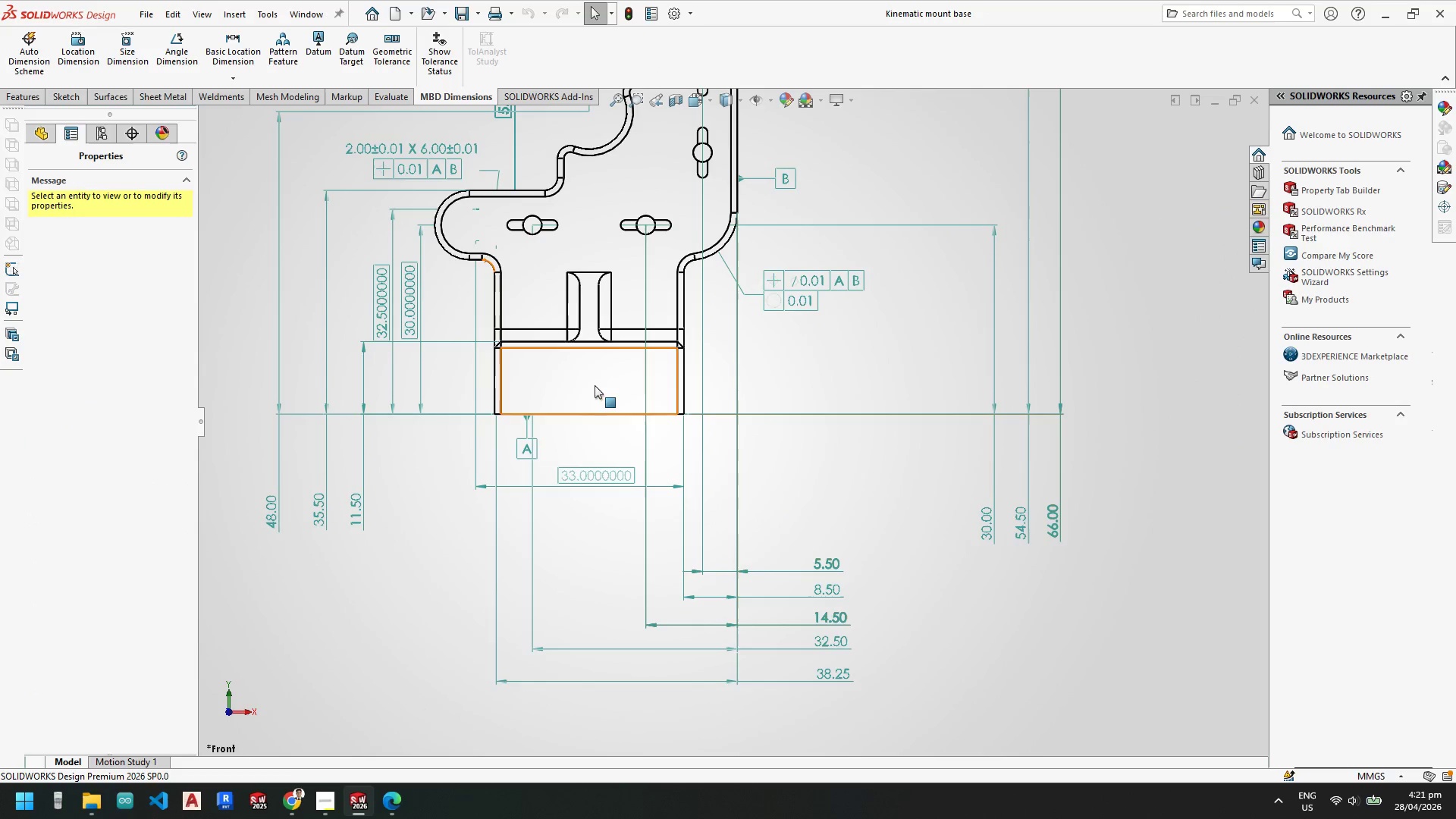 
scroll: coordinate [504, 372], scroll_direction: up, amount: 2.0
 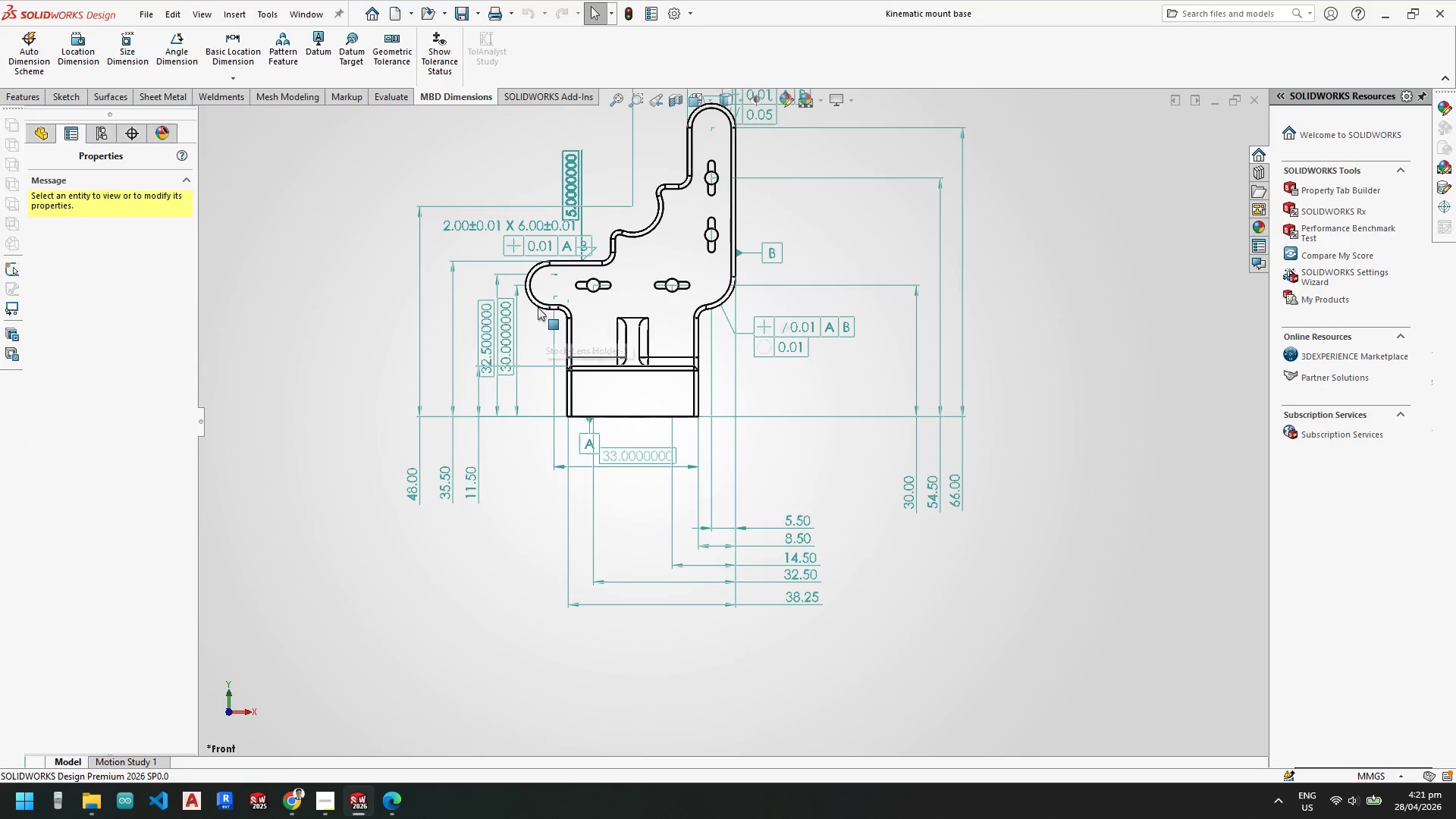 
scroll: coordinate [671, 270], scroll_direction: down, amount: 3.0
 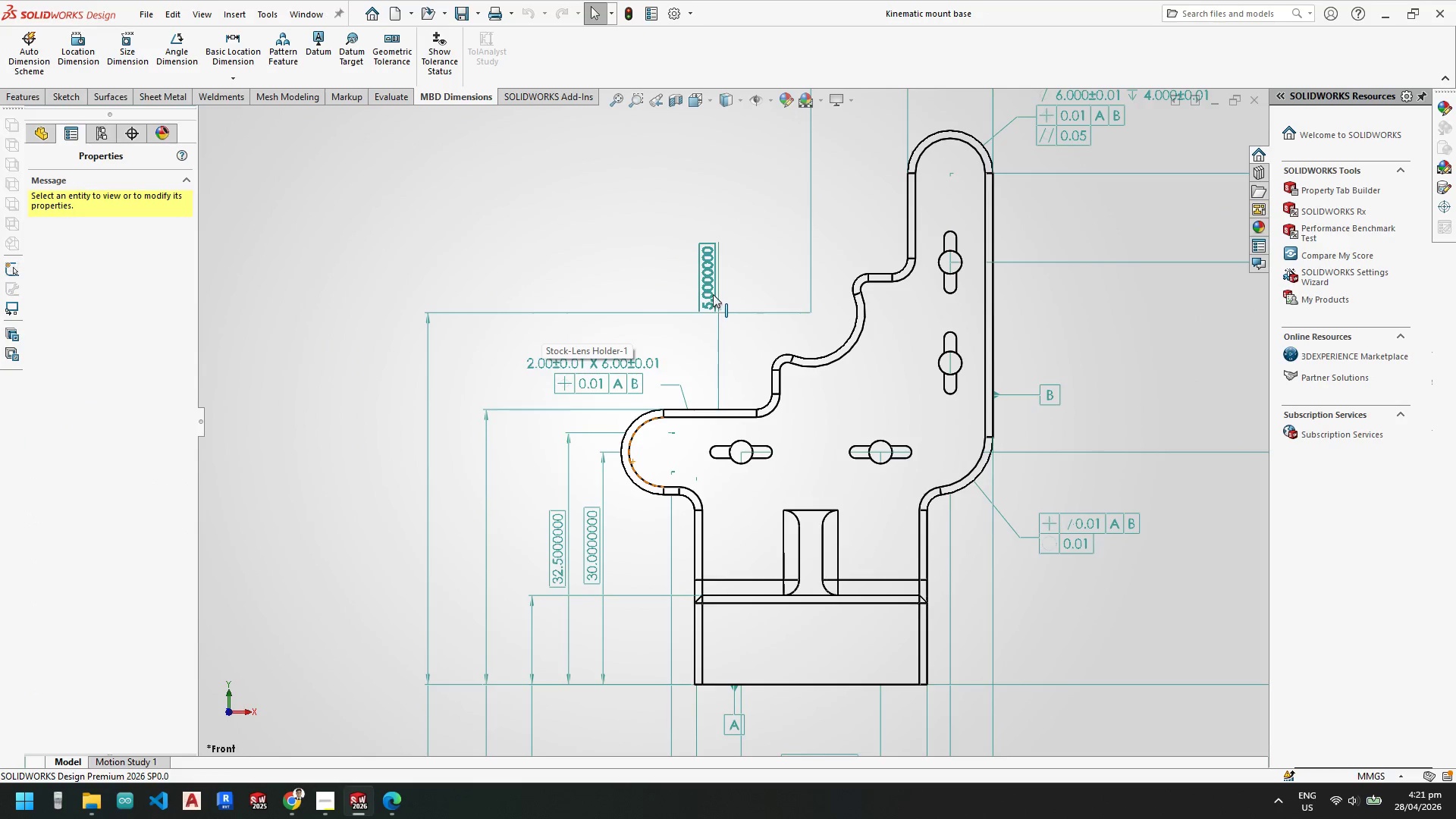 
left_click_drag(start_coordinate=[711, 293], to_coordinate=[692, 234])
 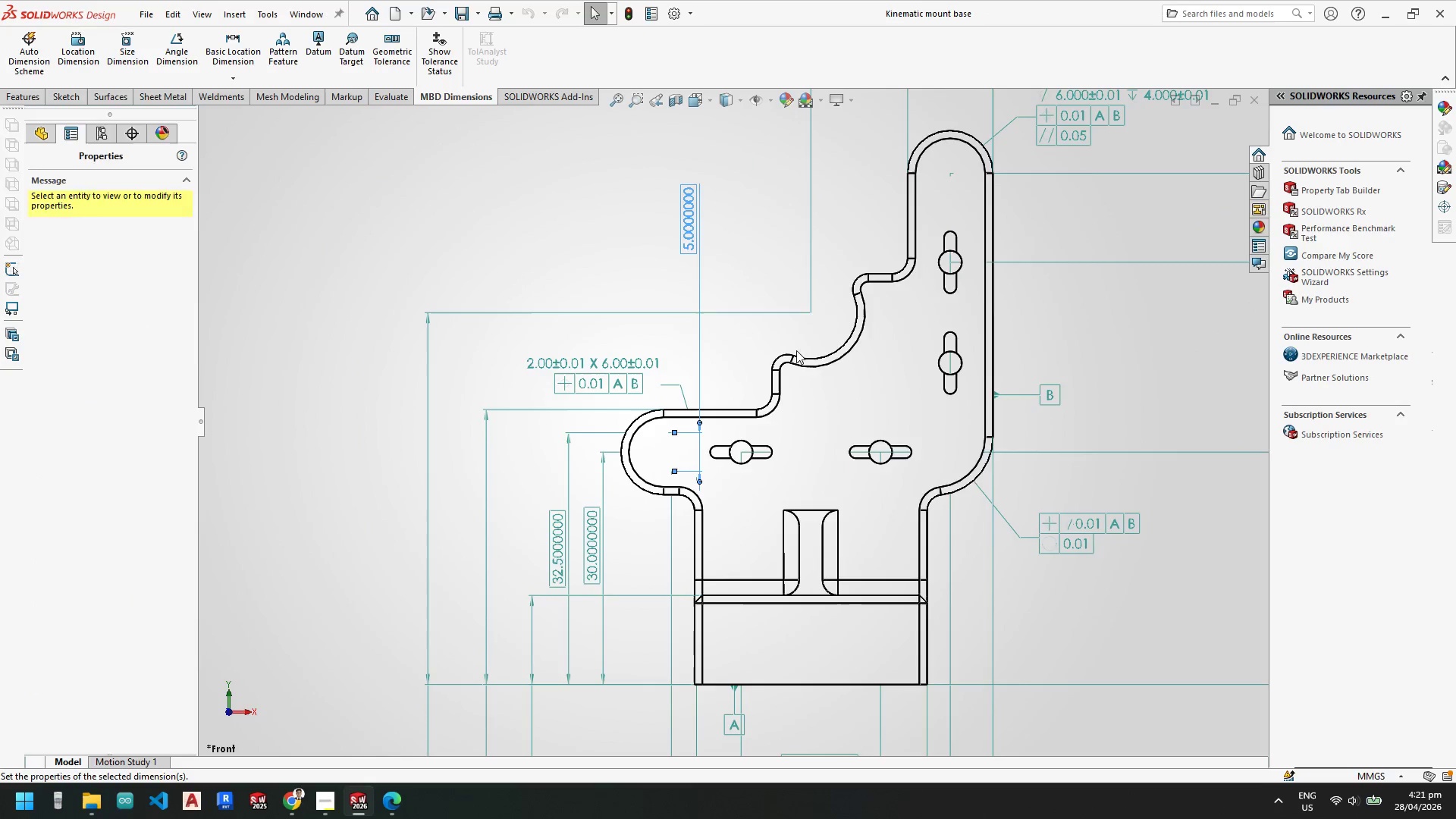 
scroll: coordinate [827, 369], scroll_direction: up, amount: 5.0
 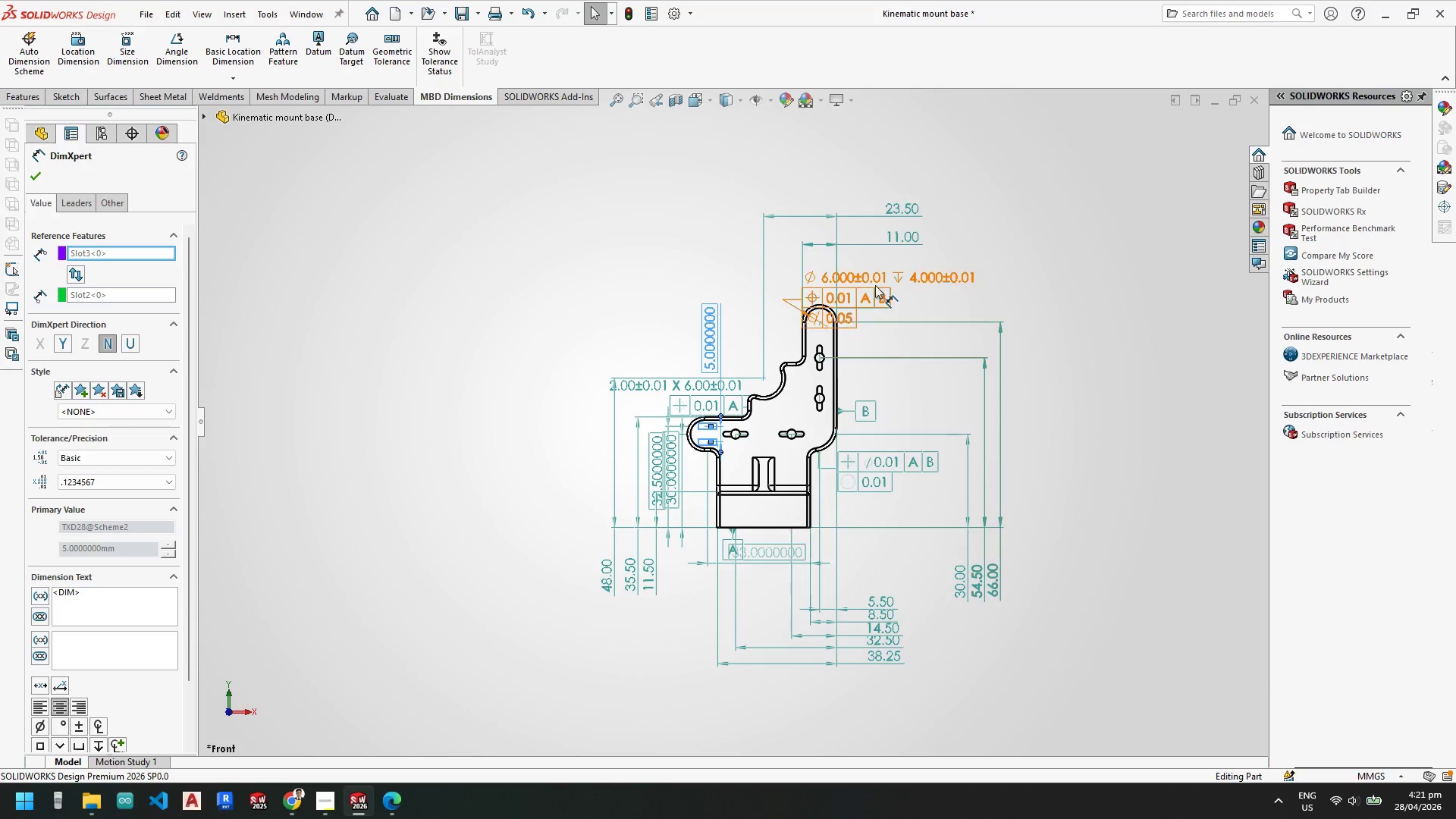 
scroll: coordinate [874, 278], scroll_direction: down, amount: 4.0
 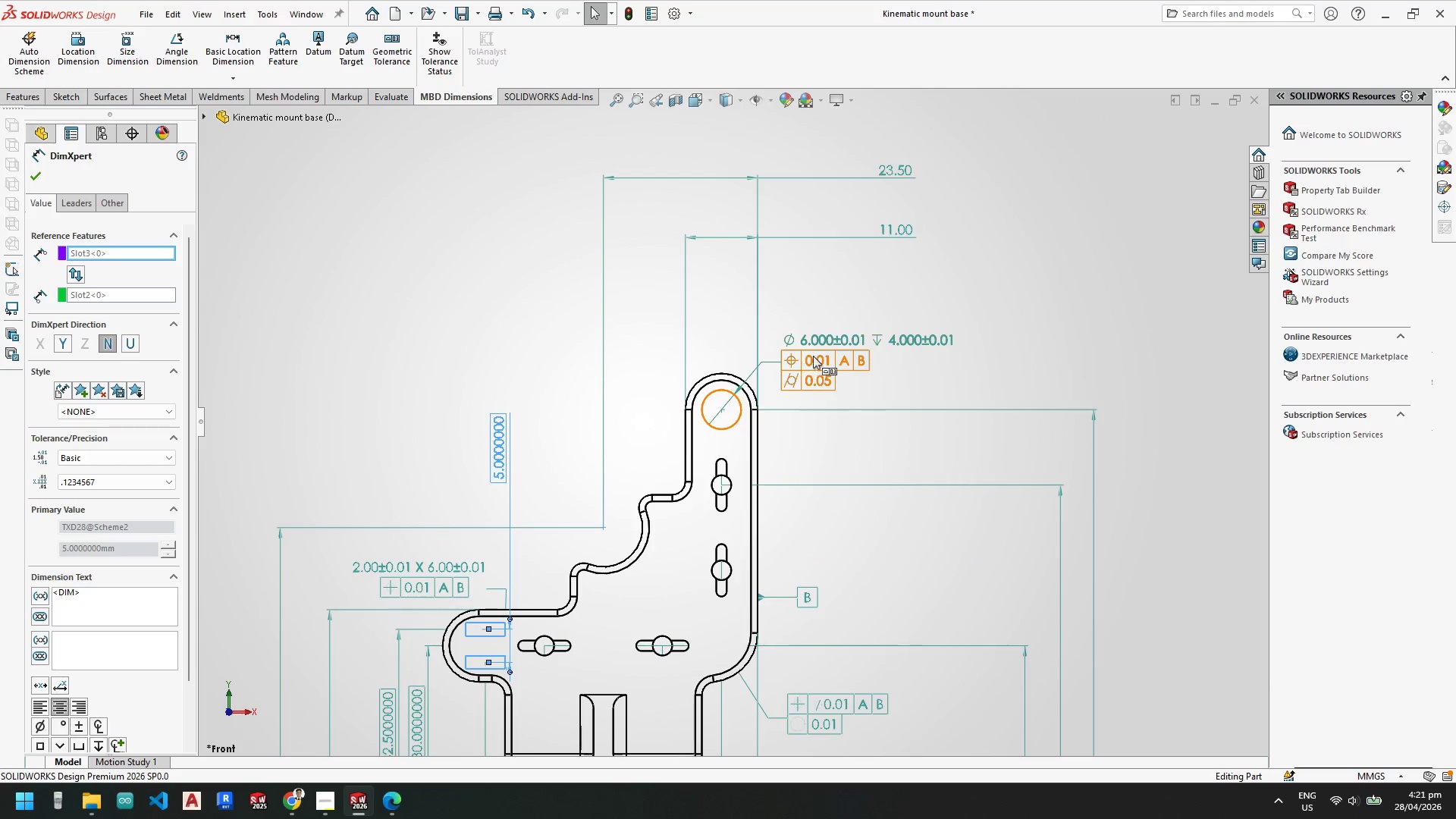 
scroll: coordinate [933, 469], scroll_direction: up, amount: 4.0
 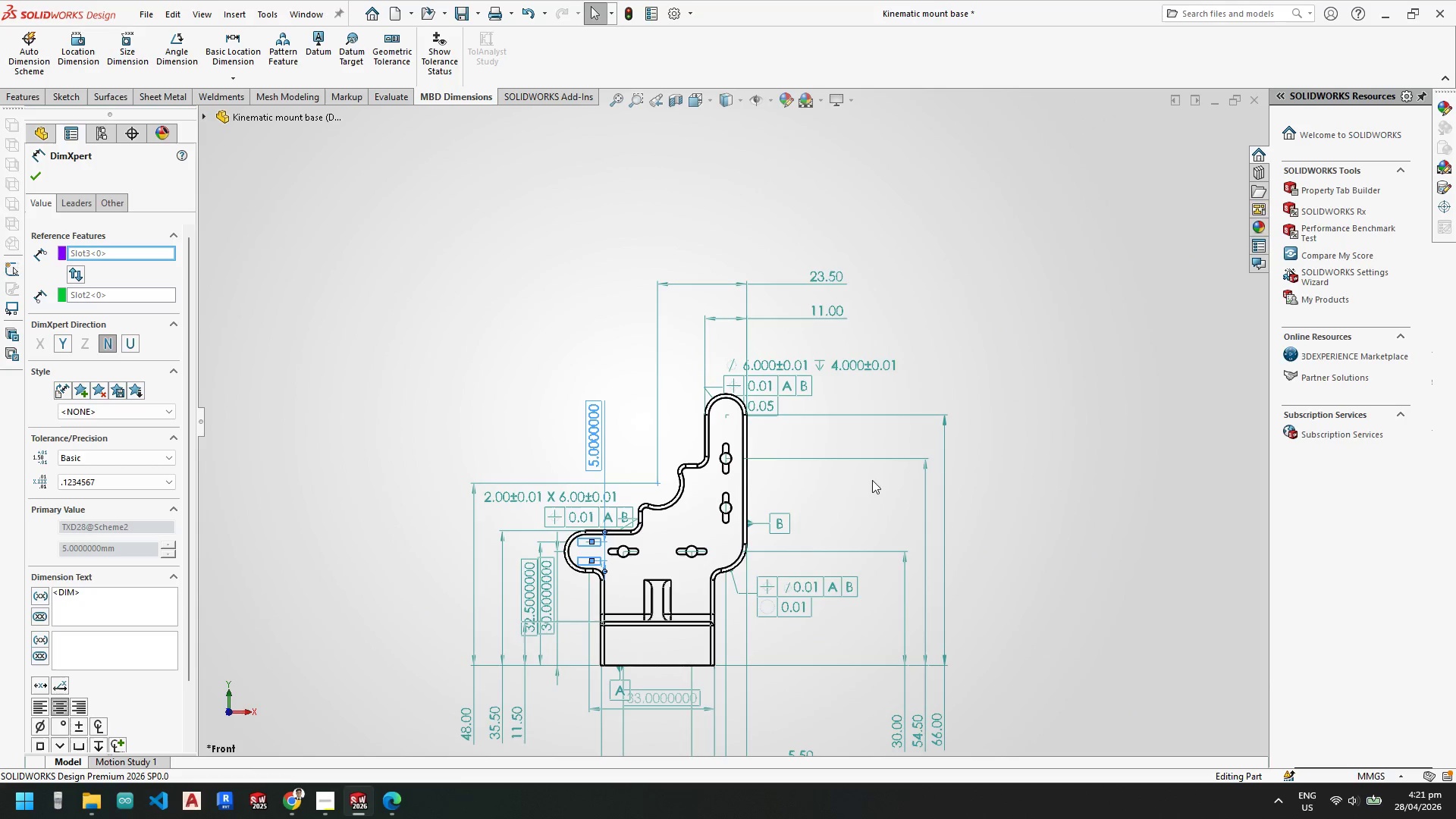 
scroll: coordinate [840, 500], scroll_direction: down, amount: 1.0
 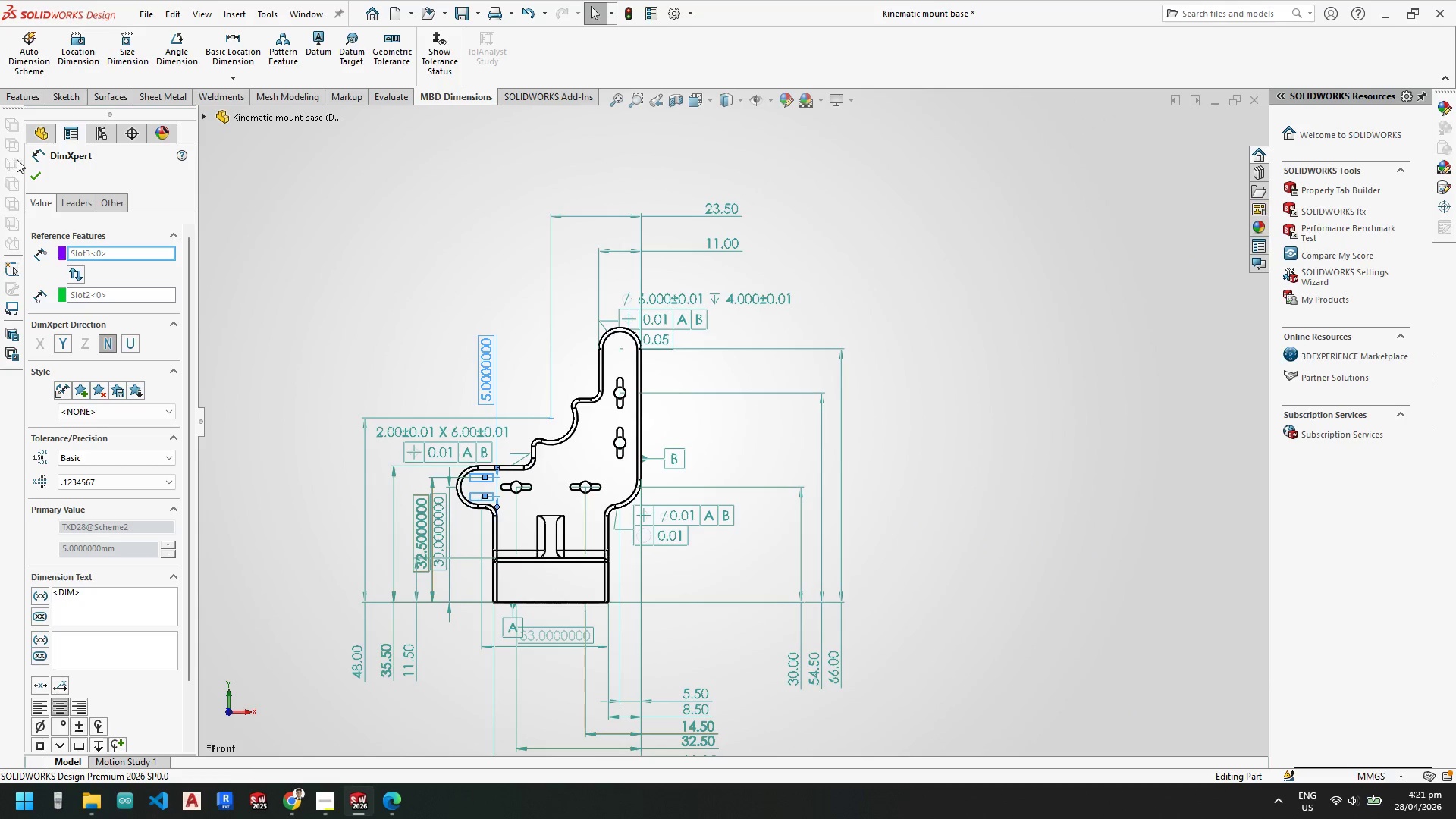 
left_click([43, 181])
 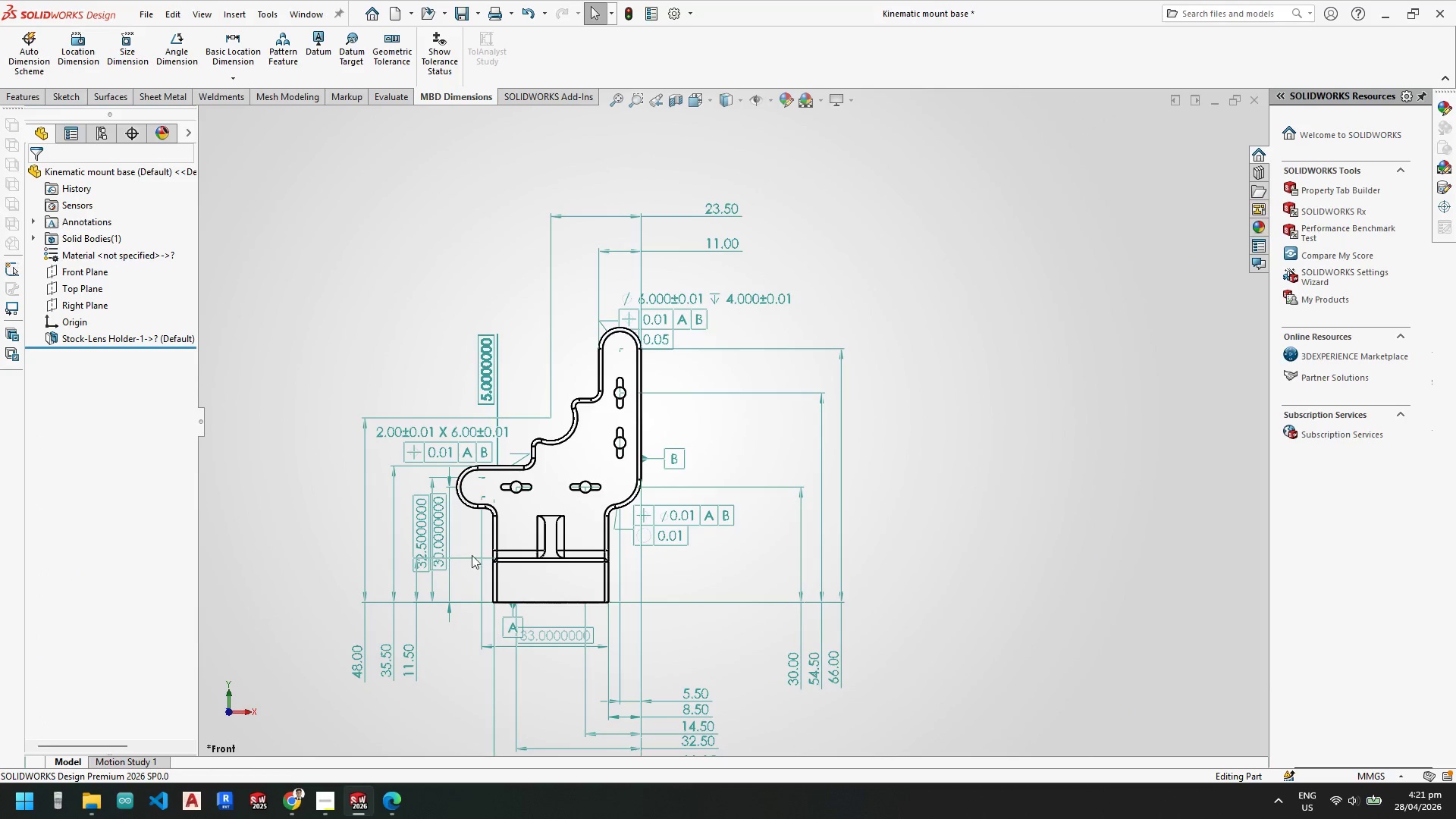 
scroll: coordinate [541, 521], scroll_direction: down, amount: 3.0
 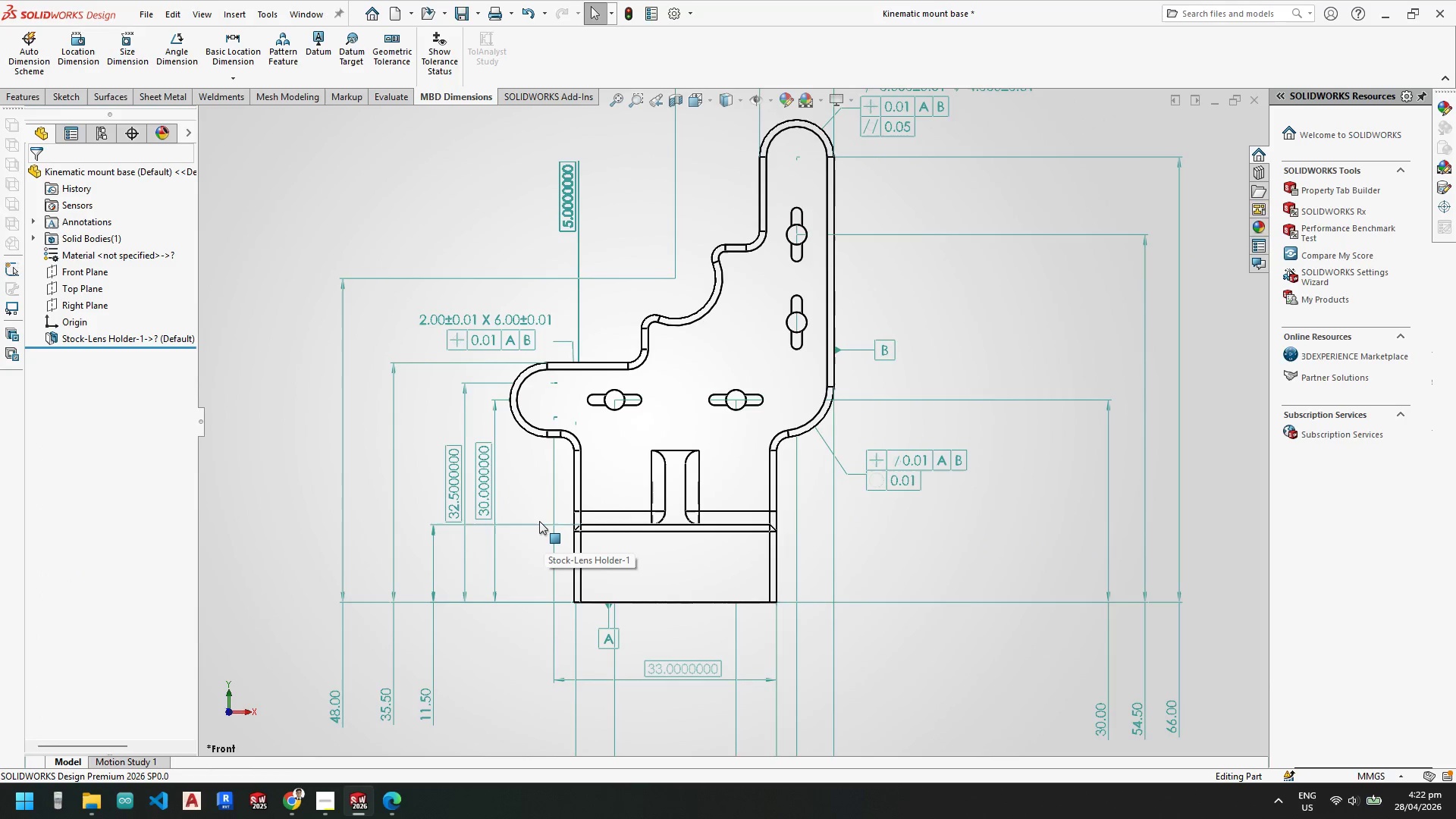 
scroll: coordinate [686, 510], scroll_direction: up, amount: 3.0
 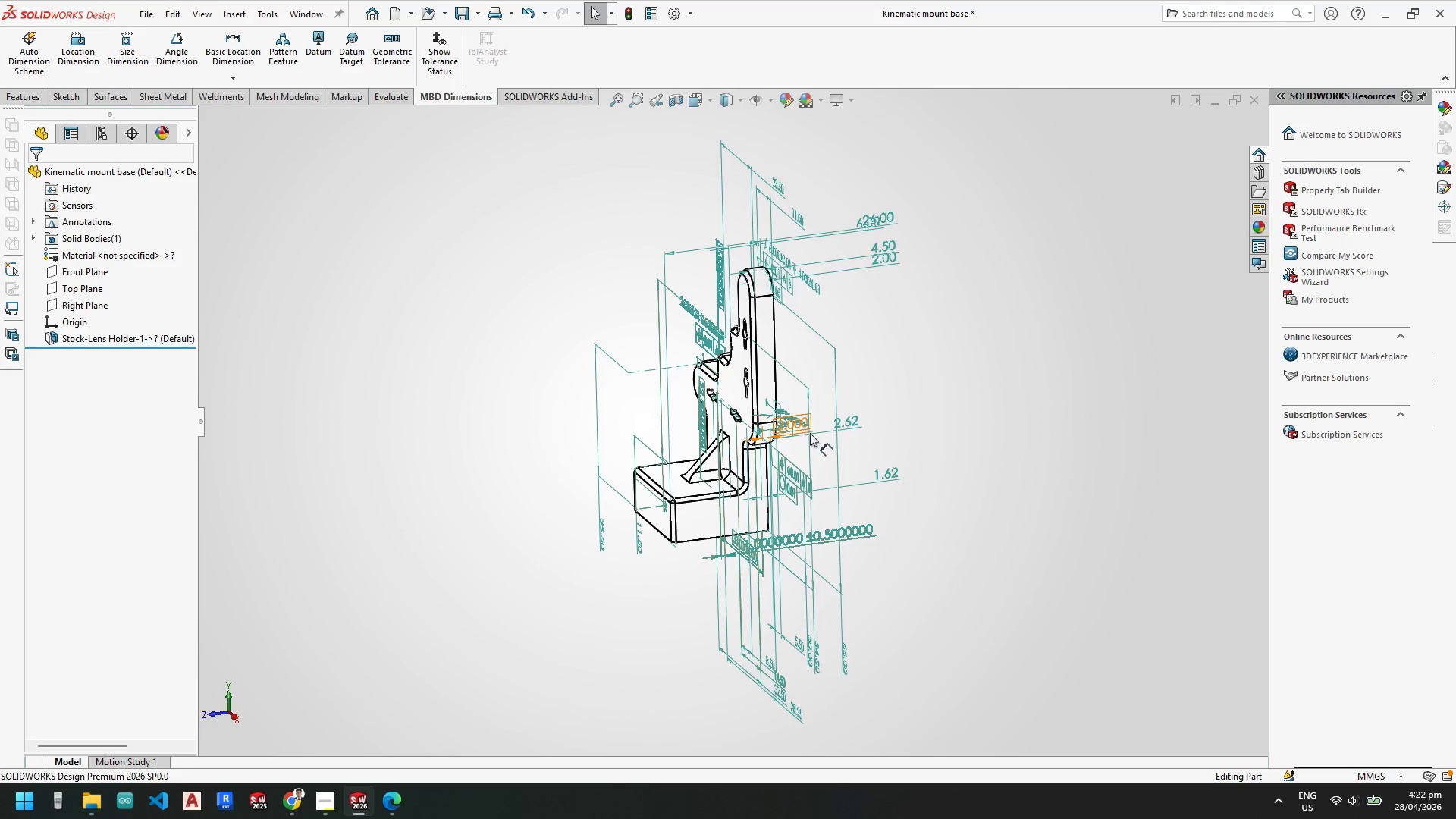 
scroll: coordinate [817, 535], scroll_direction: down, amount: 4.0
 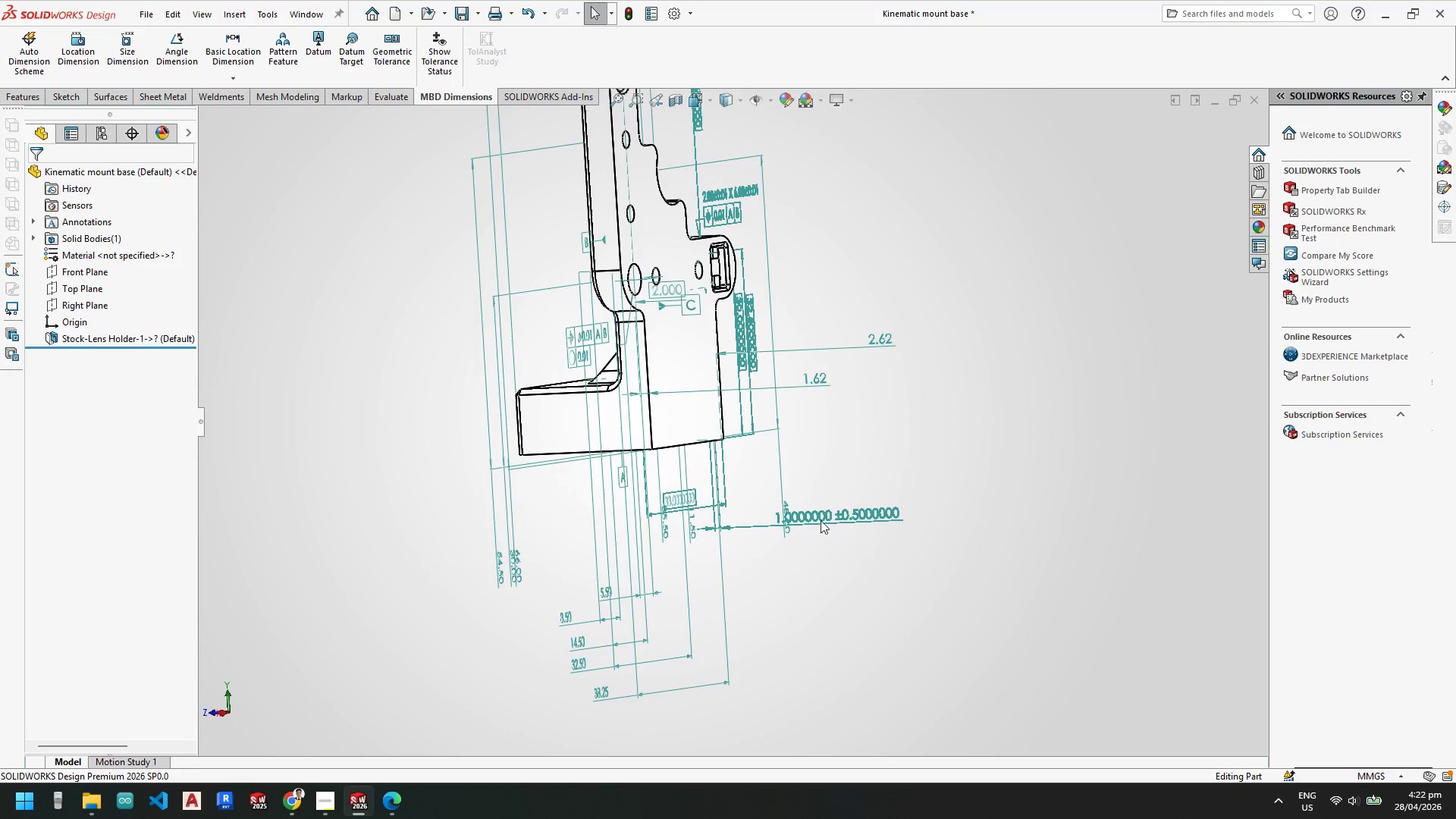 
left_click([822, 519])
 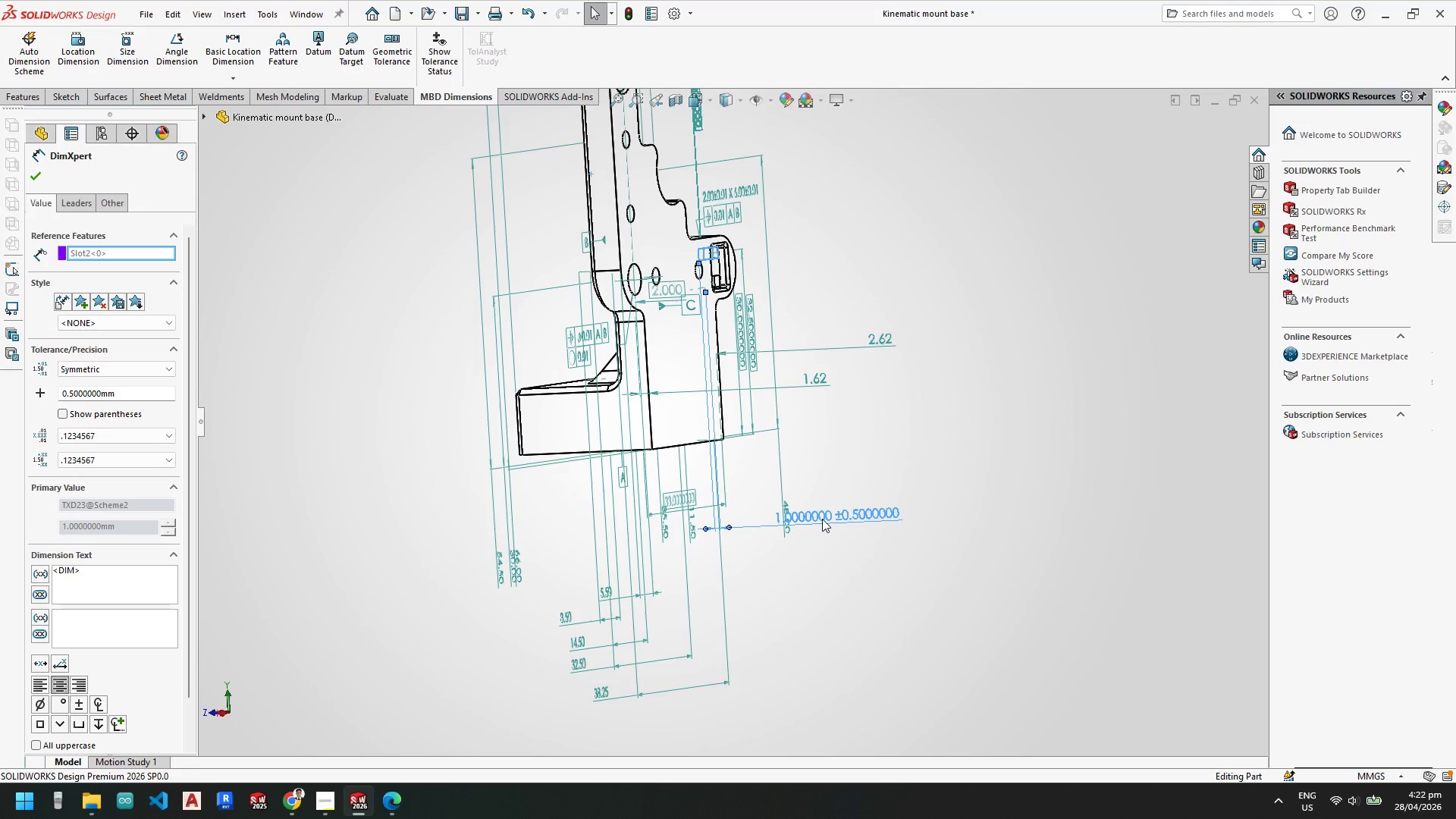 
key(Control+A)
 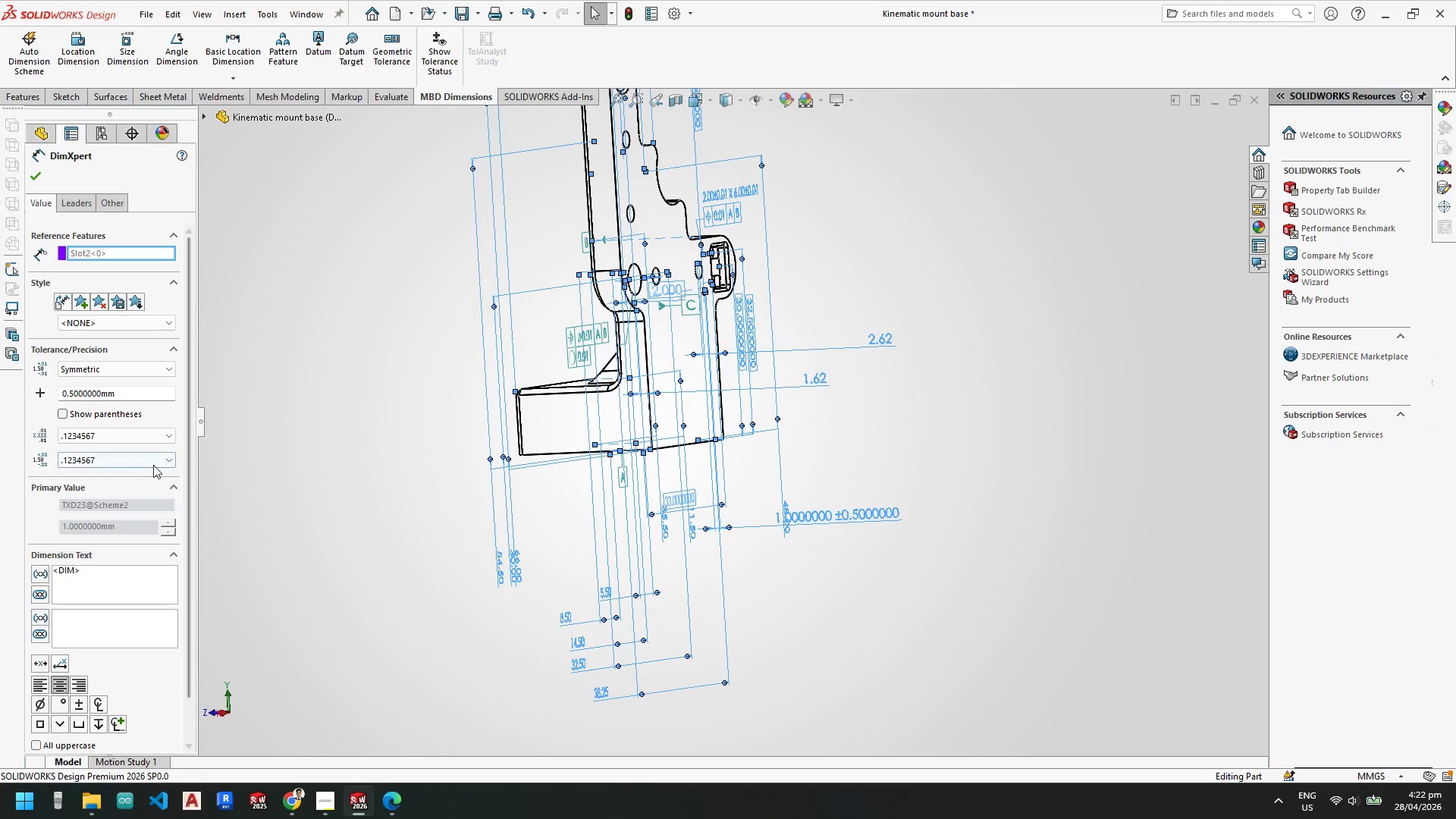 
left_click([91, 436])
 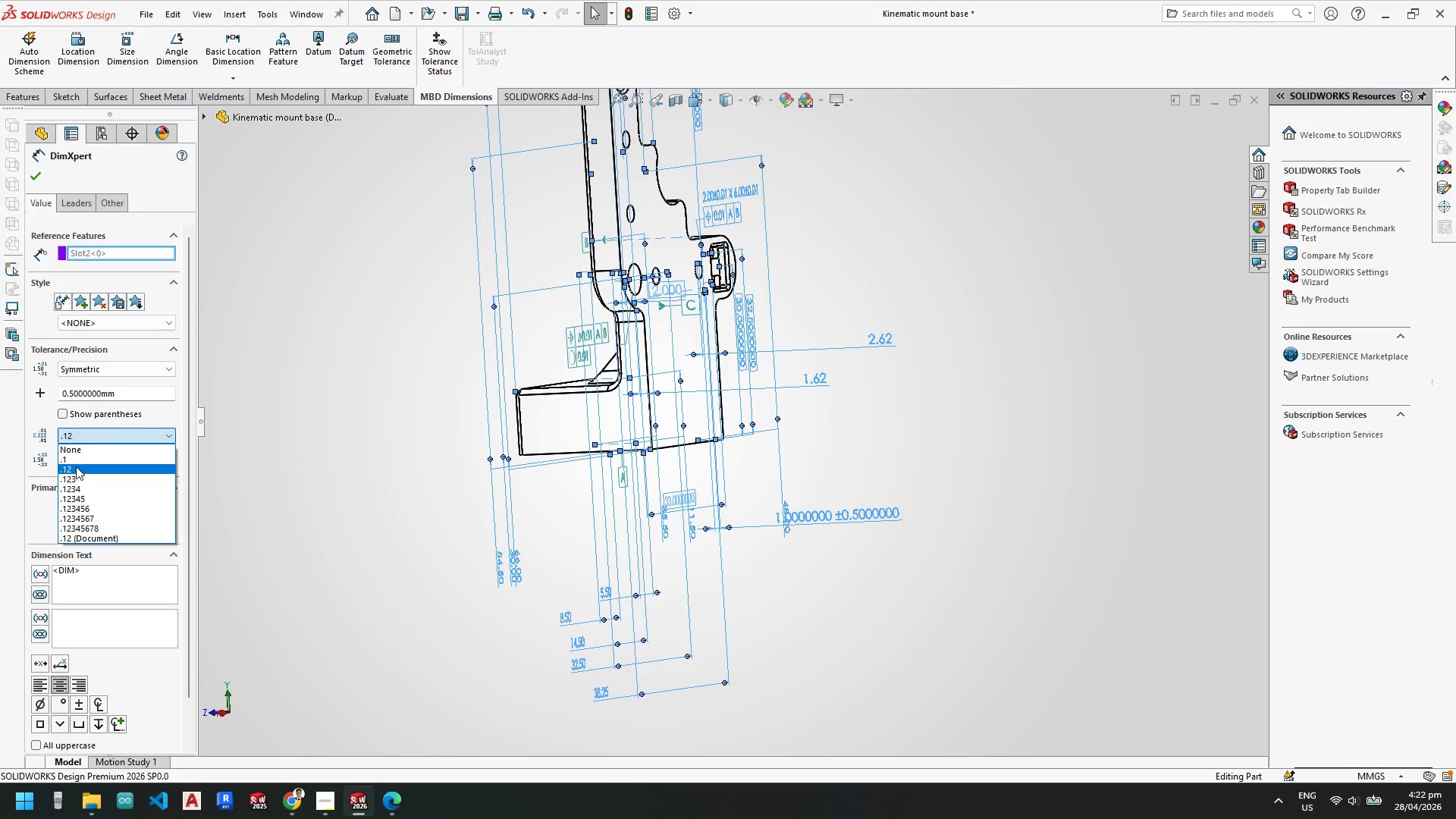 
double_click([82, 452])
 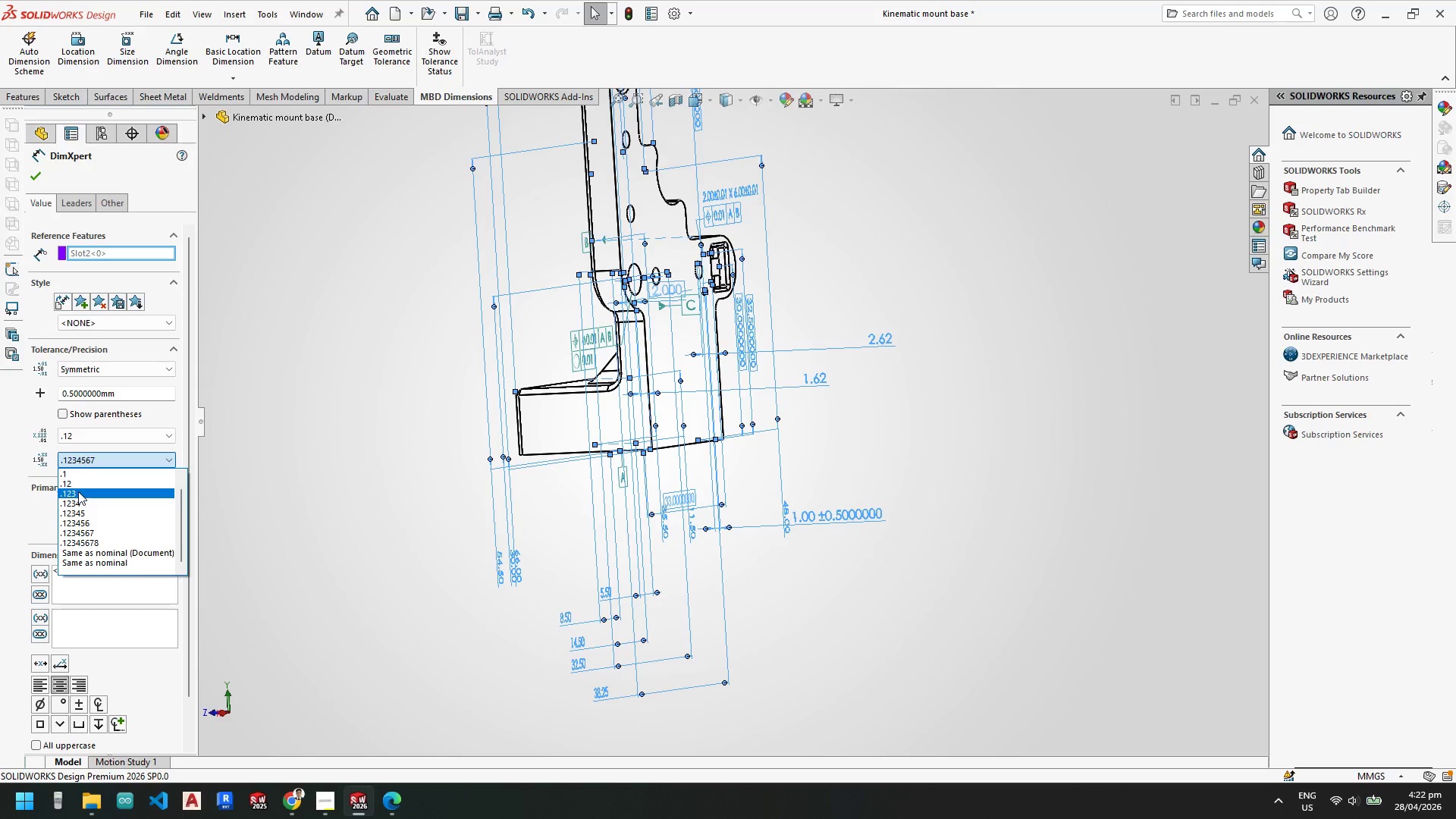 
left_click([77, 485])
 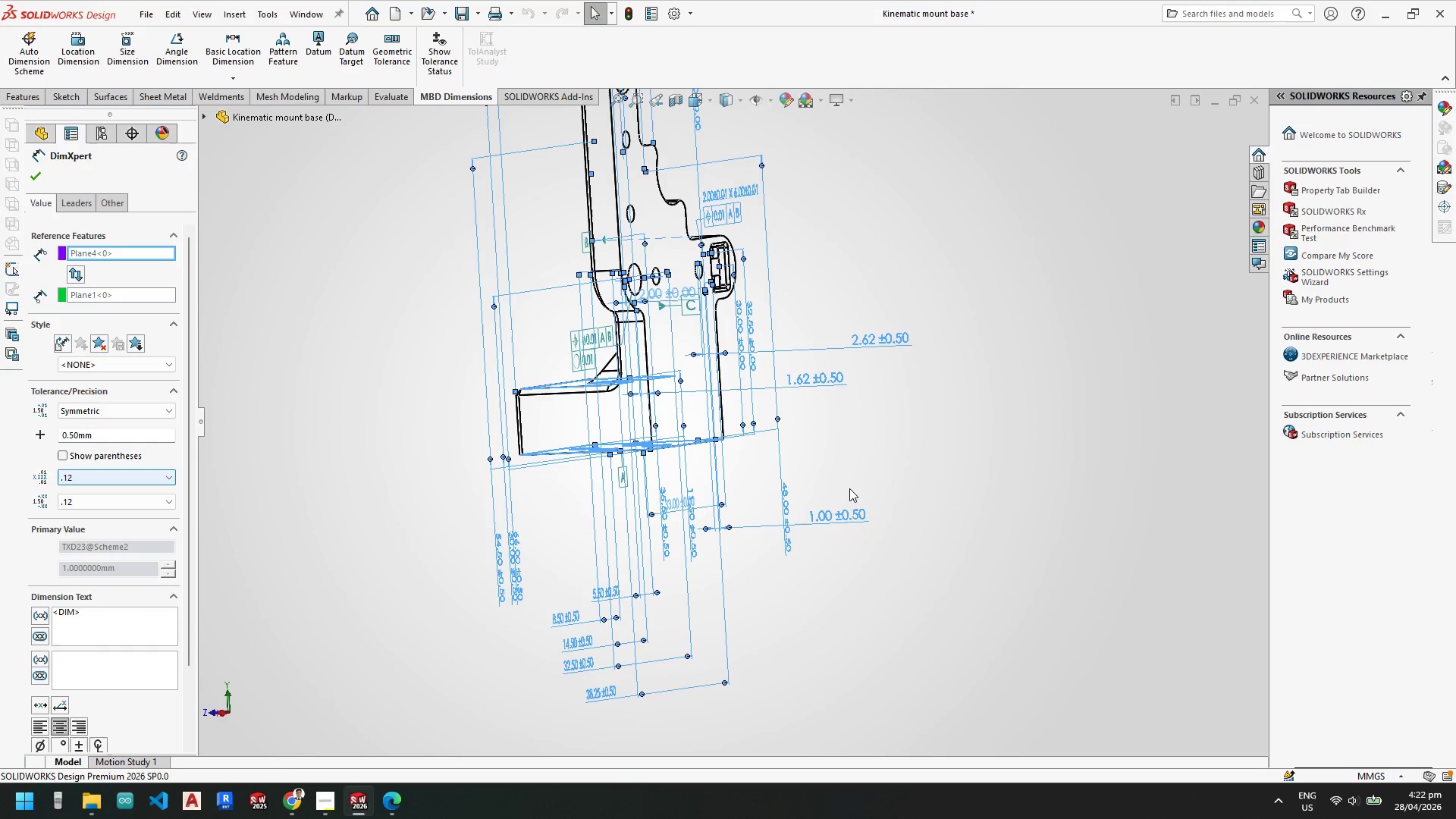 
left_click([1005, 463])
 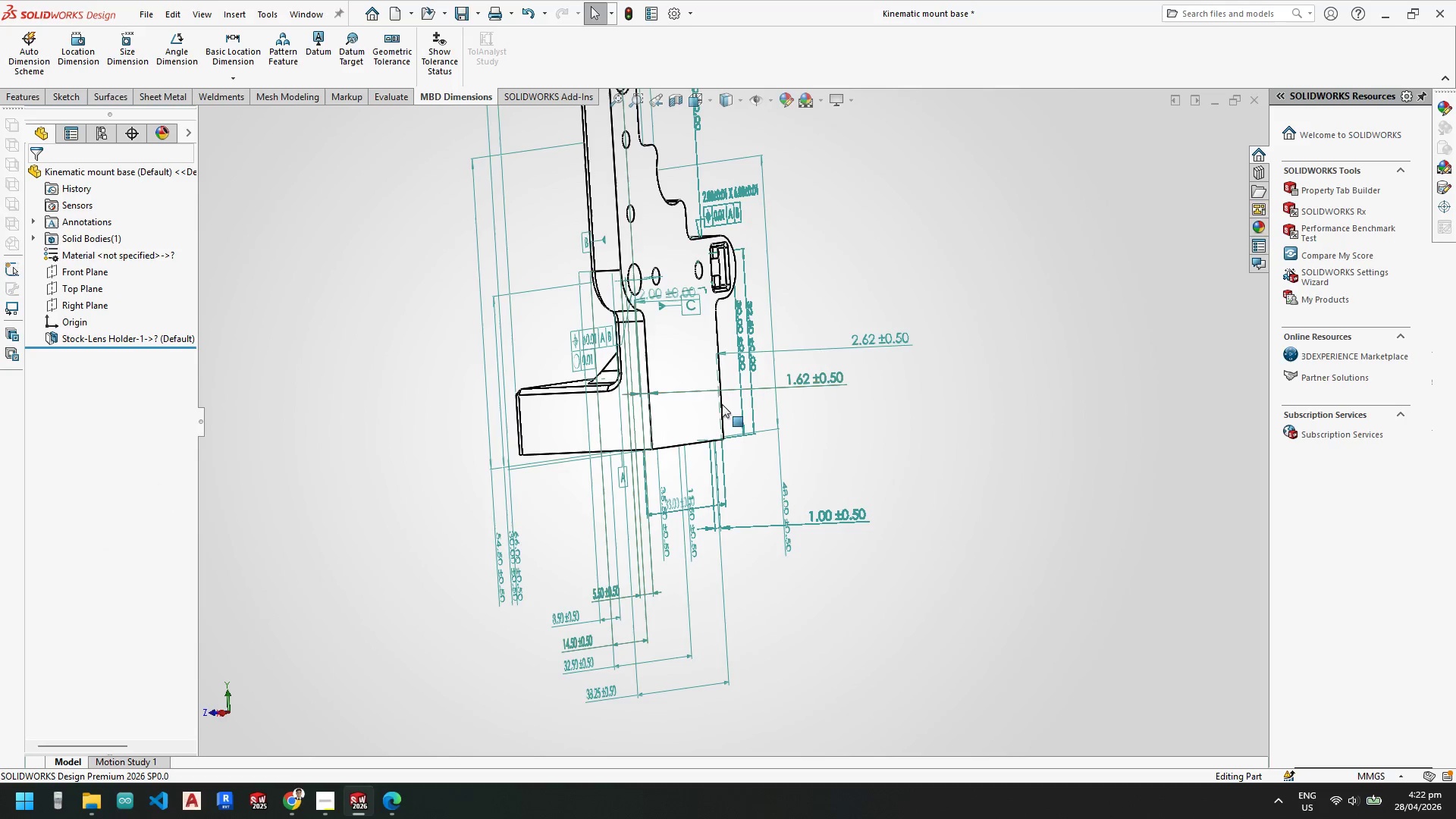 
scroll: coordinate [868, 443], scroll_direction: down, amount: 1.0
 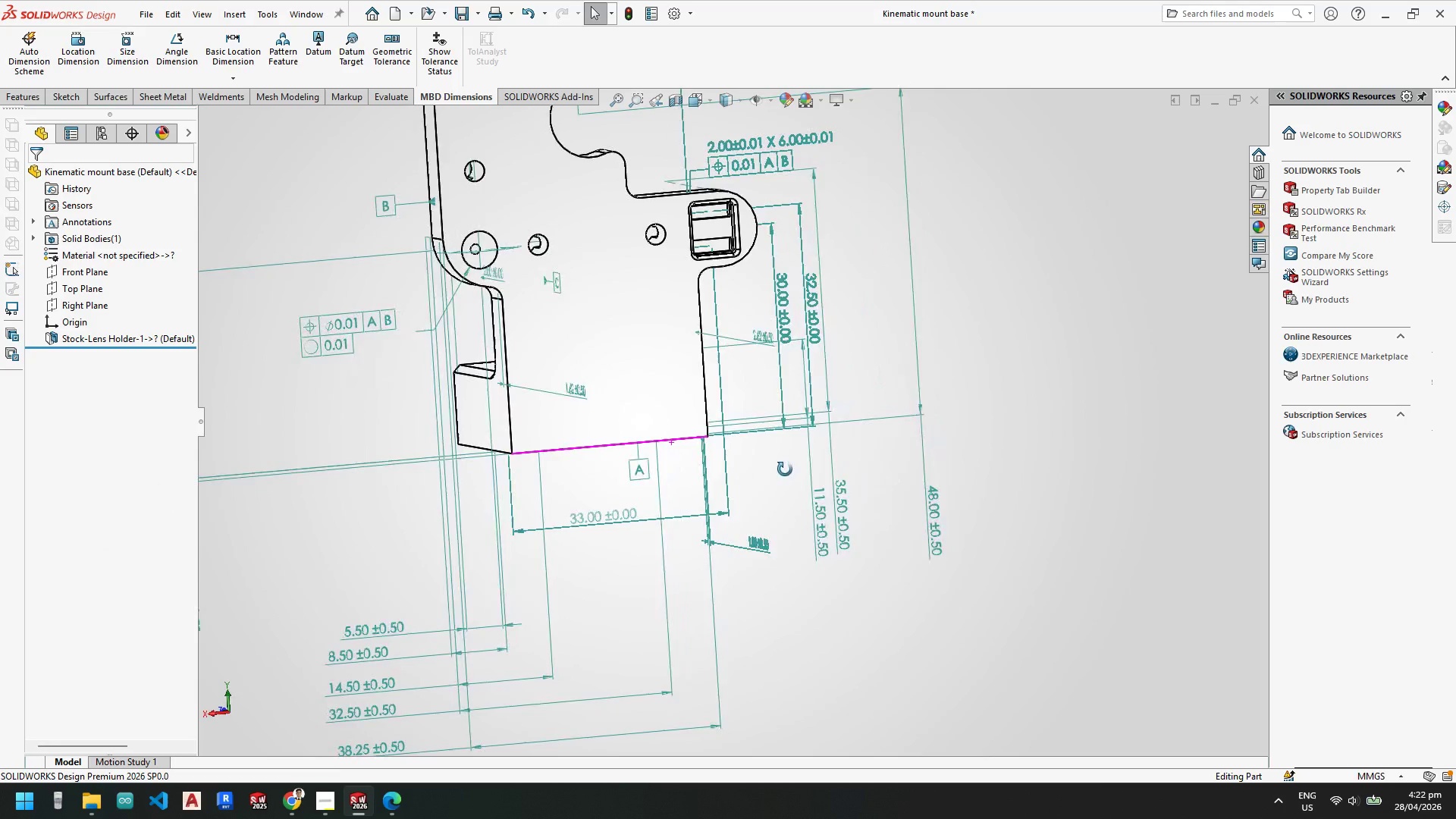 
scroll: coordinate [795, 469], scroll_direction: up, amount: 3.0
 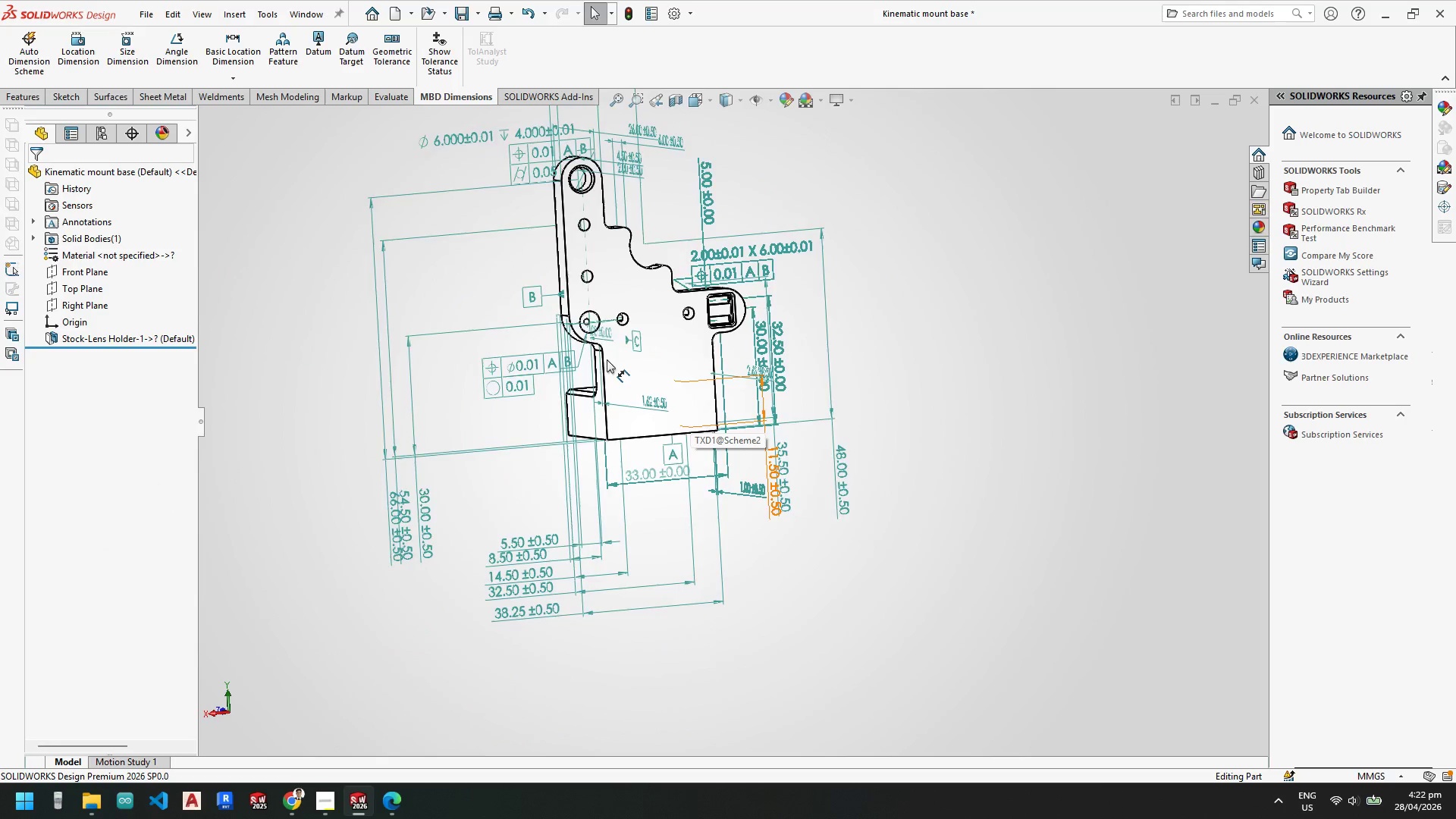 
scroll: coordinate [605, 356], scroll_direction: down, amount: 2.0
 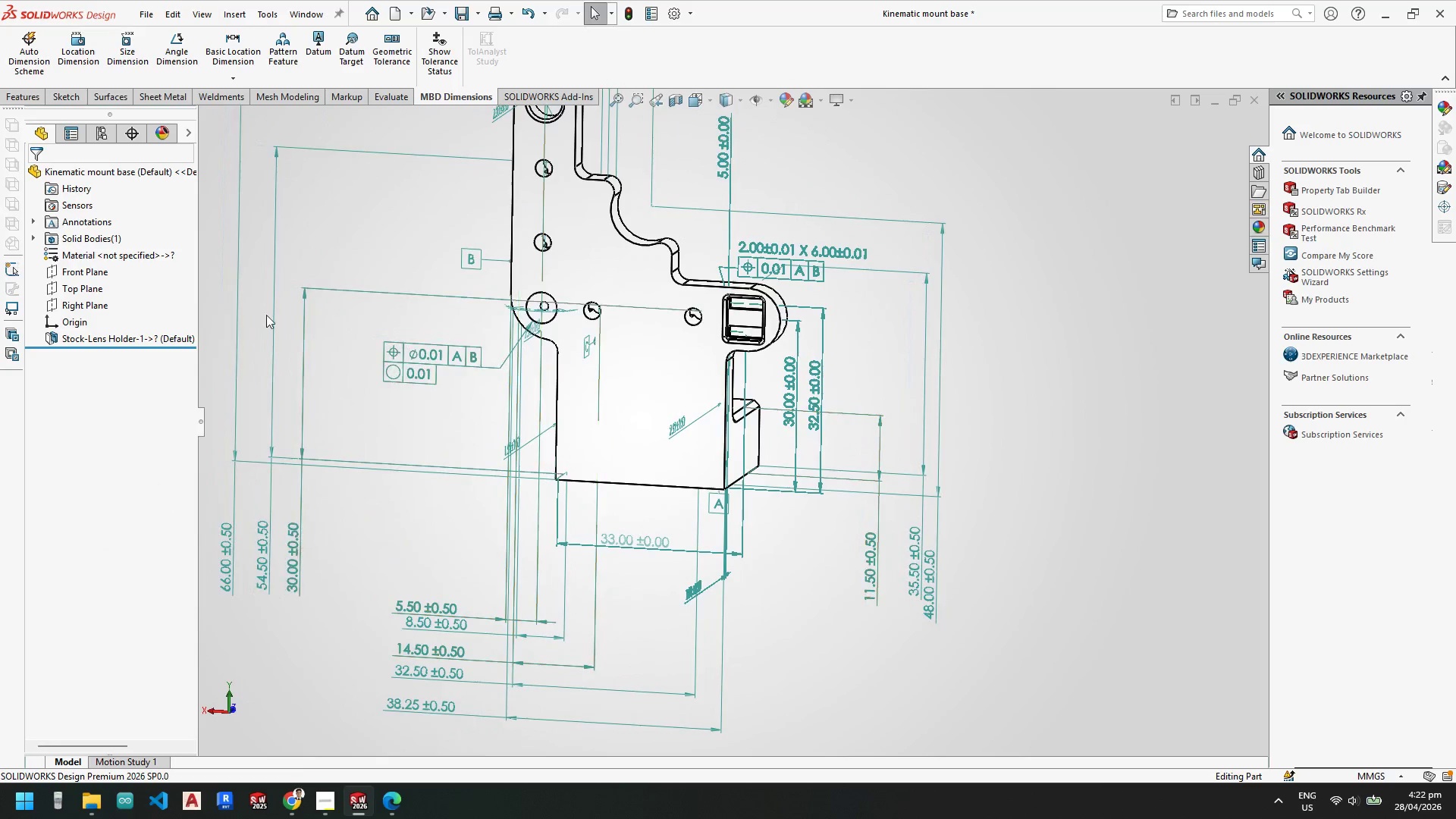 
key(Control+S)
 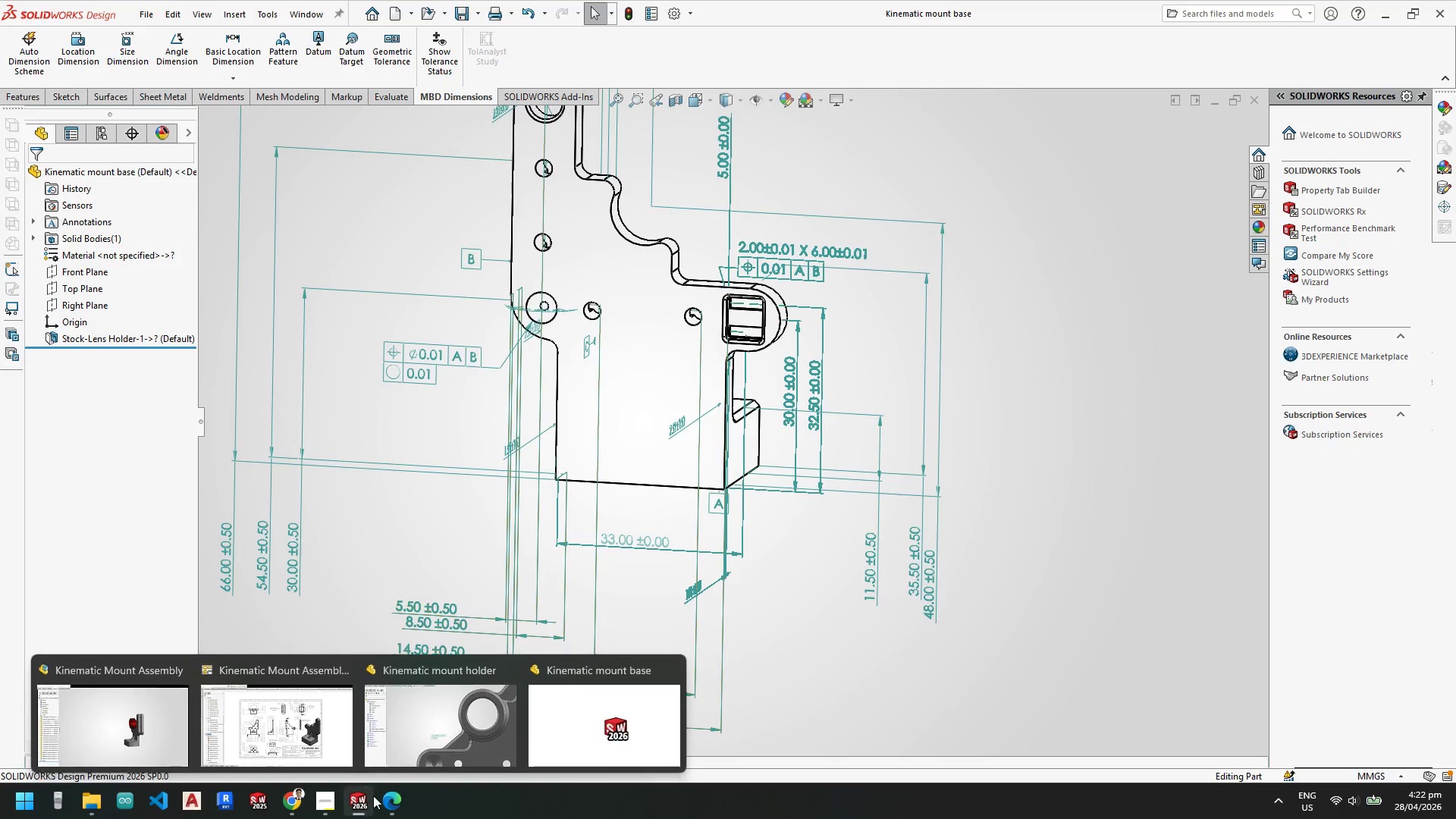 
left_click([594, 734])
 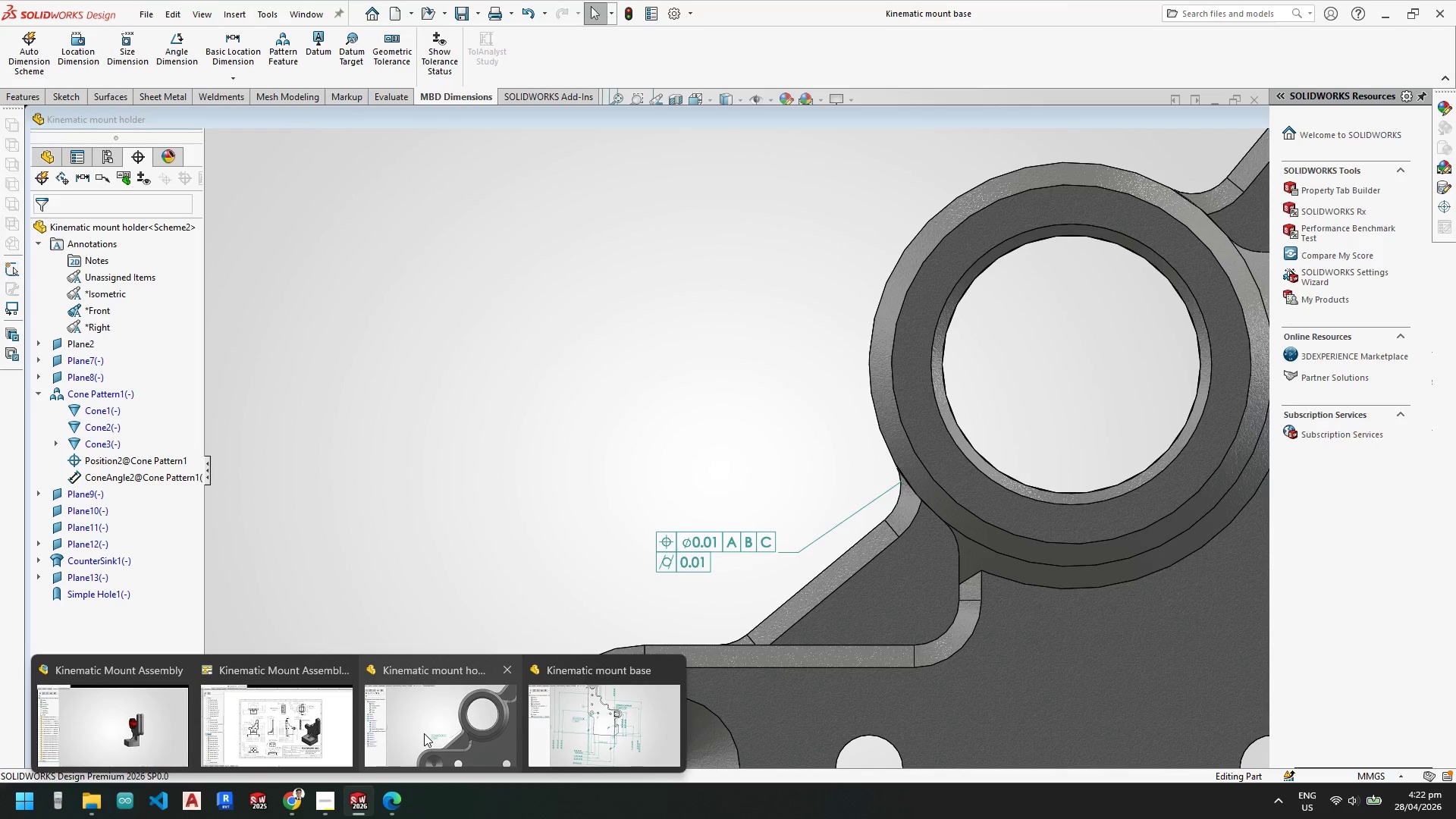 
left_click([281, 723])
 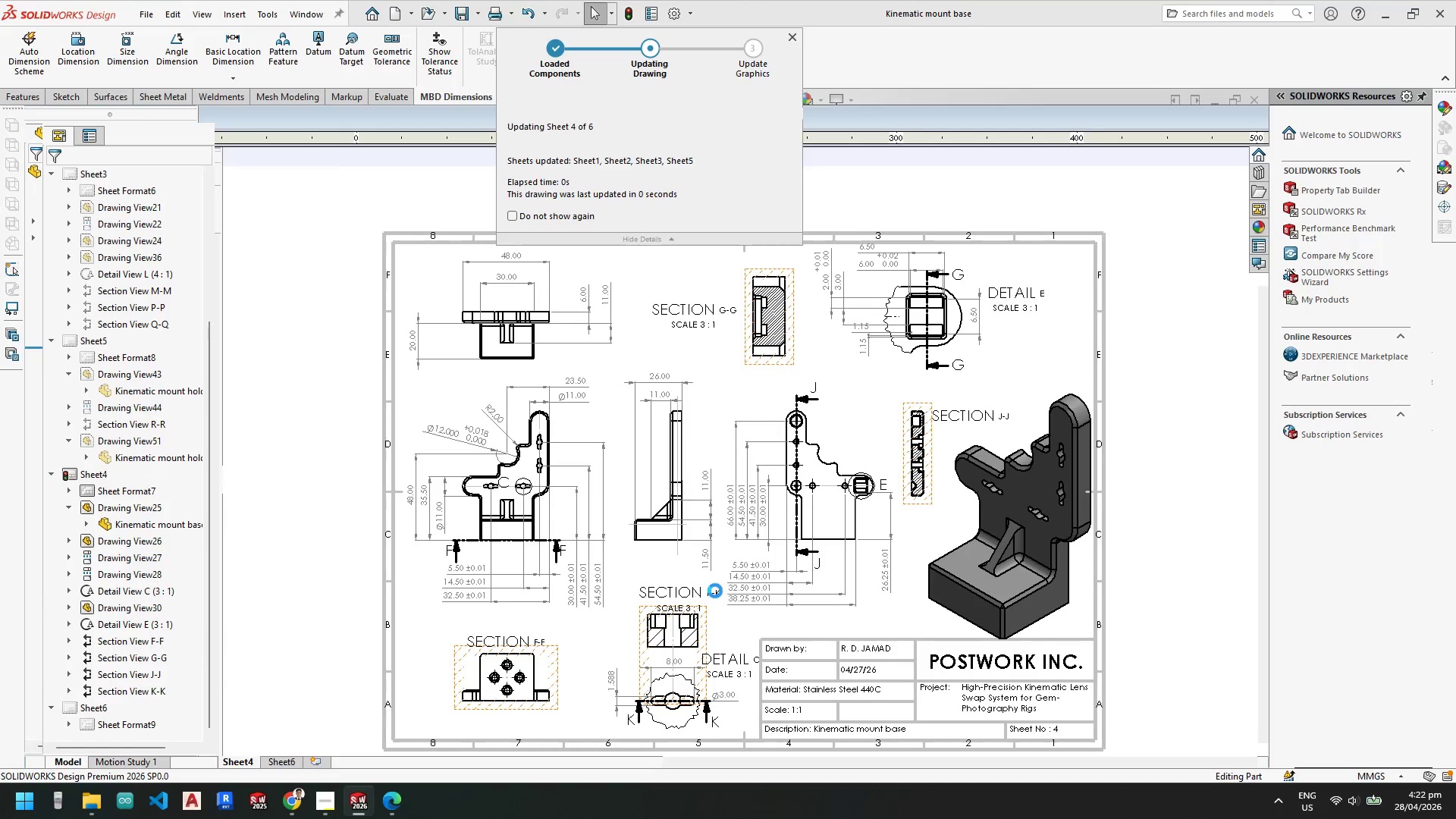 
scroll: coordinate [767, 557], scroll_direction: up, amount: 5.0
 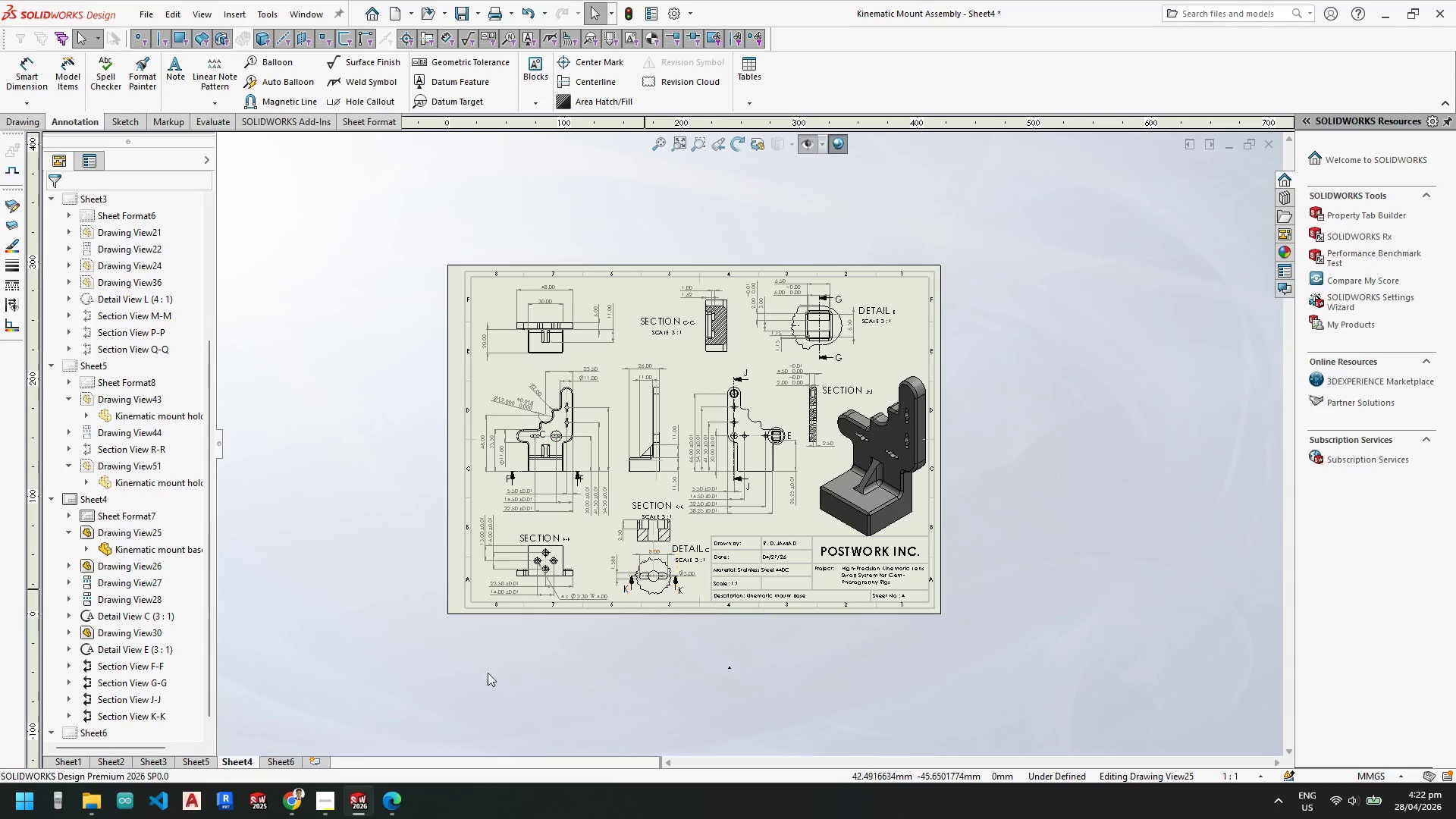 
left_click([287, 759])
 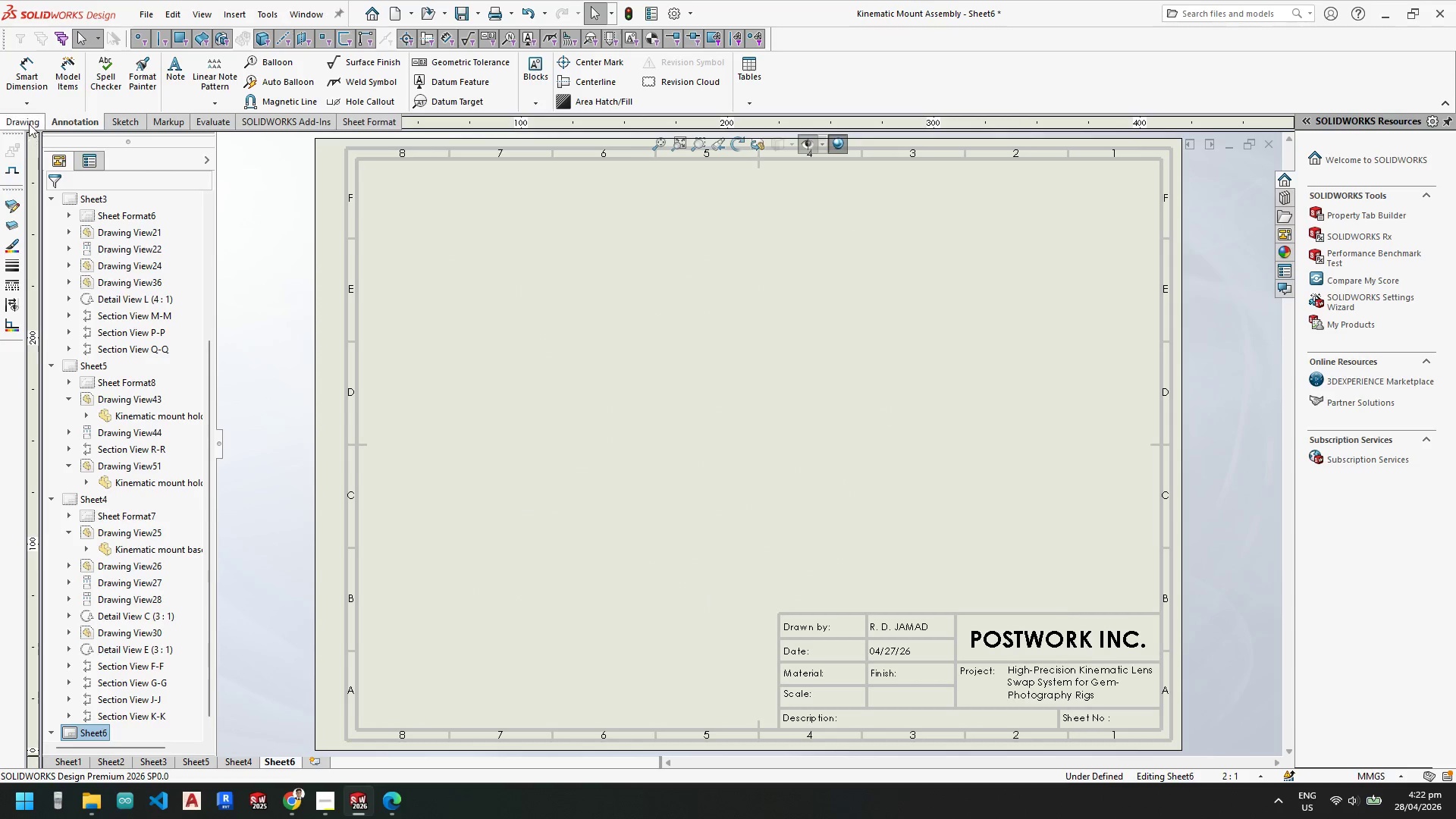 
left_click([29, 124])
 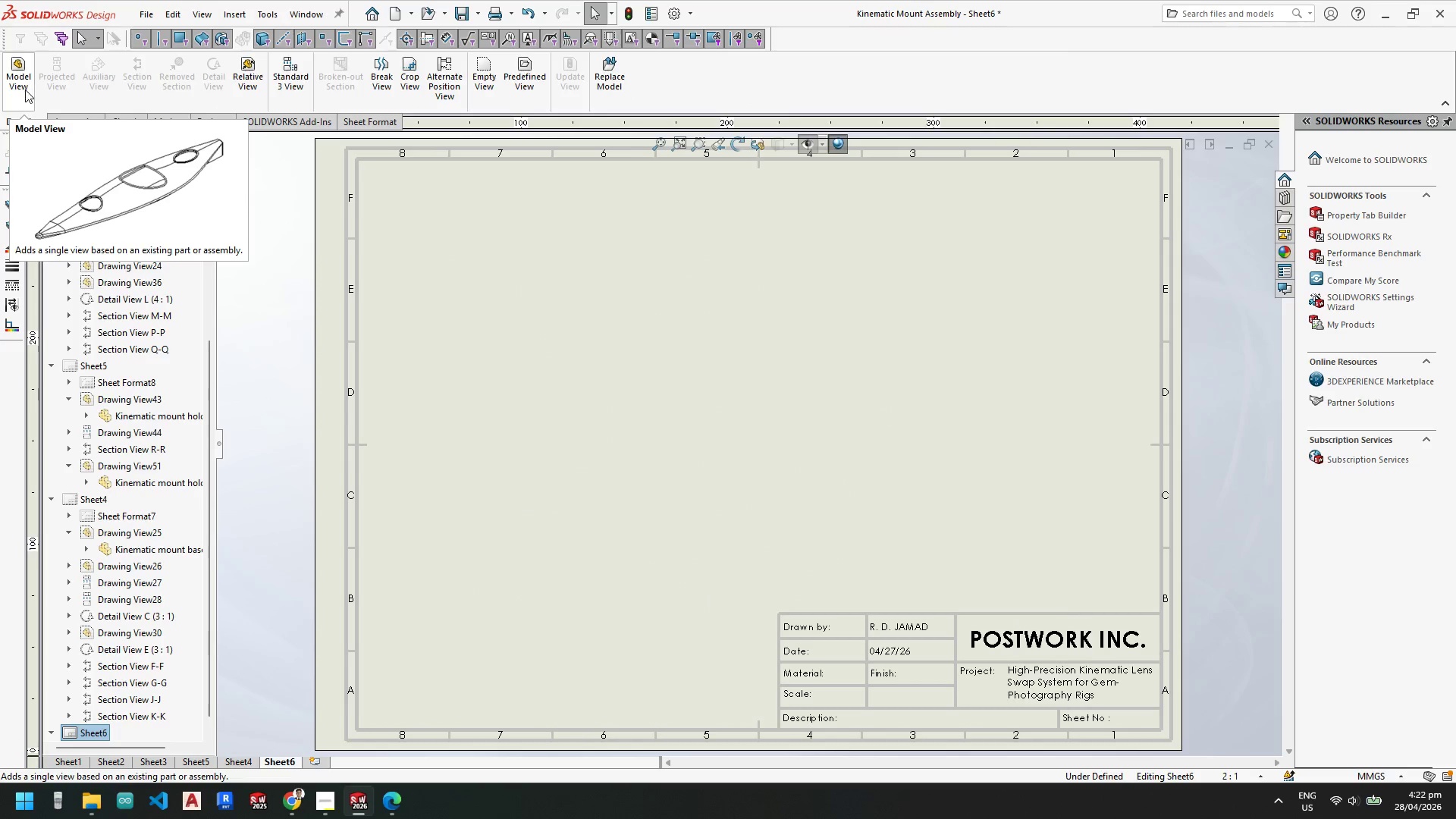 
left_click([20, 77])
 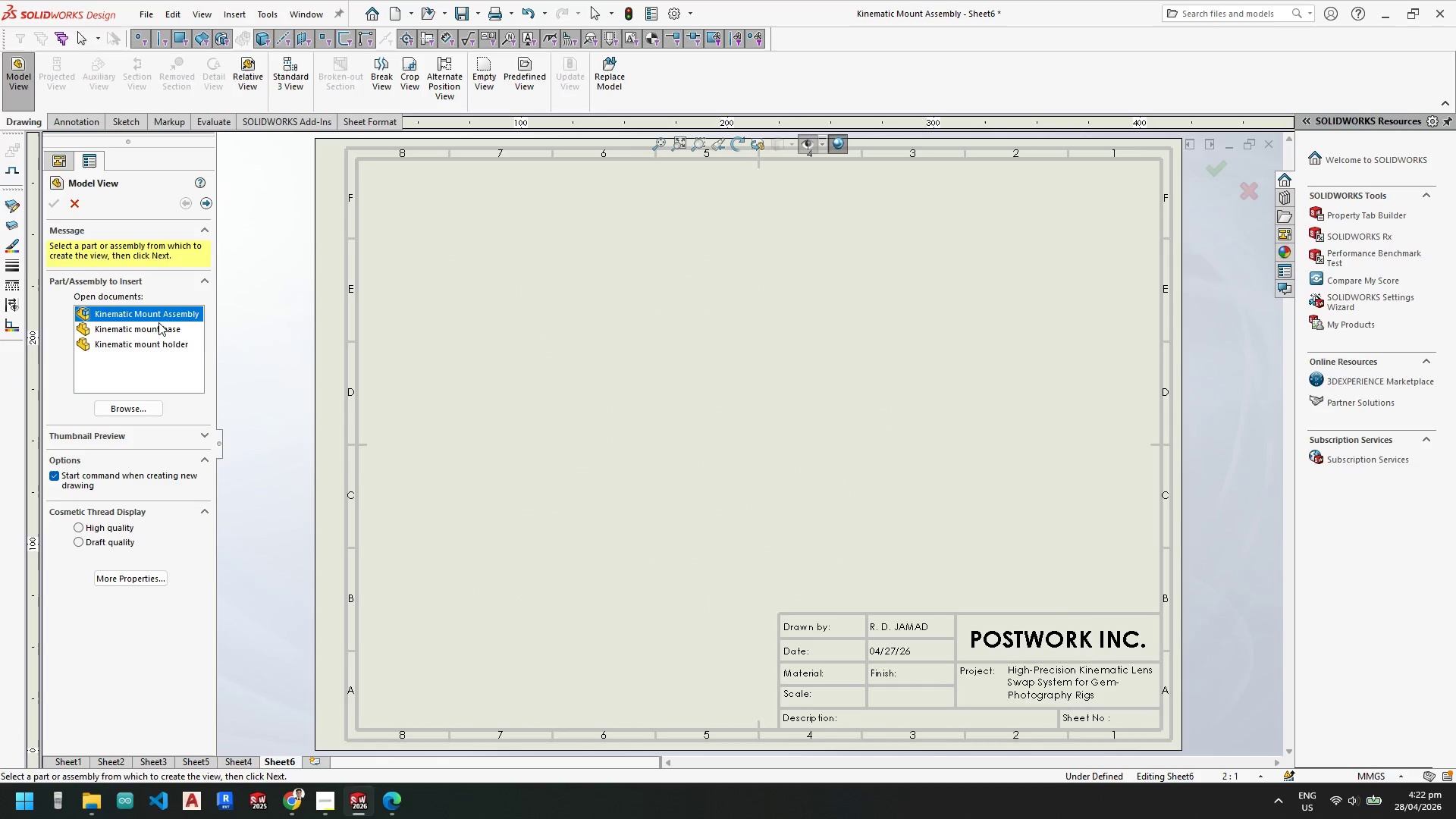 
left_click([158, 329])
 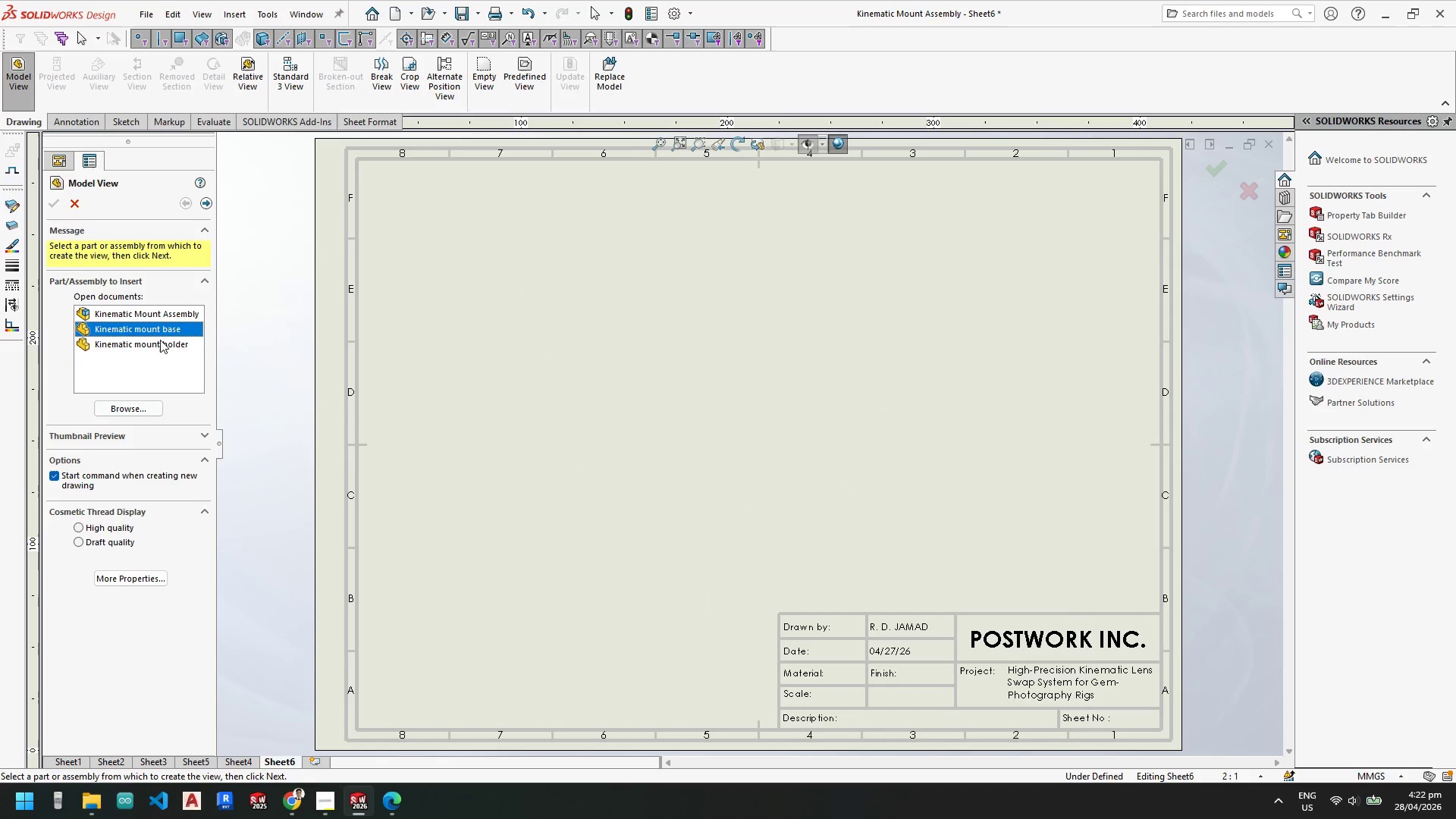 
double_click([163, 330])
 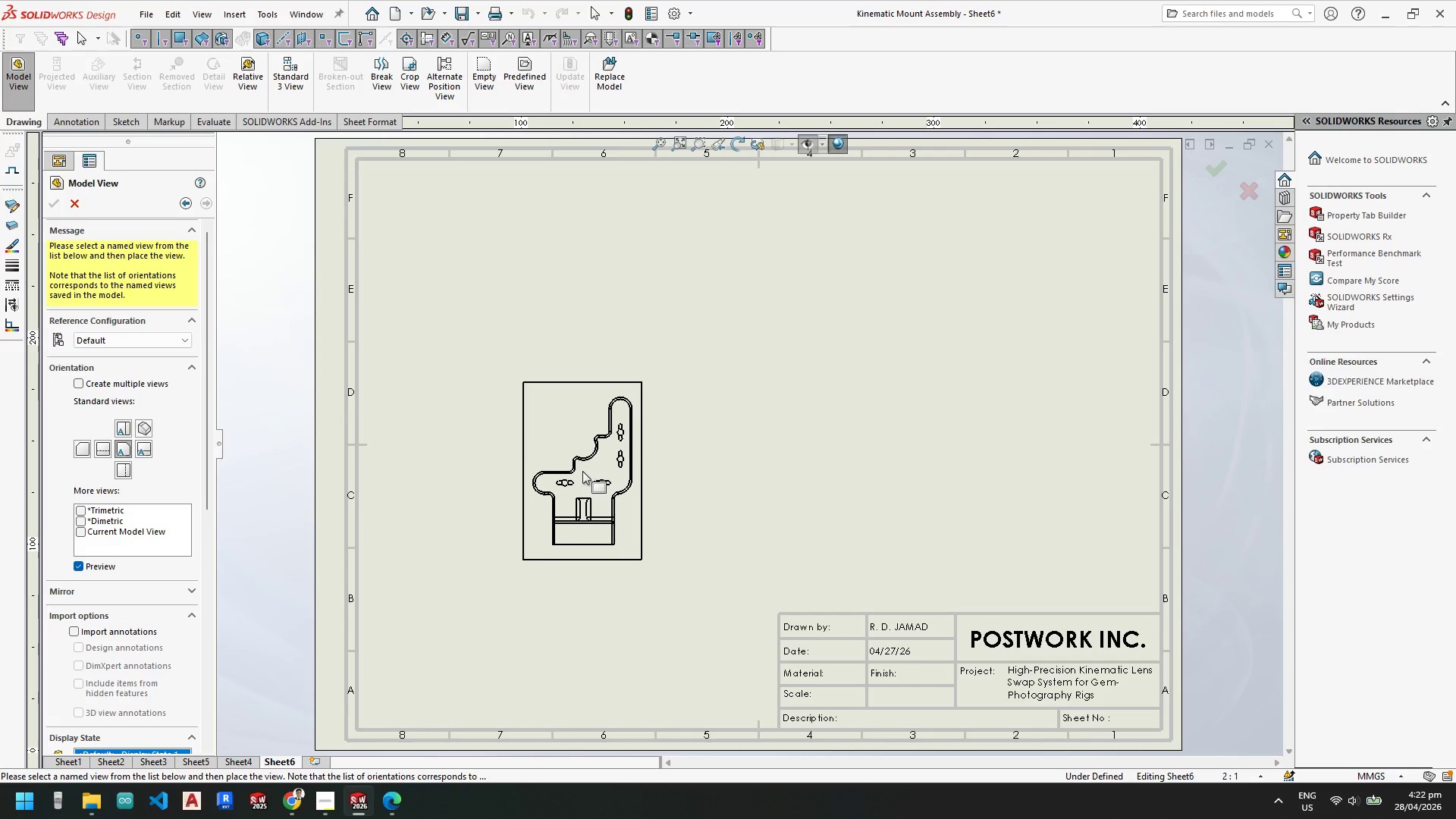 
left_click([649, 460])
 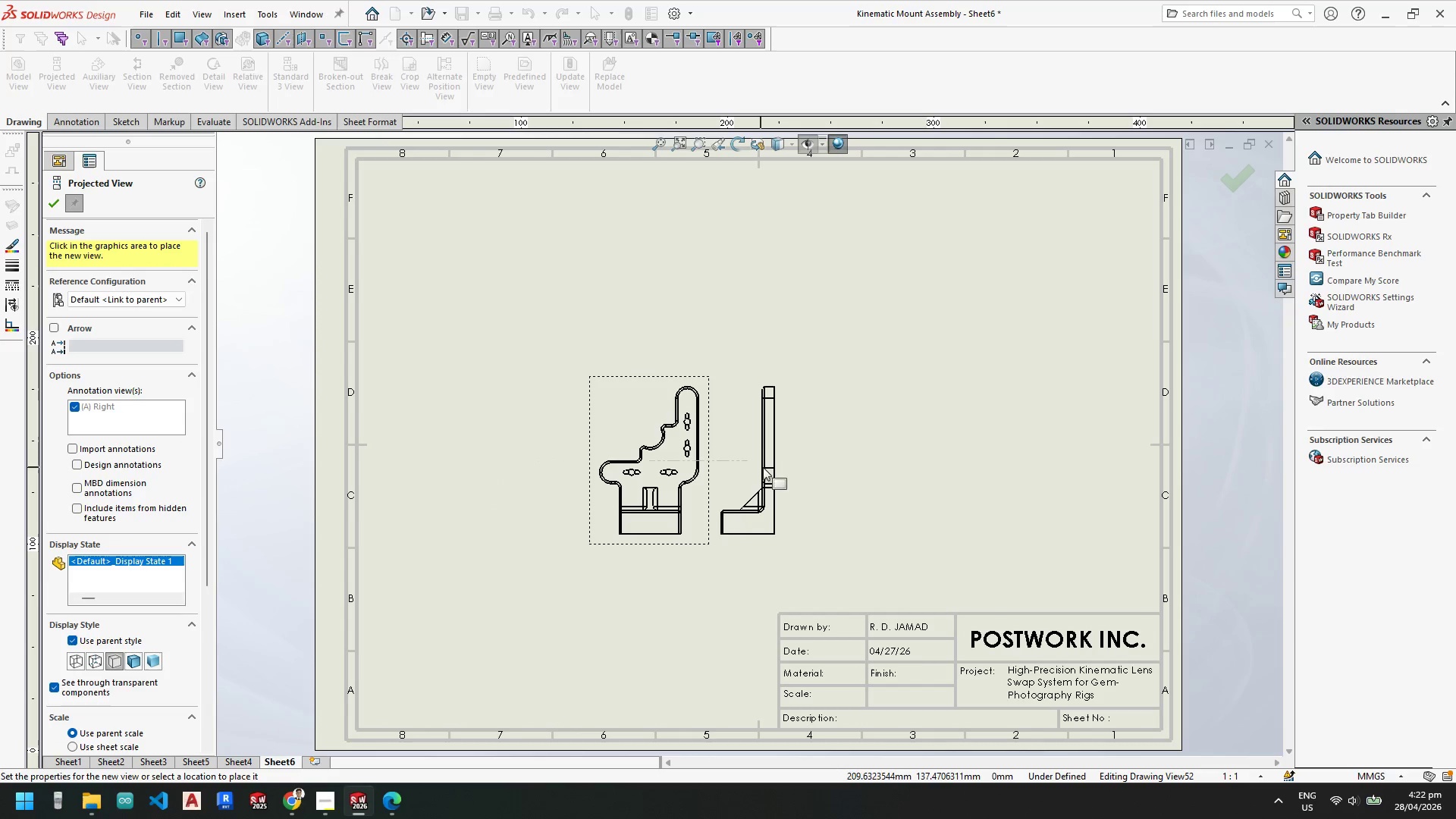 
left_click([767, 468])
 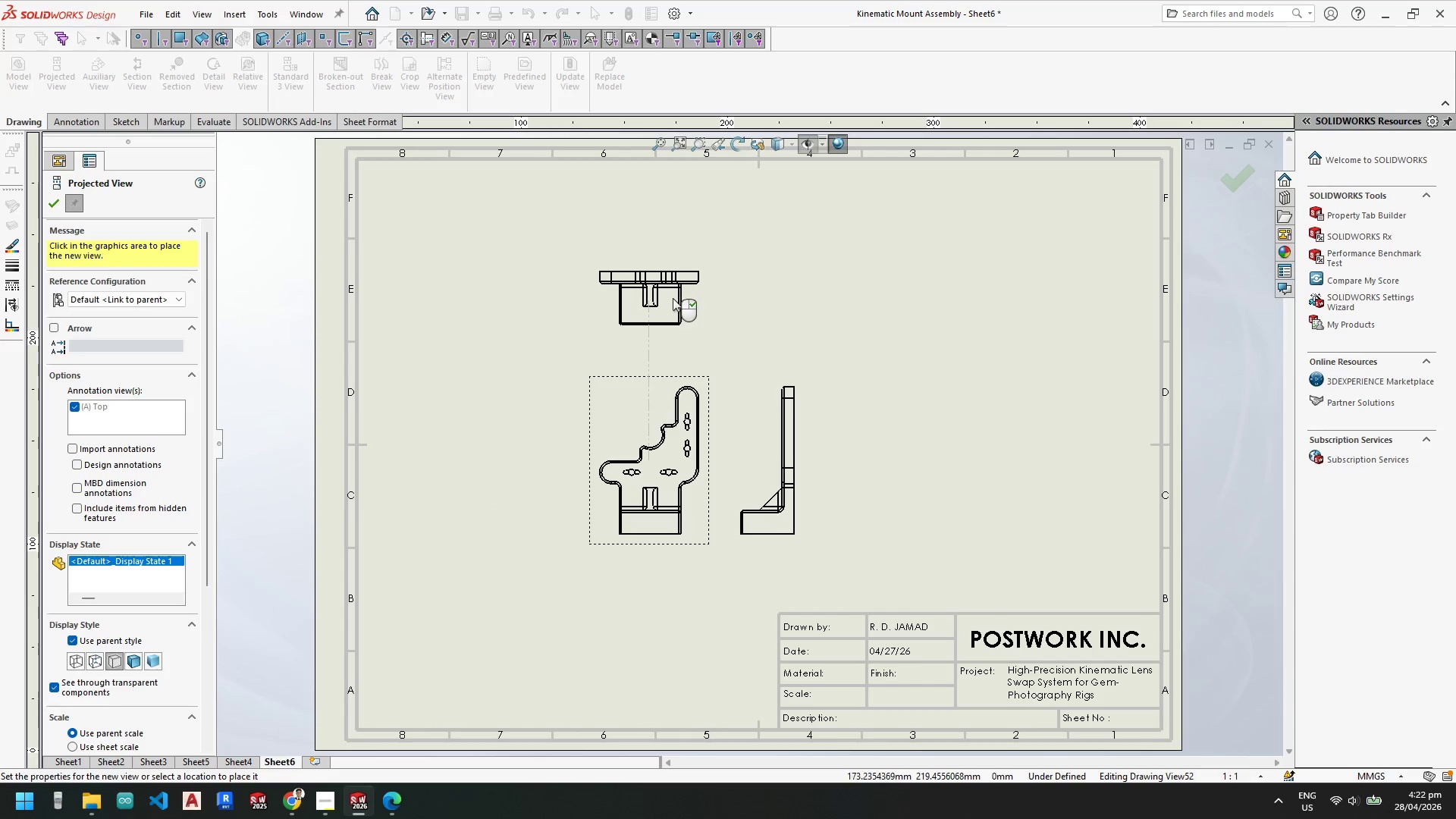 
left_click([673, 297])
 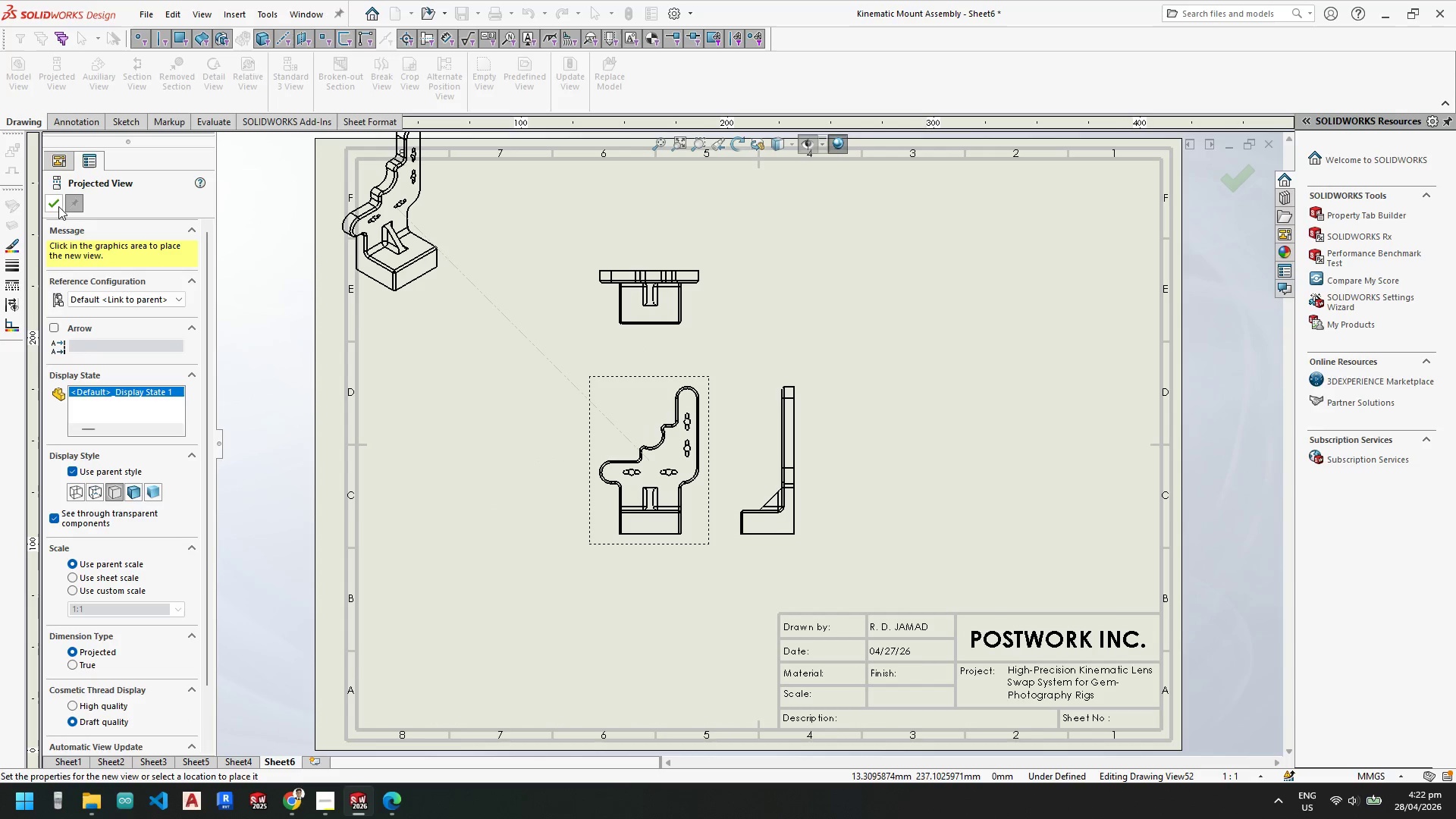 
left_click([58, 206])
 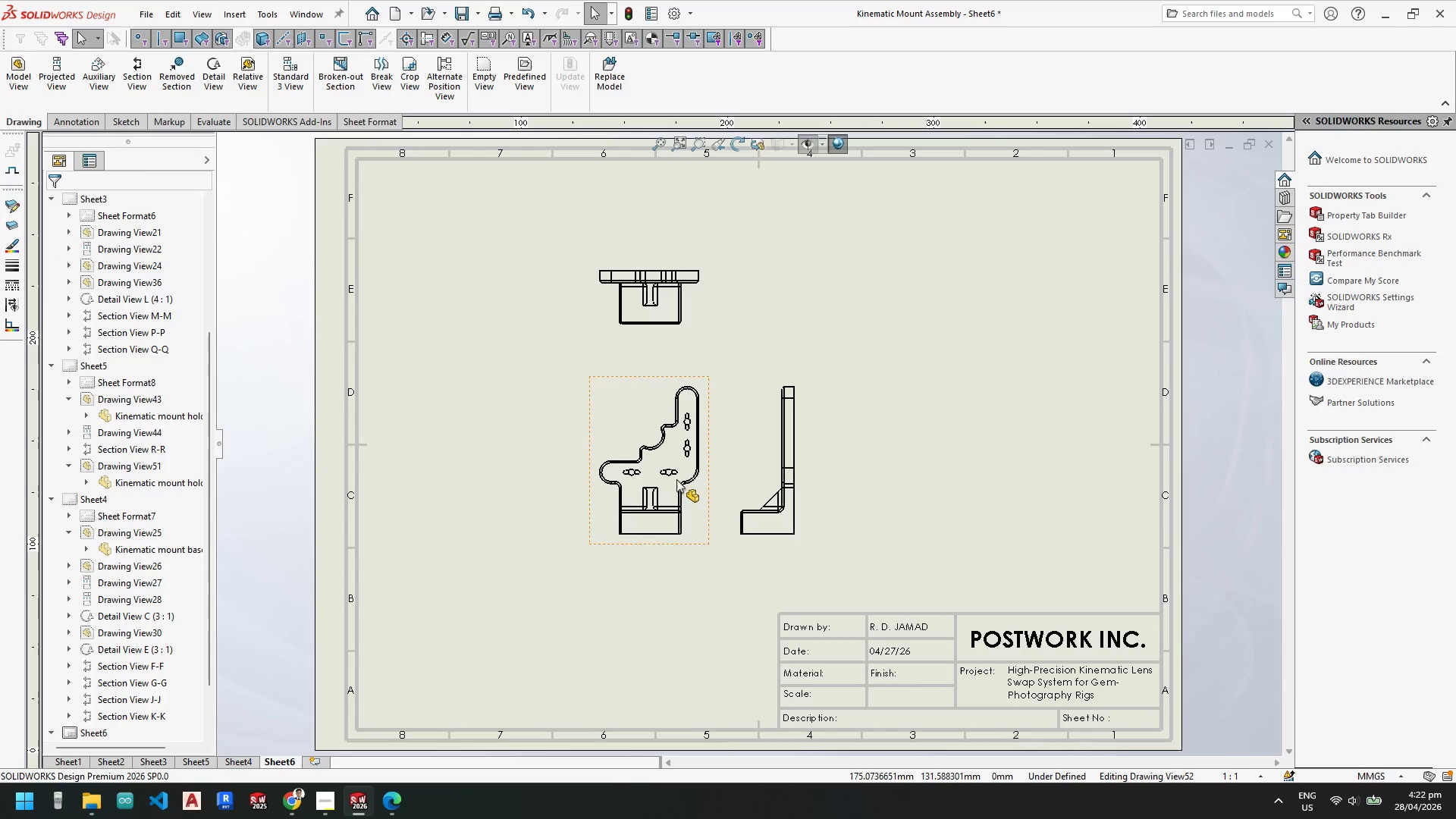 
scroll: coordinate [676, 479], scroll_direction: down, amount: 3.0
 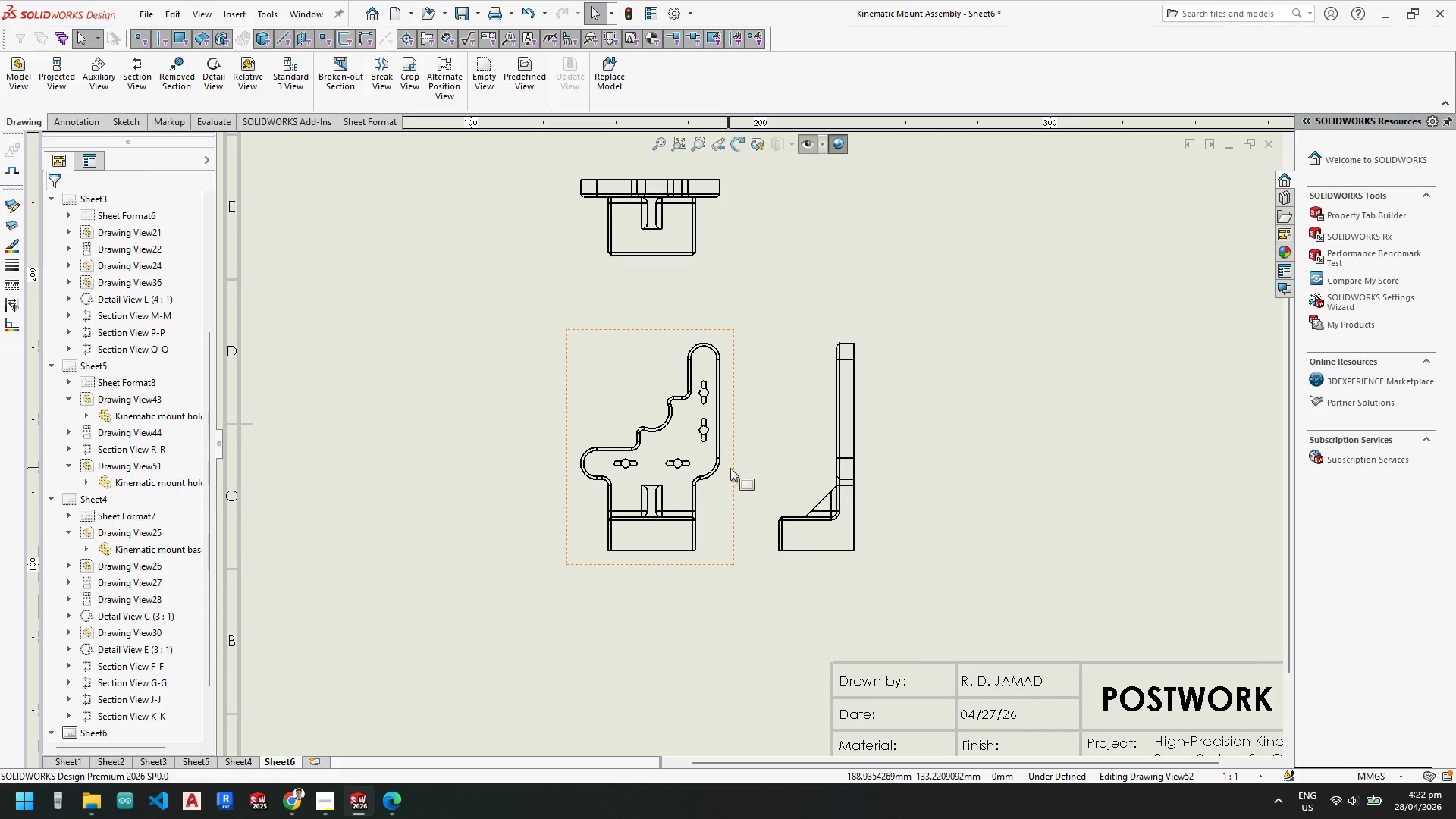 
key(Escape)
 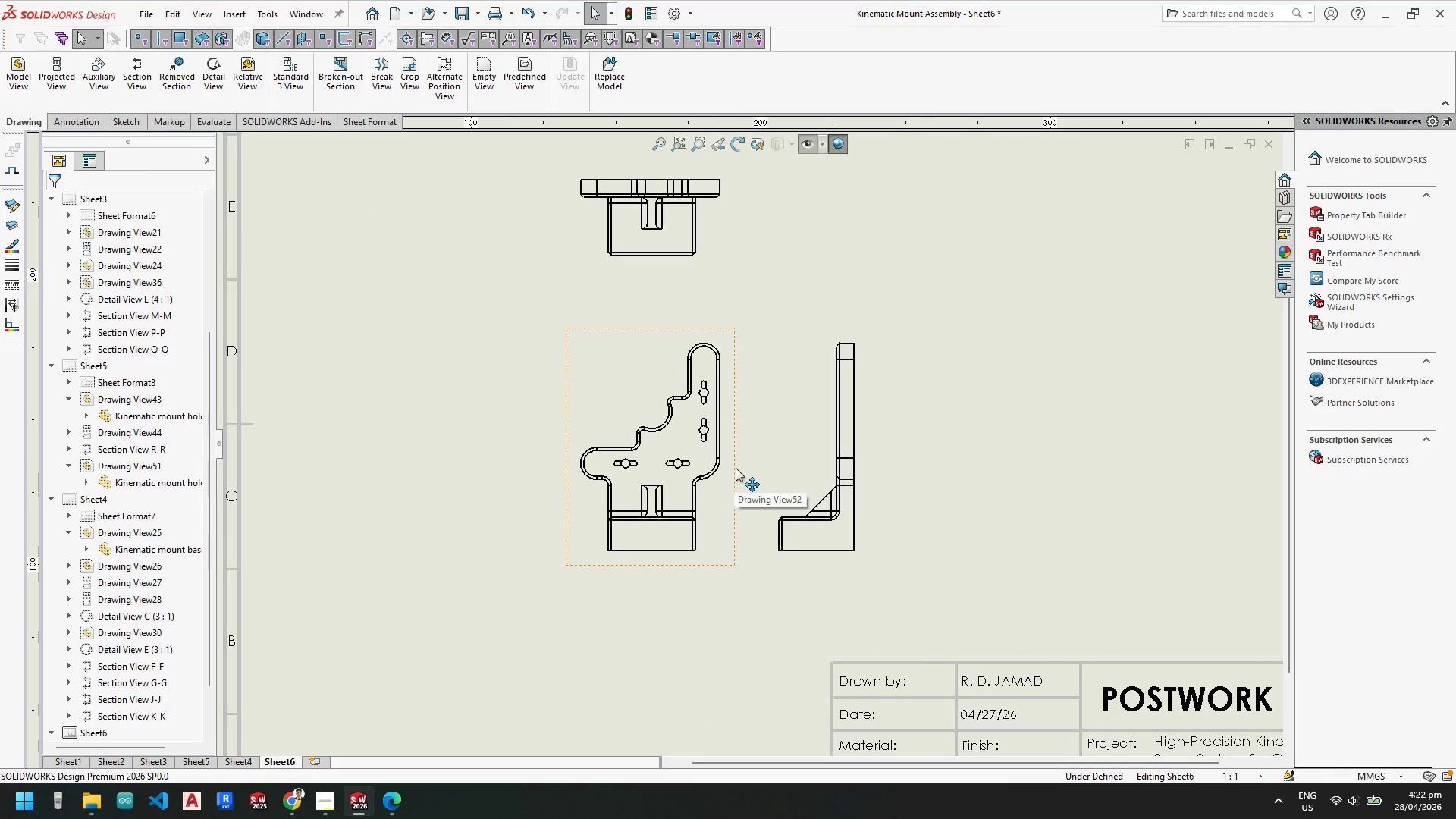 
left_click([736, 468])
 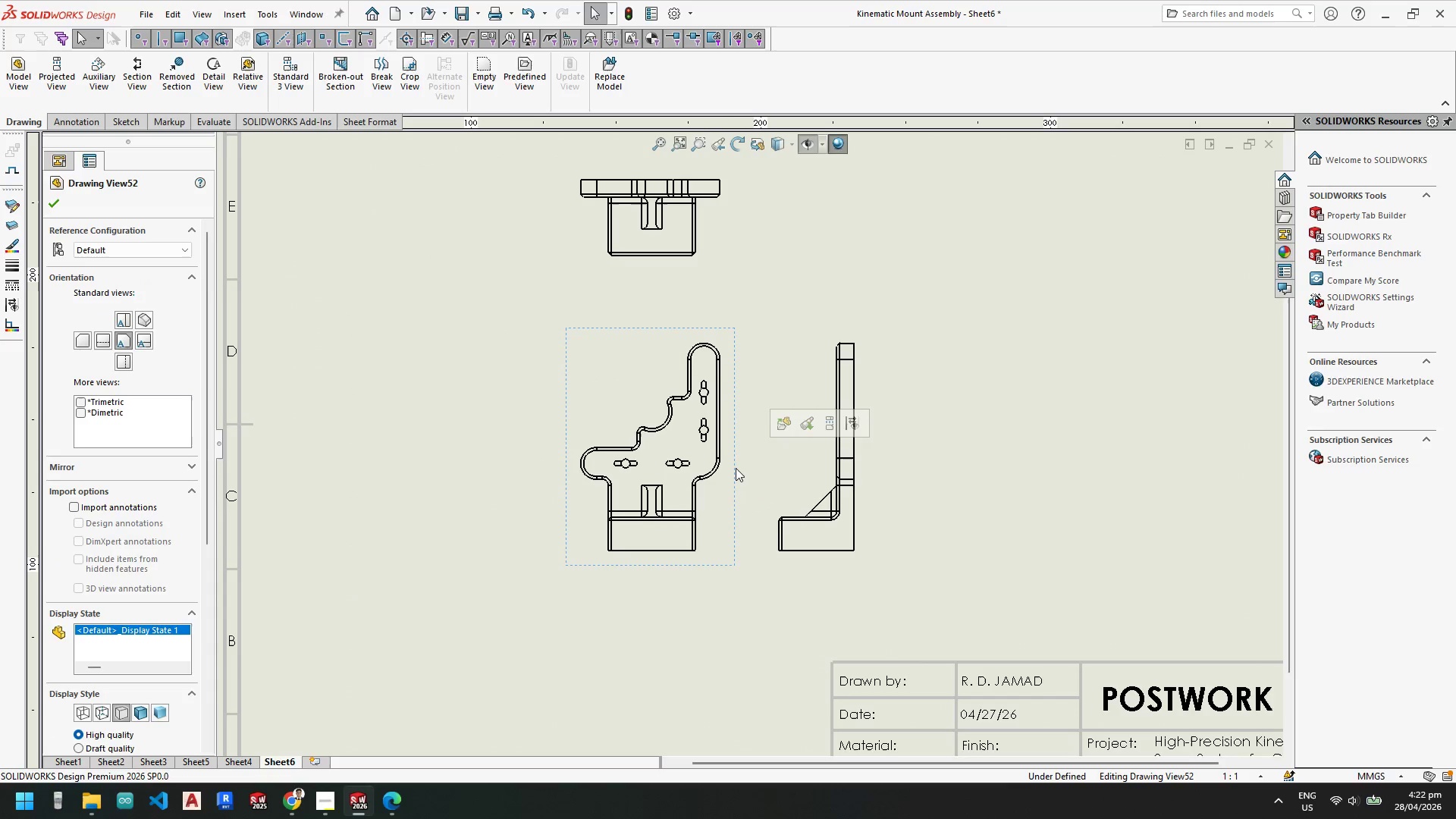 
key(Control+A)
 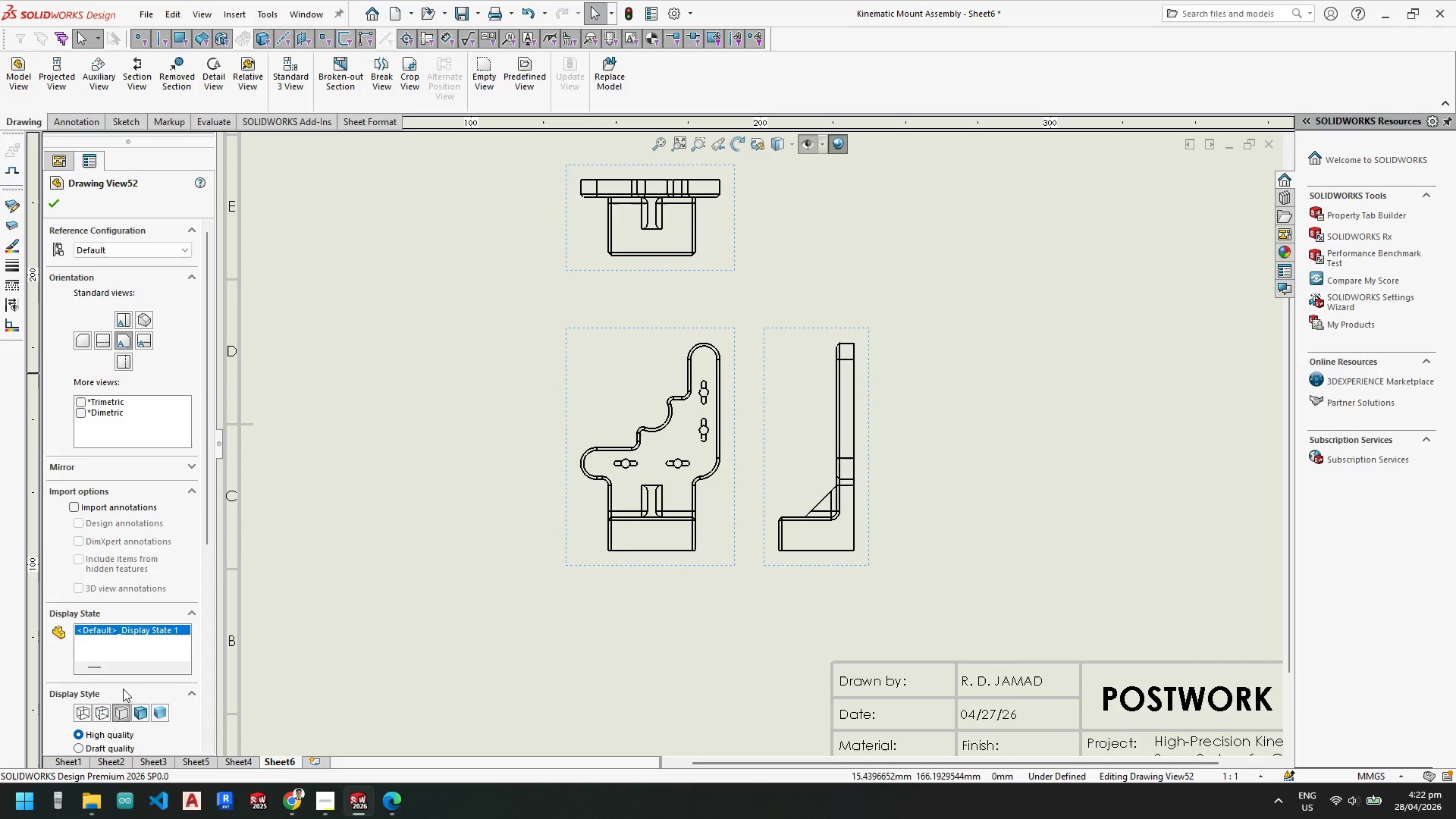 
left_click([142, 717])
 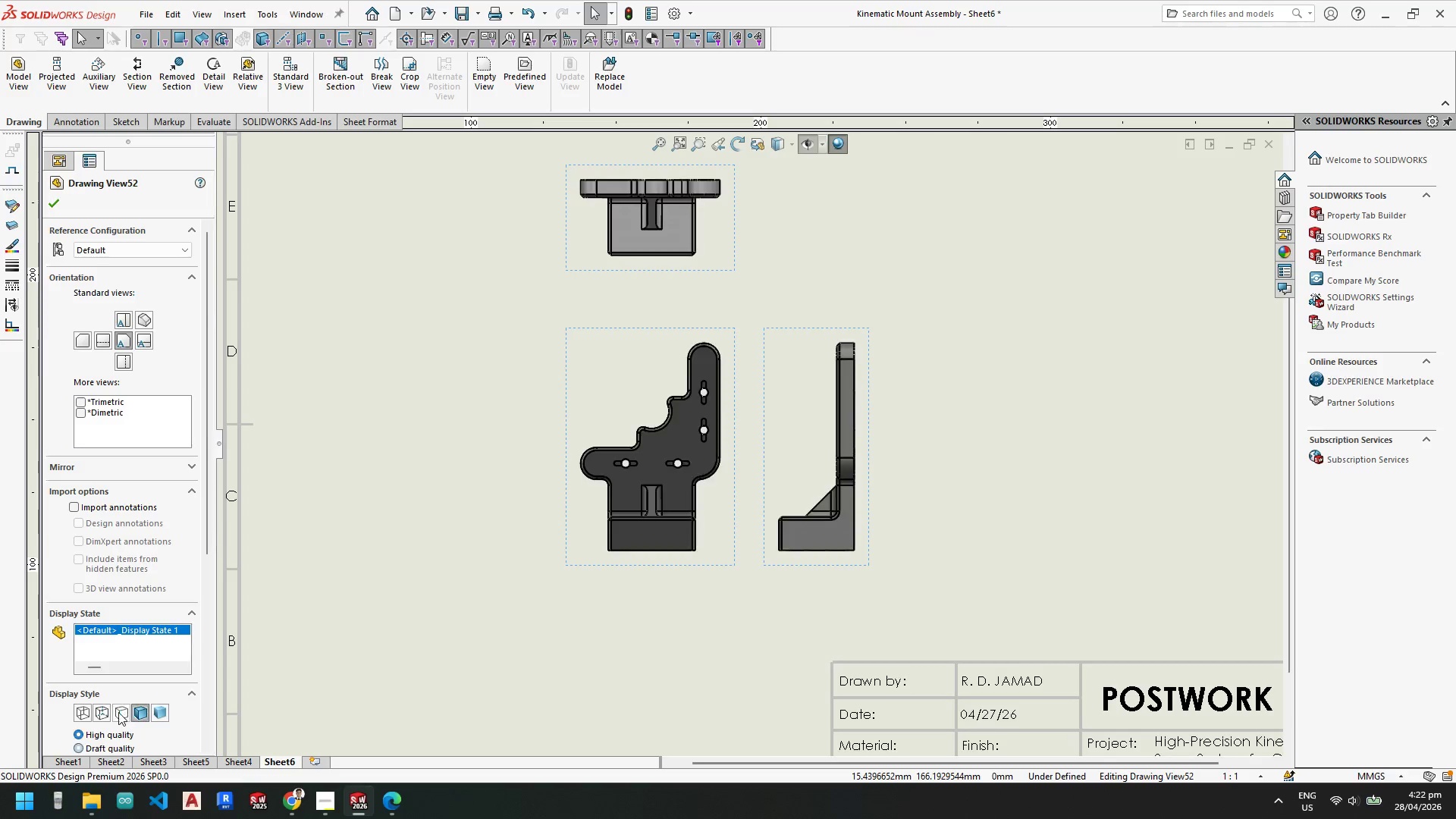 
scroll: coordinate [118, 712], scroll_direction: down, amount: 3.0
 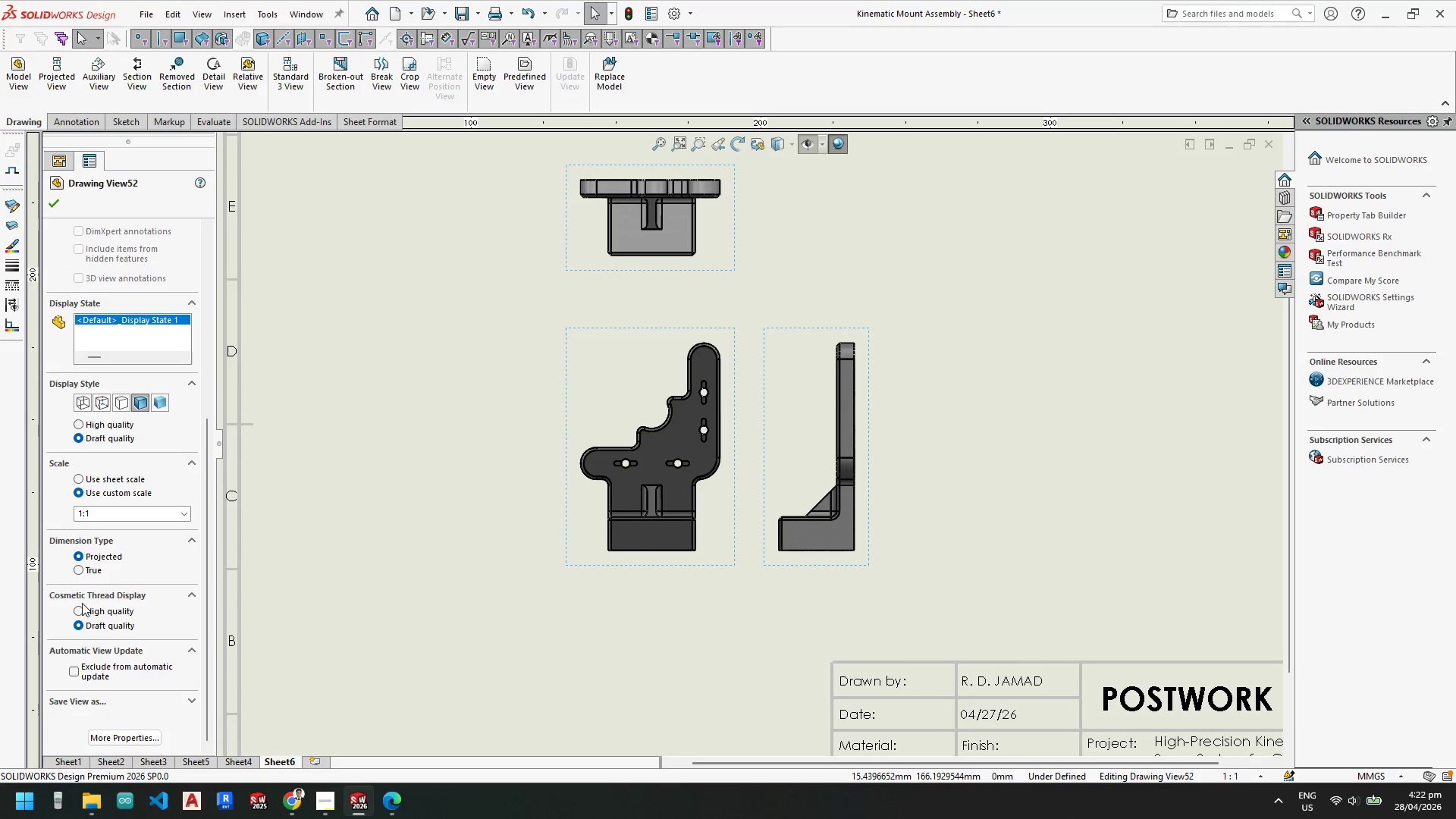 
left_click([74, 609])
 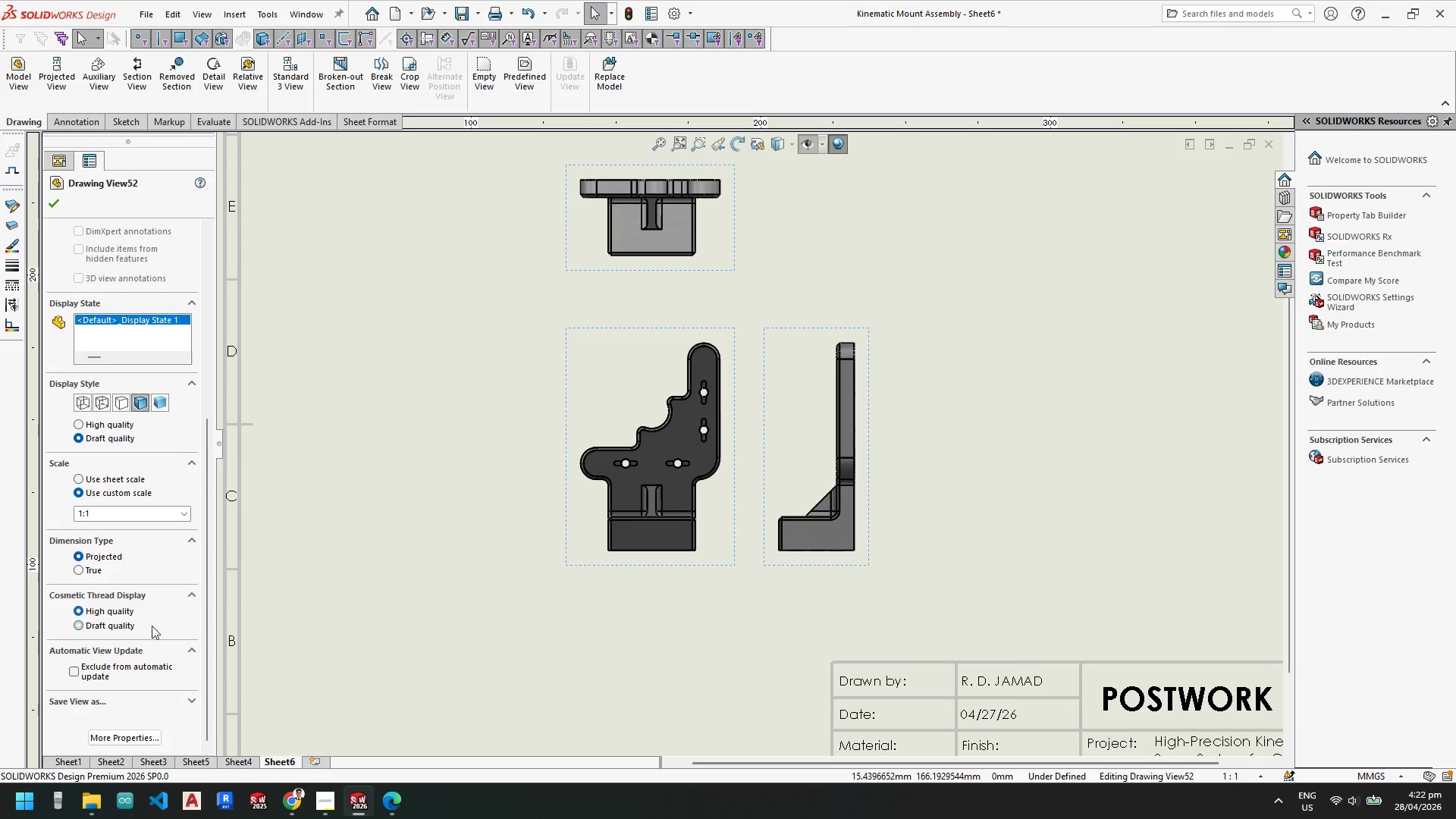 
scroll: coordinate [159, 626], scroll_direction: down, amount: 3.0
 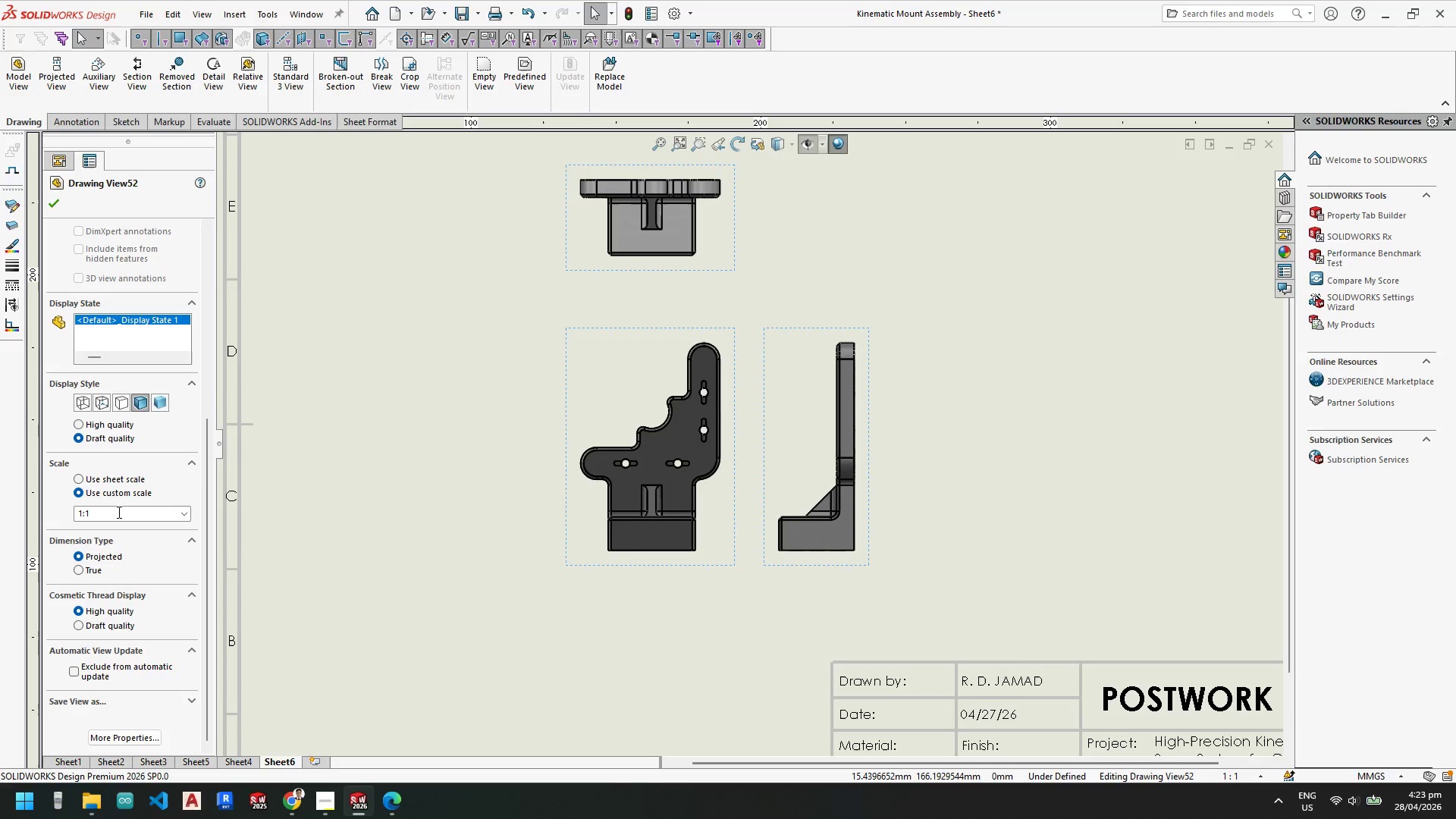 
left_click_drag(start_coordinate=[118, 512], to_coordinate=[8, 500])
 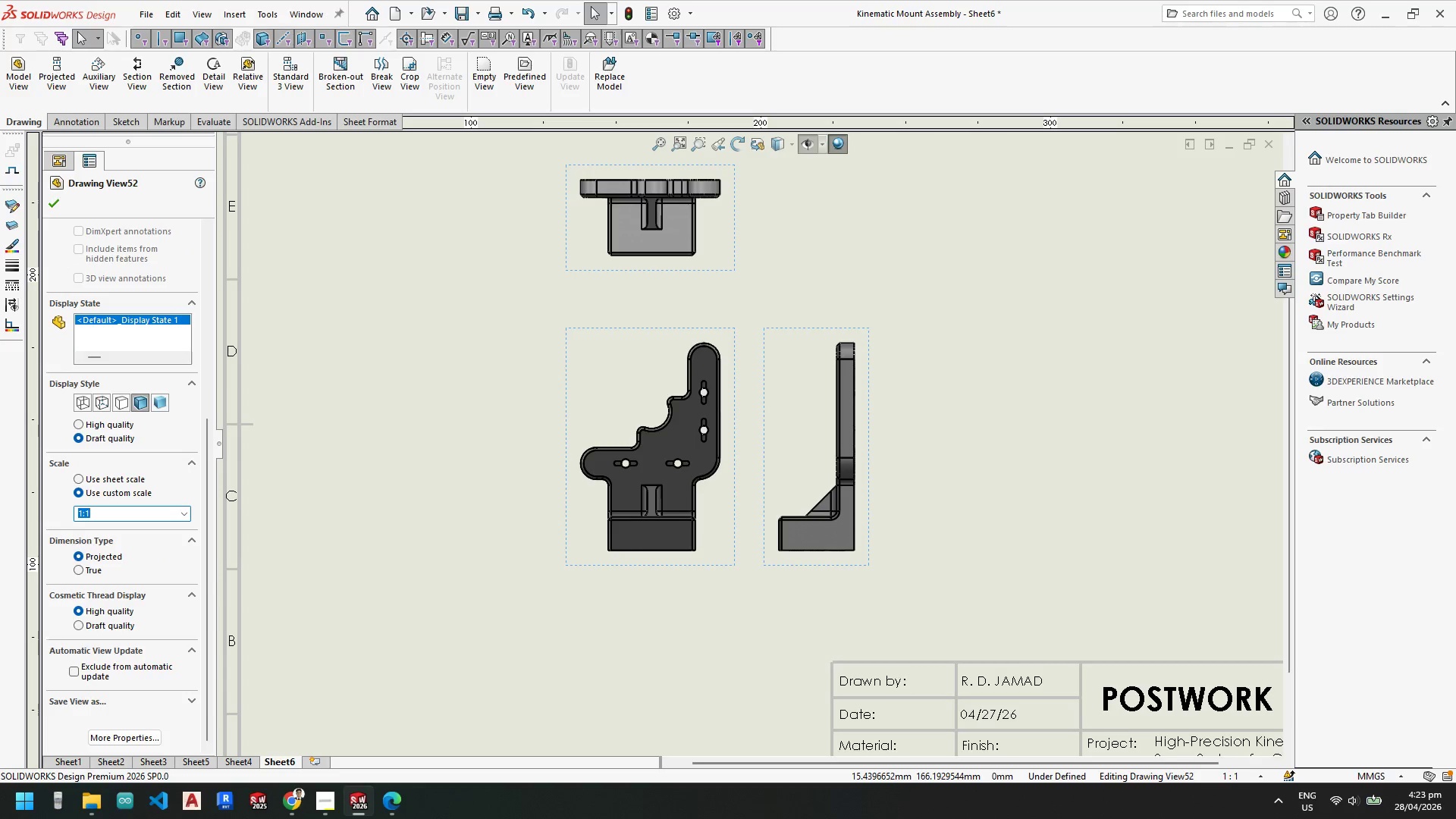 
key(2)
 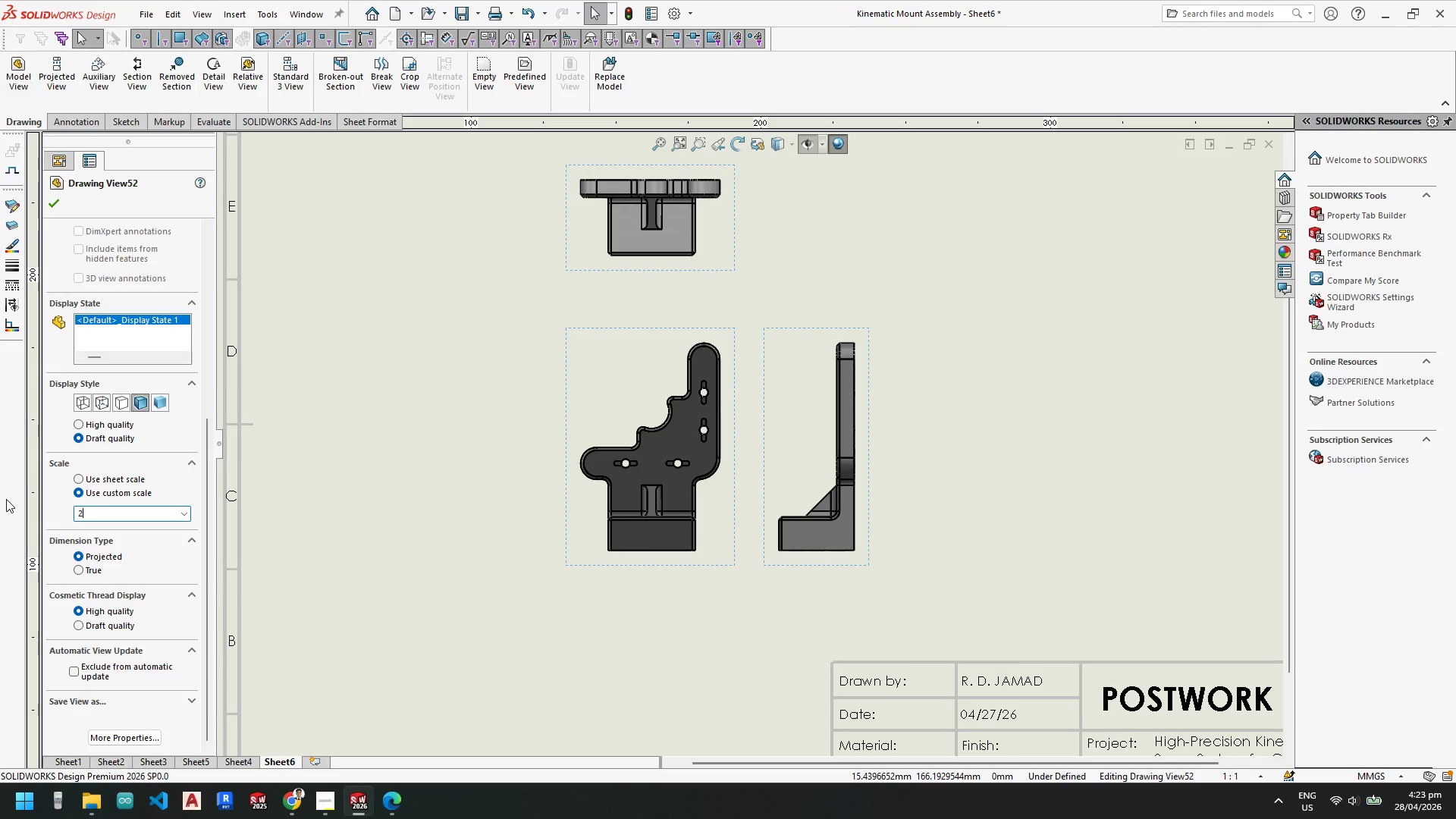 
key(Shift+ShiftLeft)
 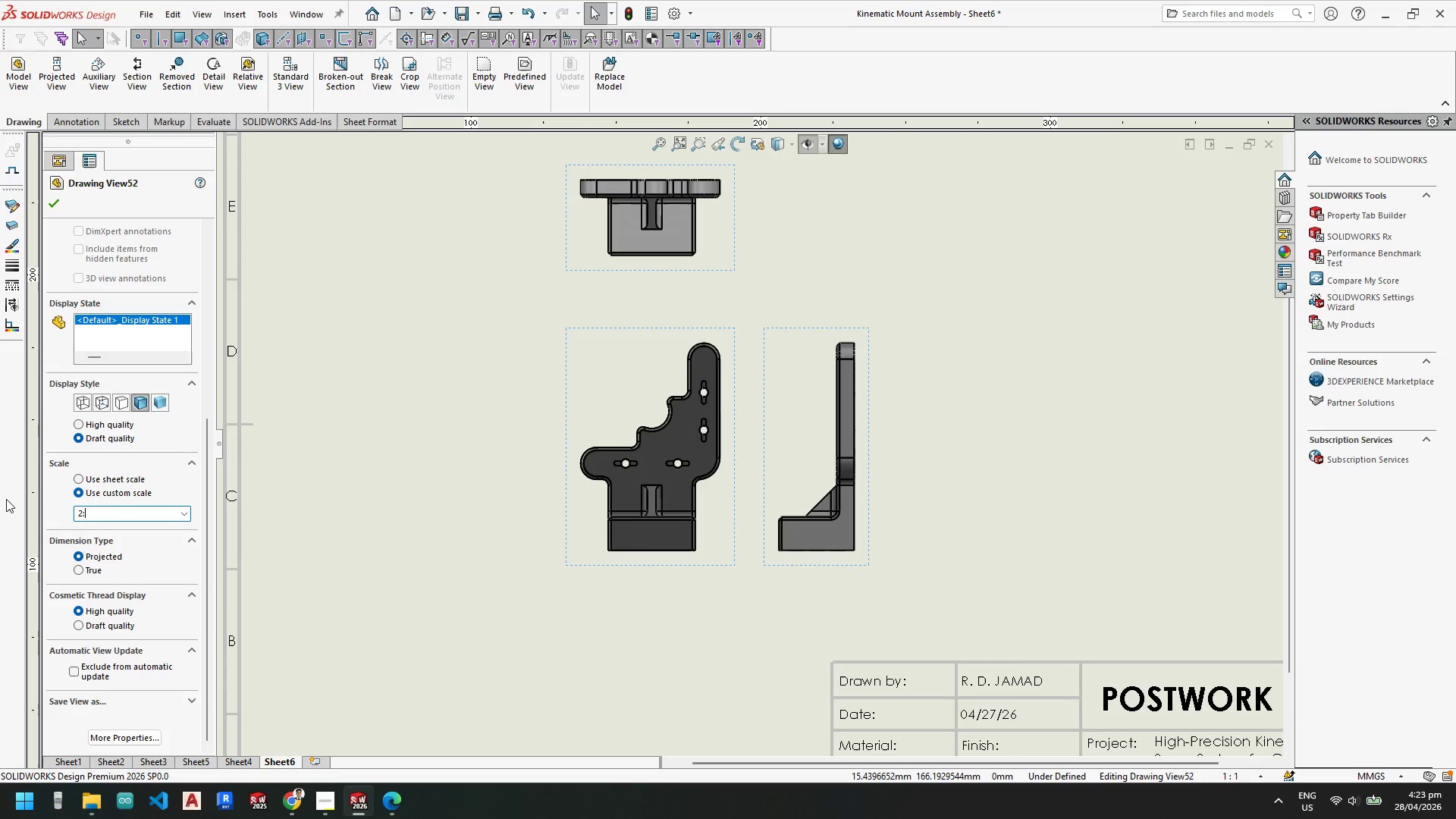 
key(Shift+Semicolon)
 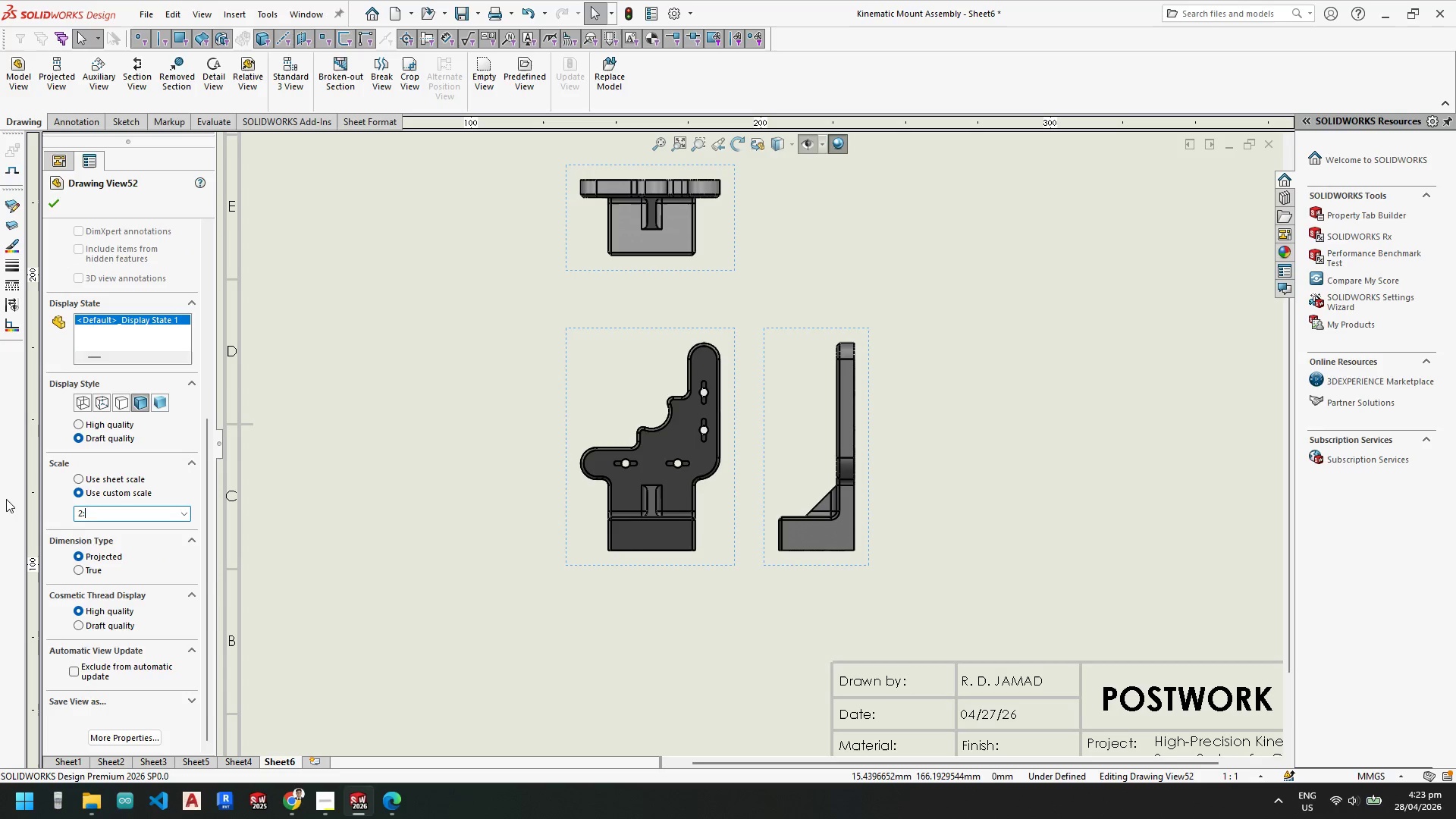 
key(1)
 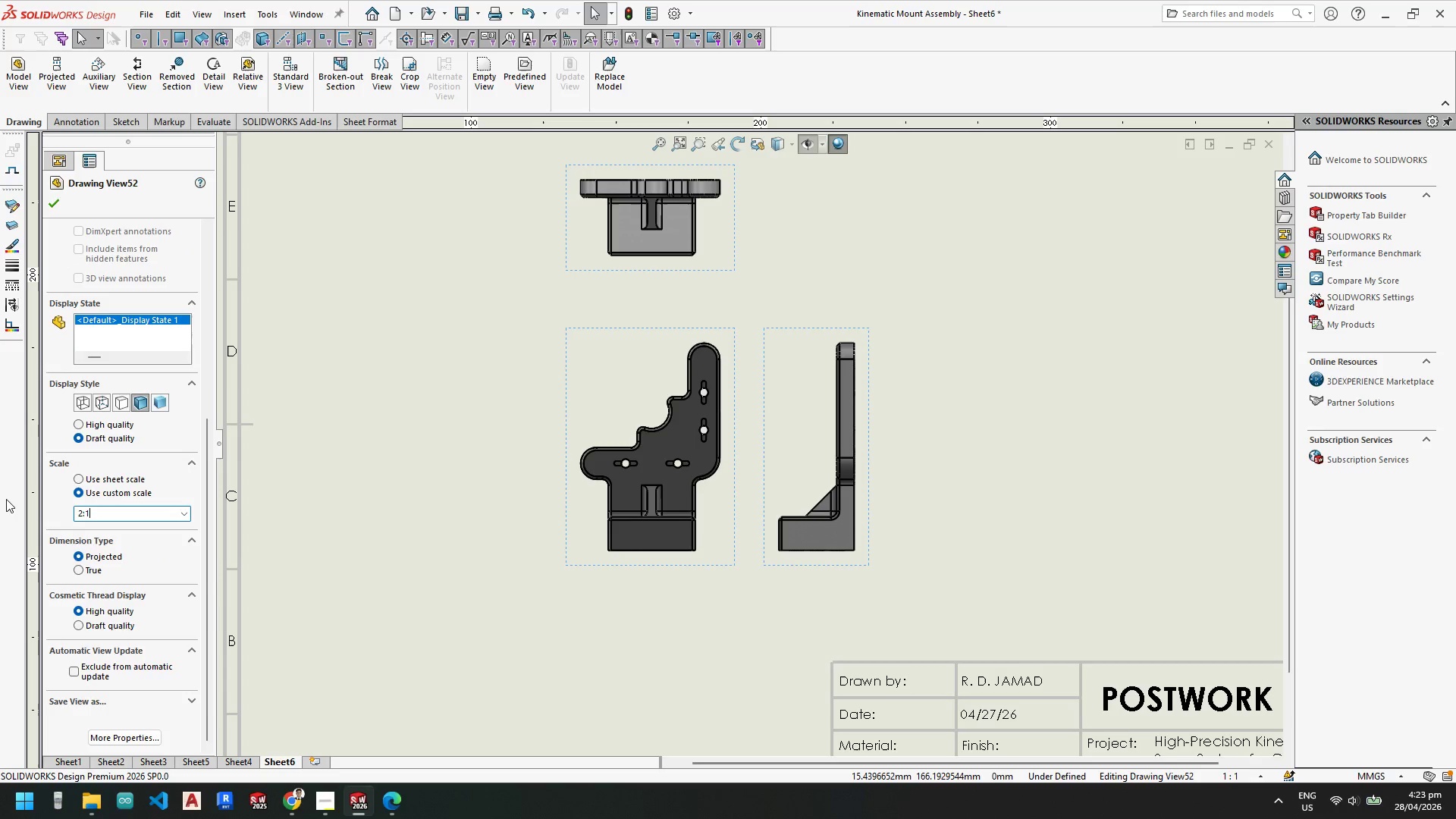 
key(Enter)
 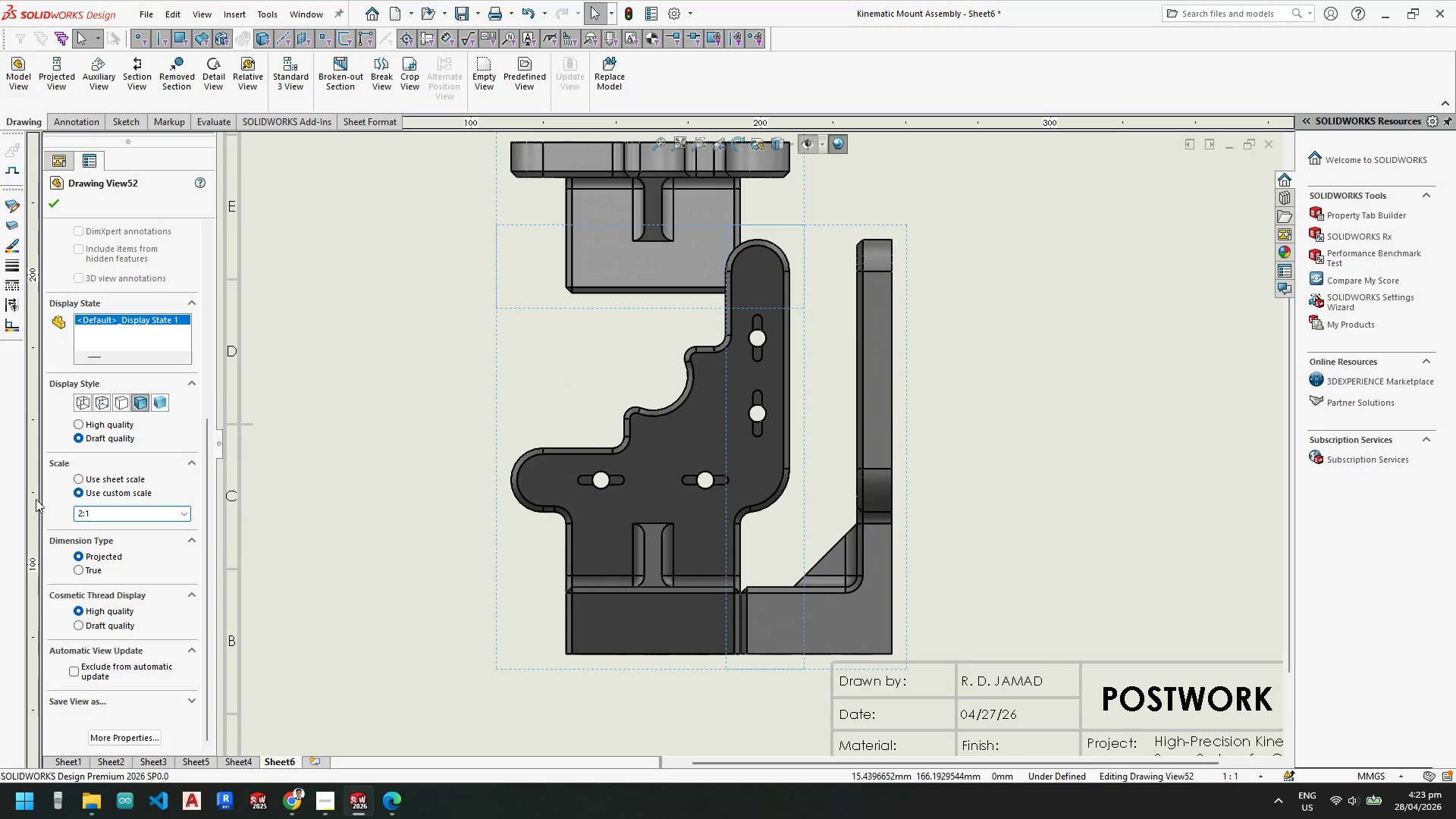 
scroll: coordinate [822, 529], scroll_direction: up, amount: 5.0
 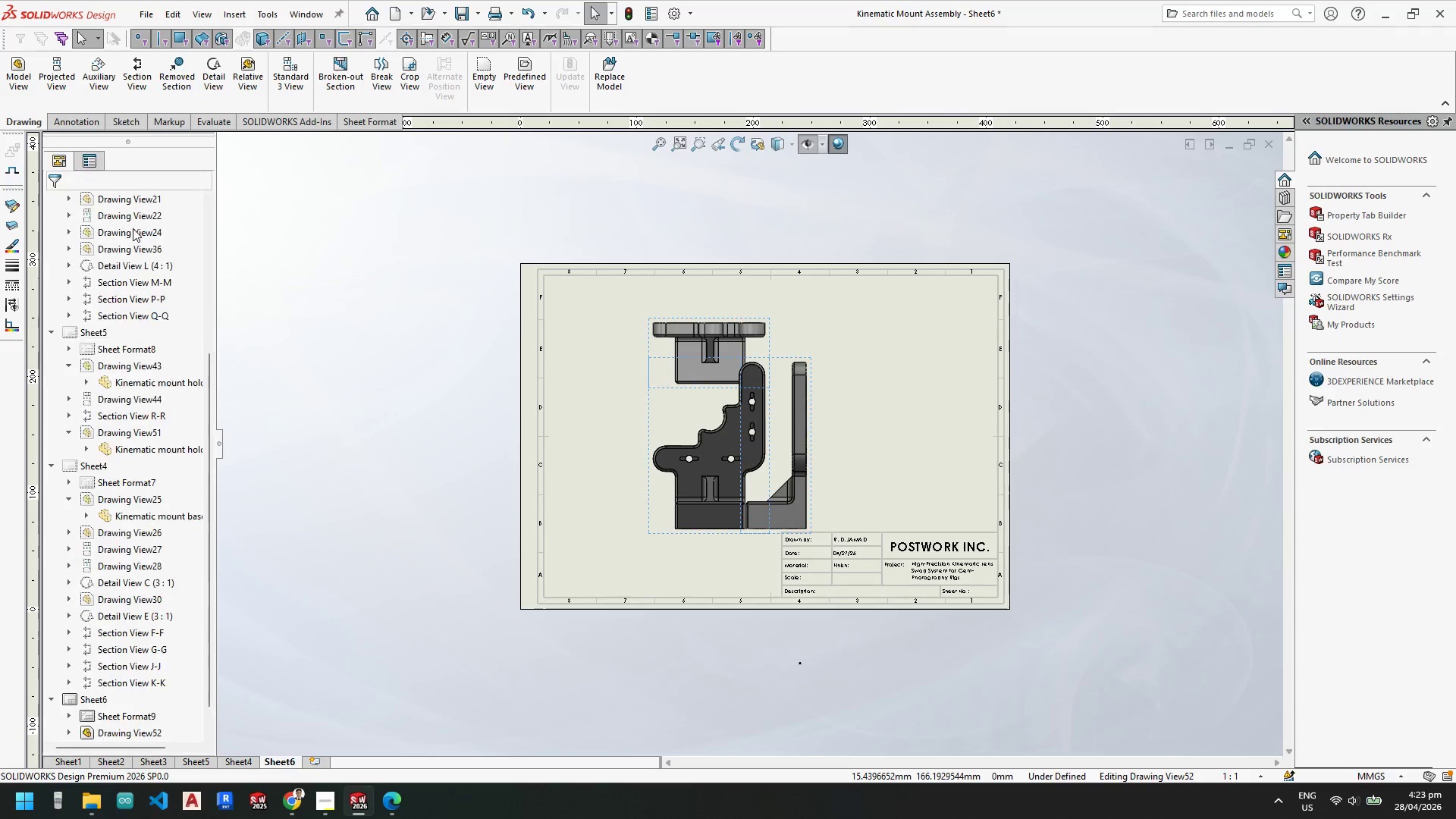 
scroll: coordinate [709, 453], scroll_direction: down, amount: 4.0
 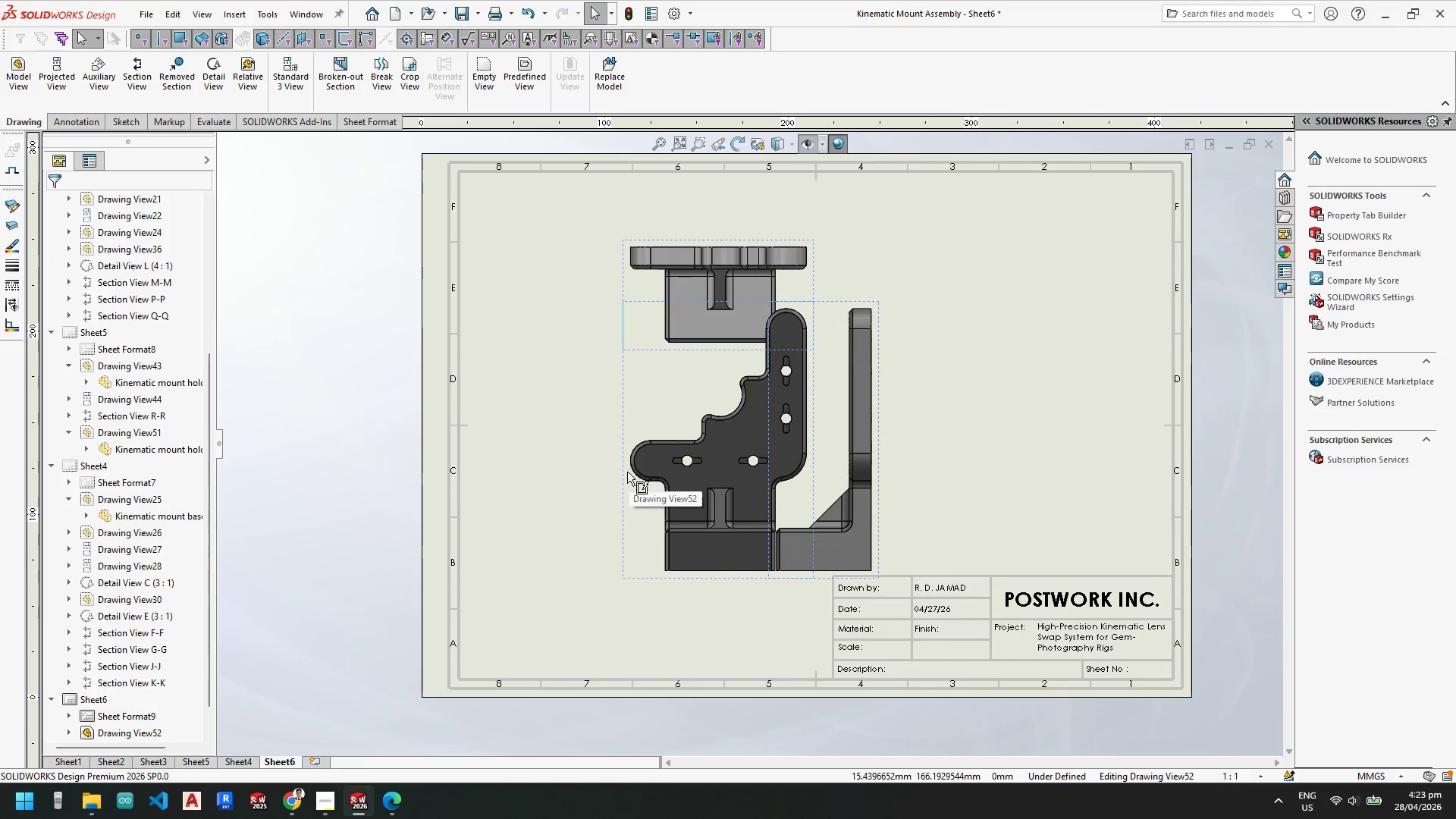 
left_click_drag(start_coordinate=[621, 479], to_coordinate=[498, 491])
 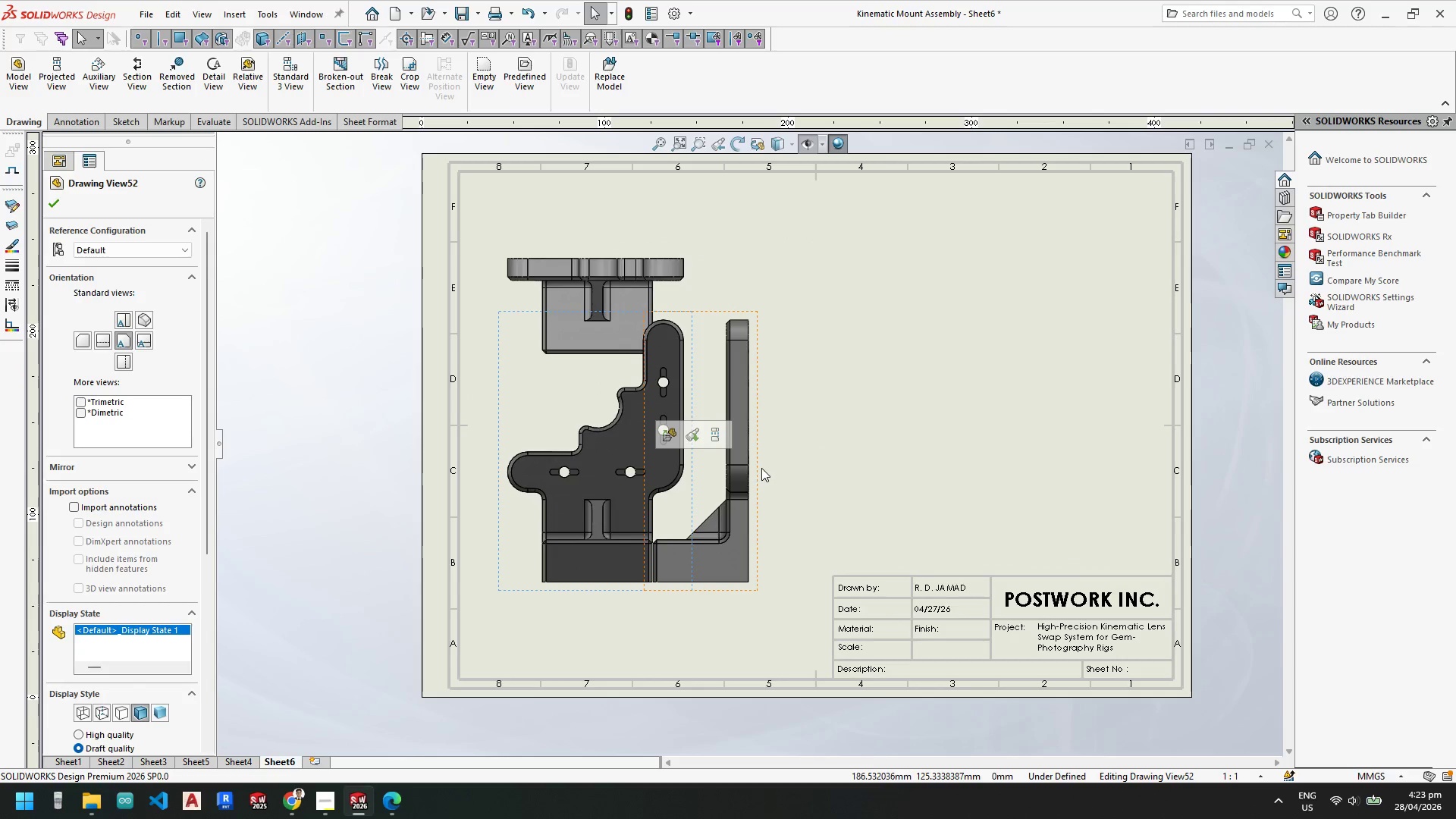 
left_click_drag(start_coordinate=[759, 468], to_coordinate=[827, 469])
 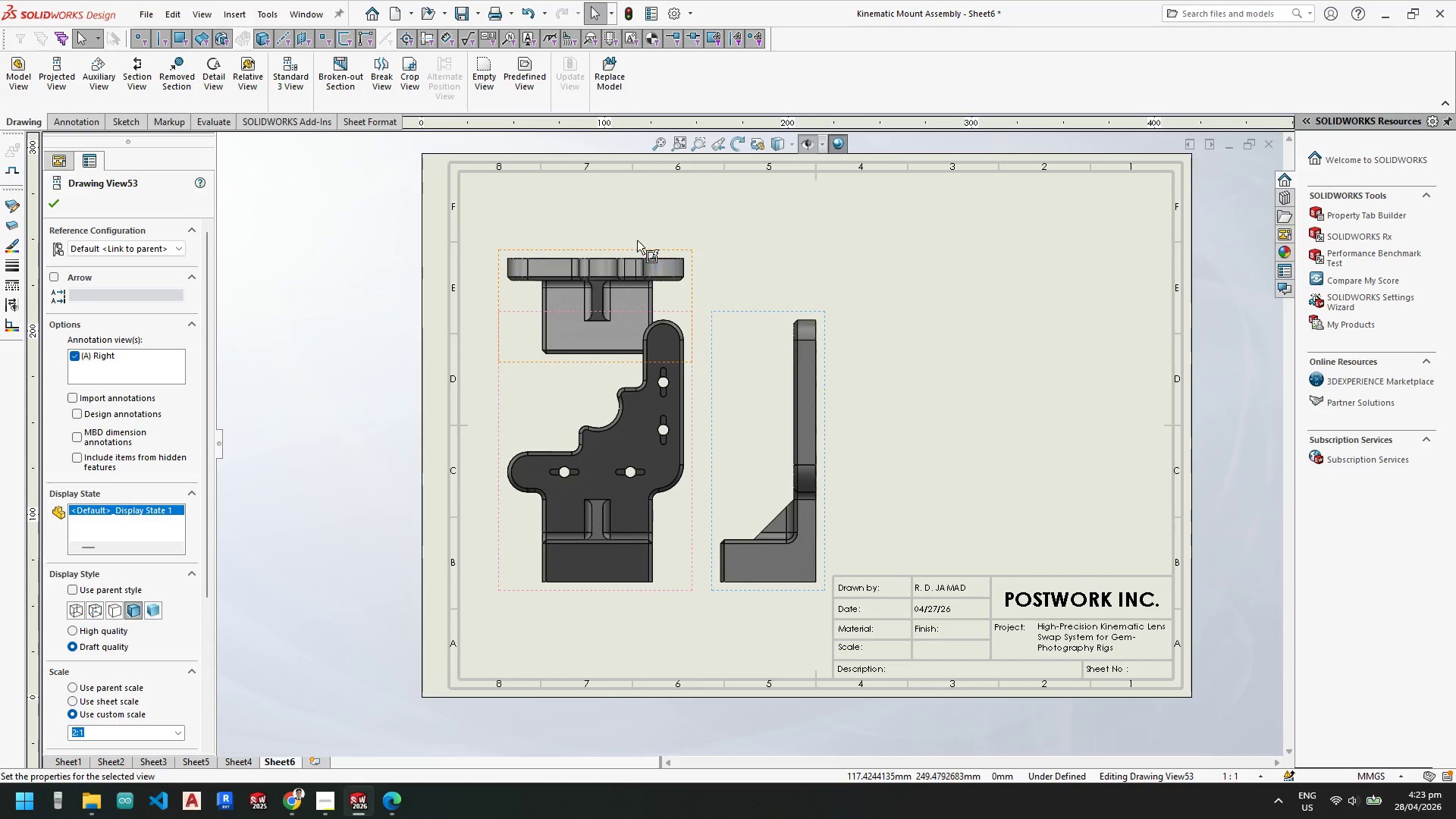 
left_click_drag(start_coordinate=[639, 246], to_coordinate=[651, 188])
 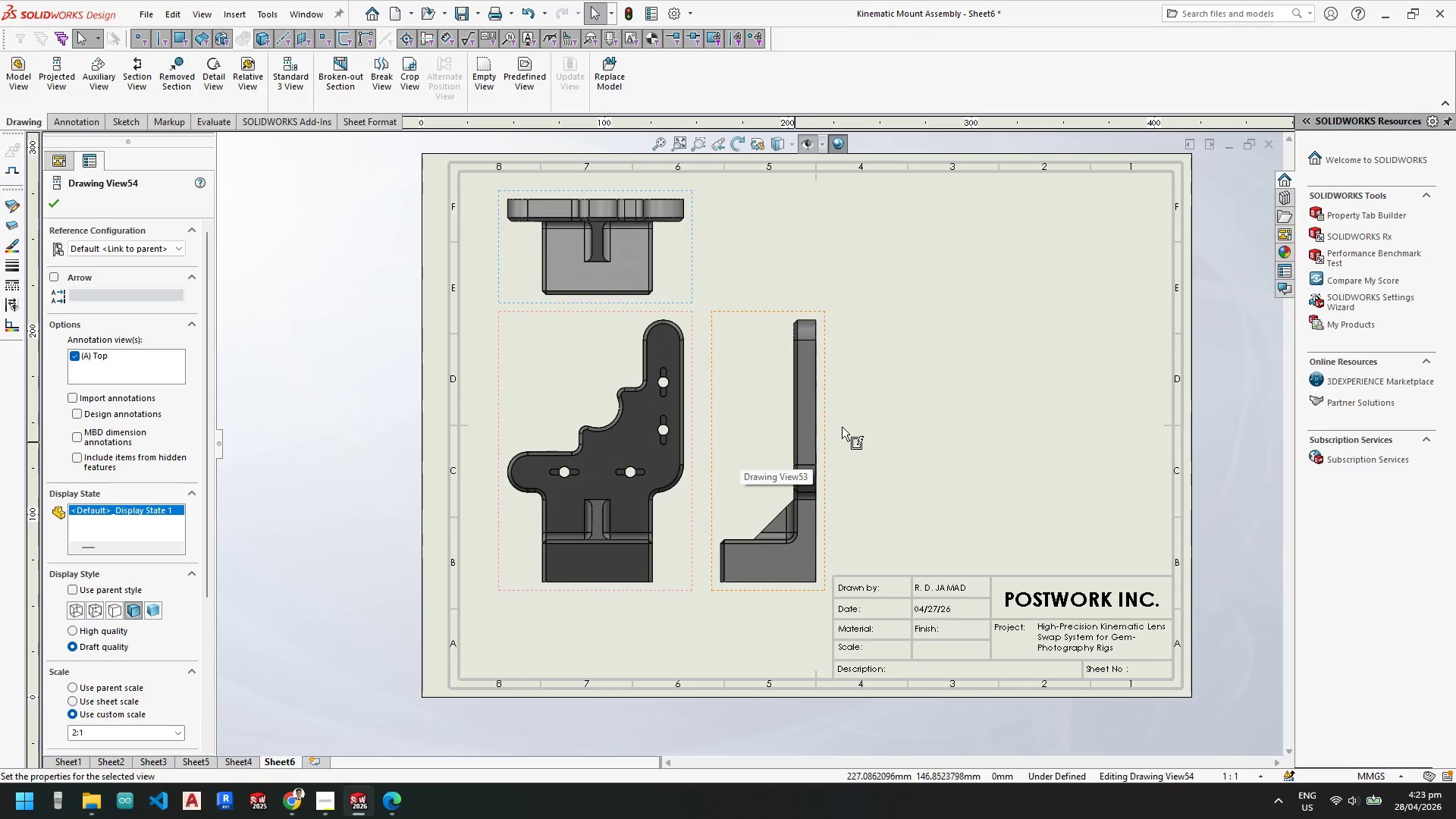 
double_click([830, 416])
 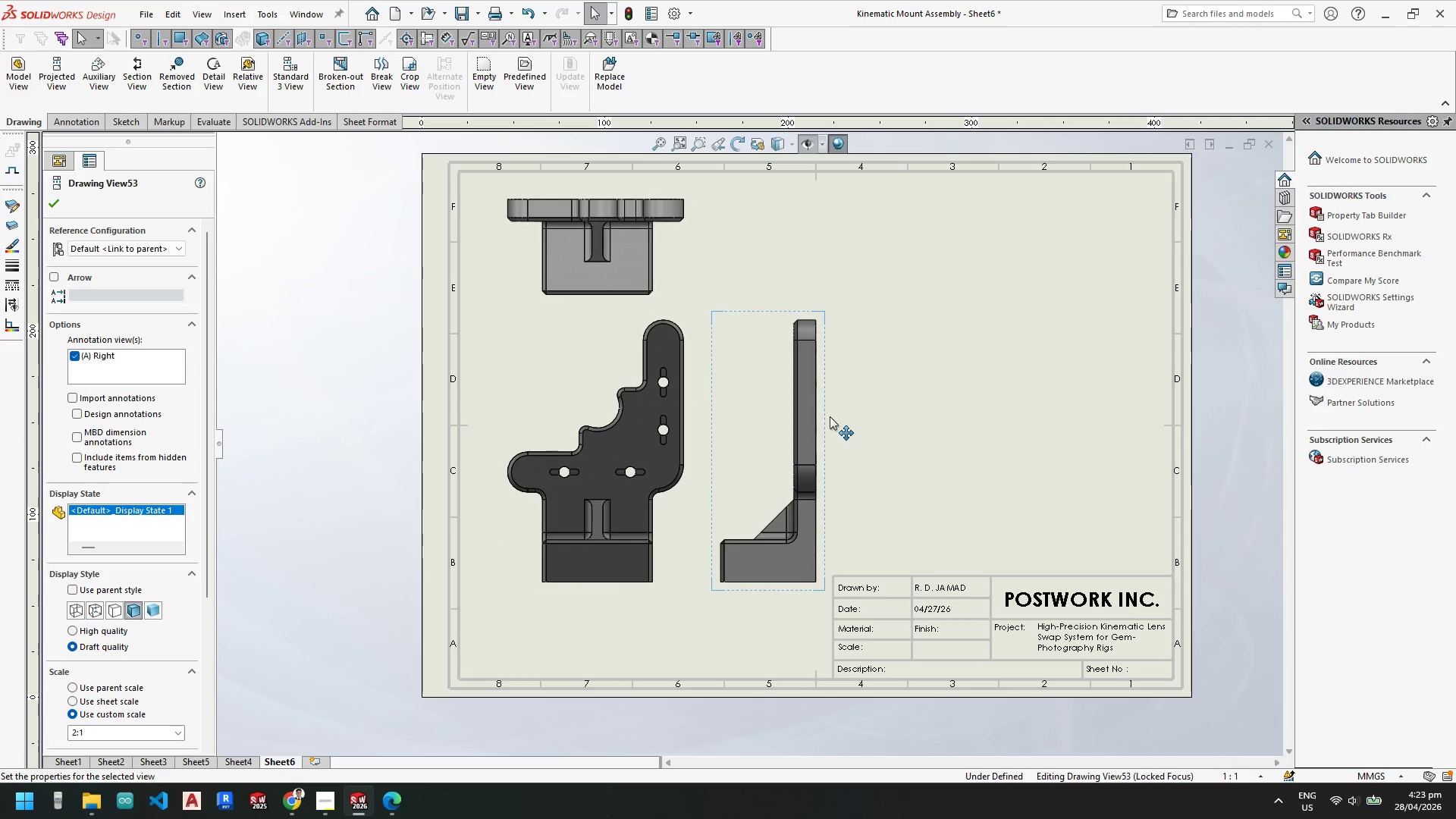 
key(Delete)
 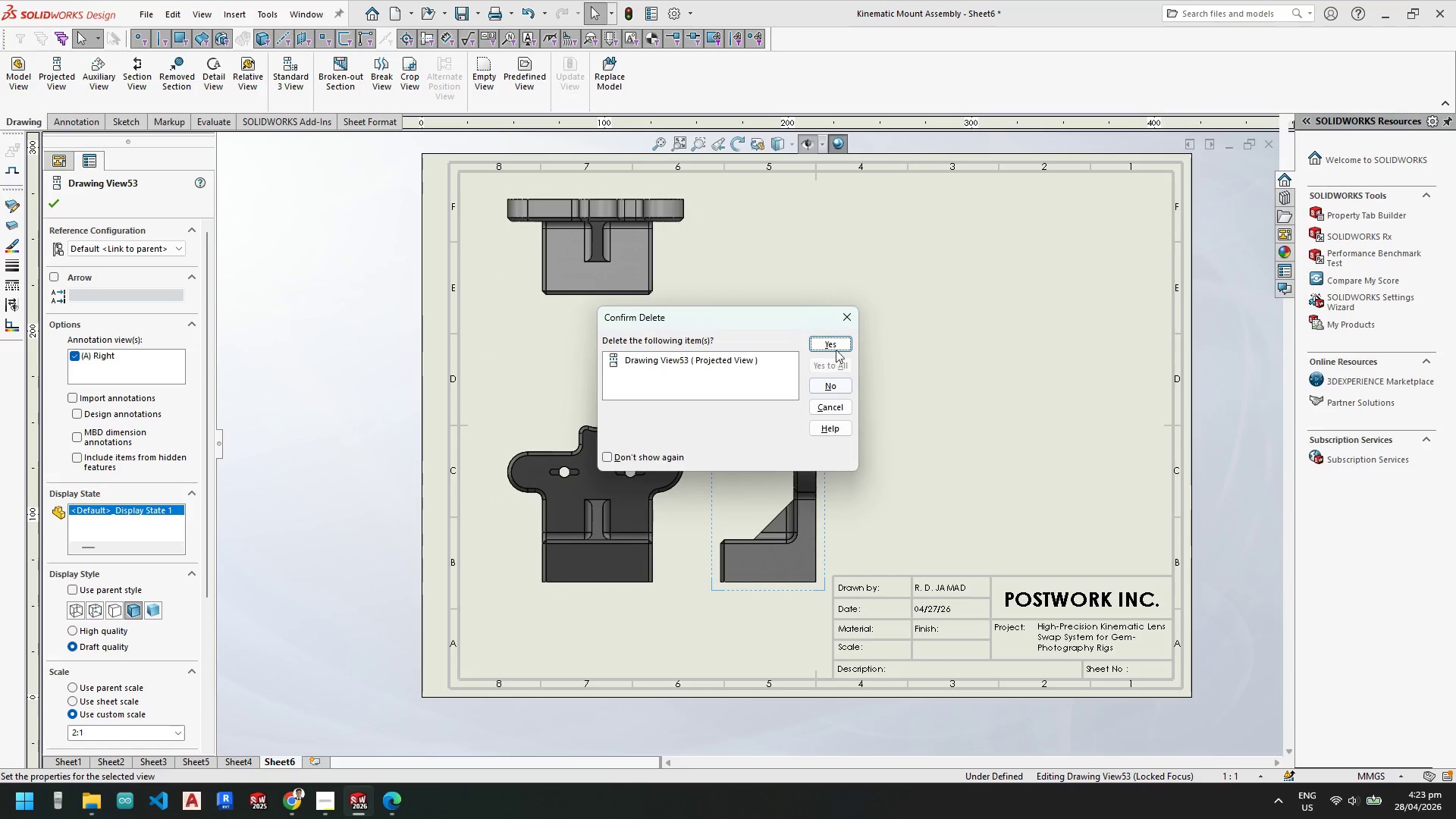 
left_click([841, 341])
 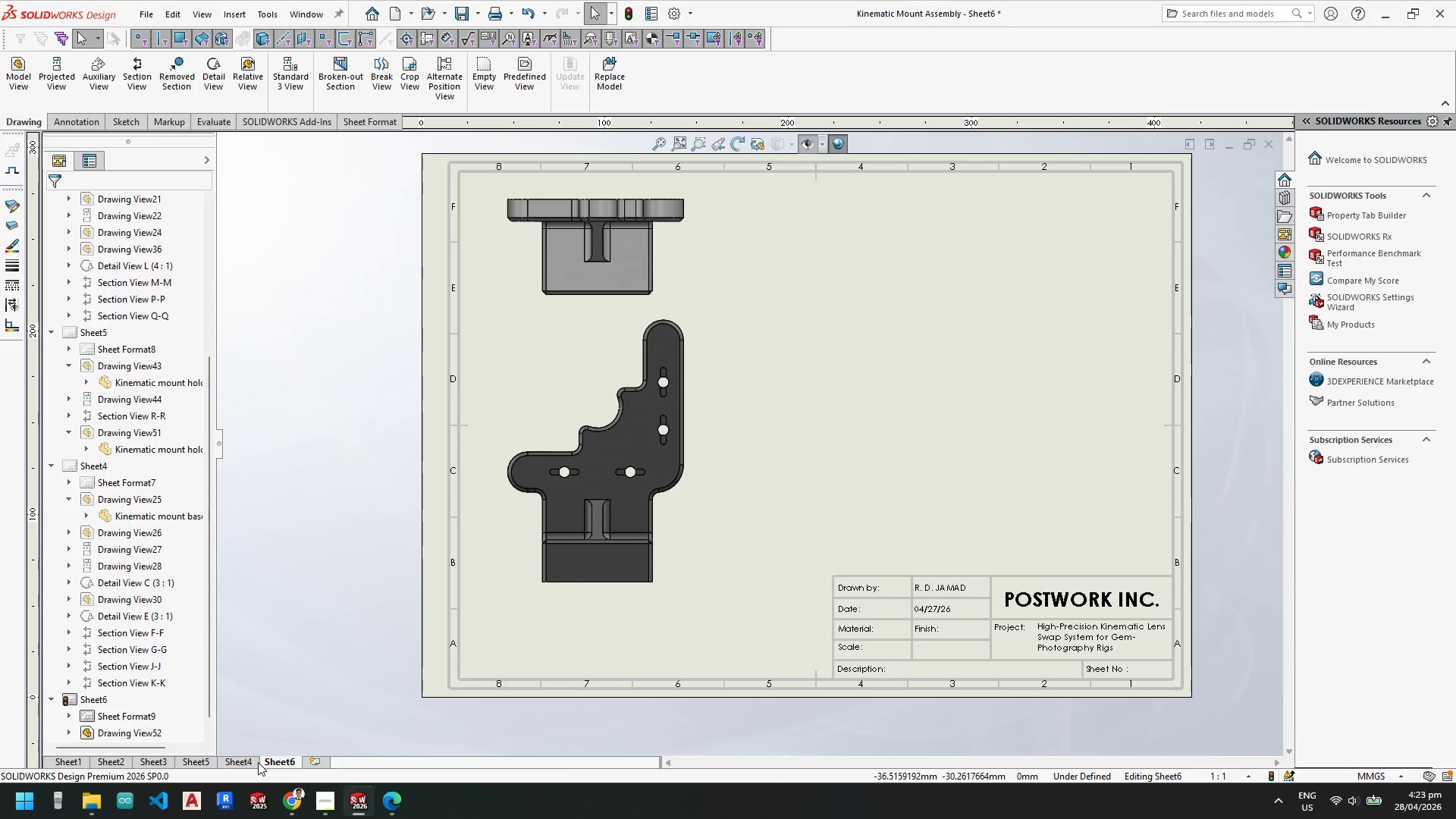 
left_click([209, 761])
 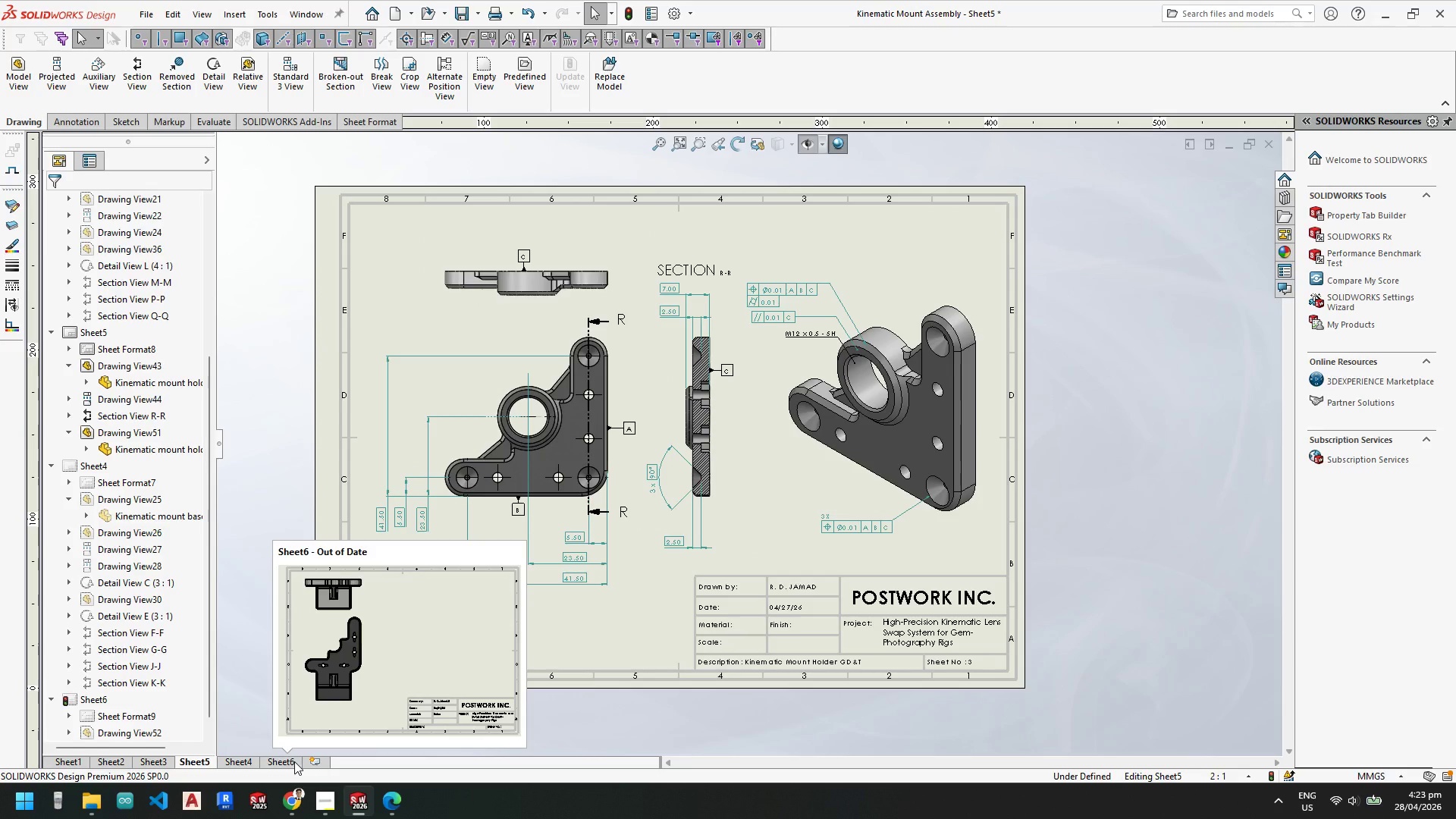 
left_click([291, 761])
 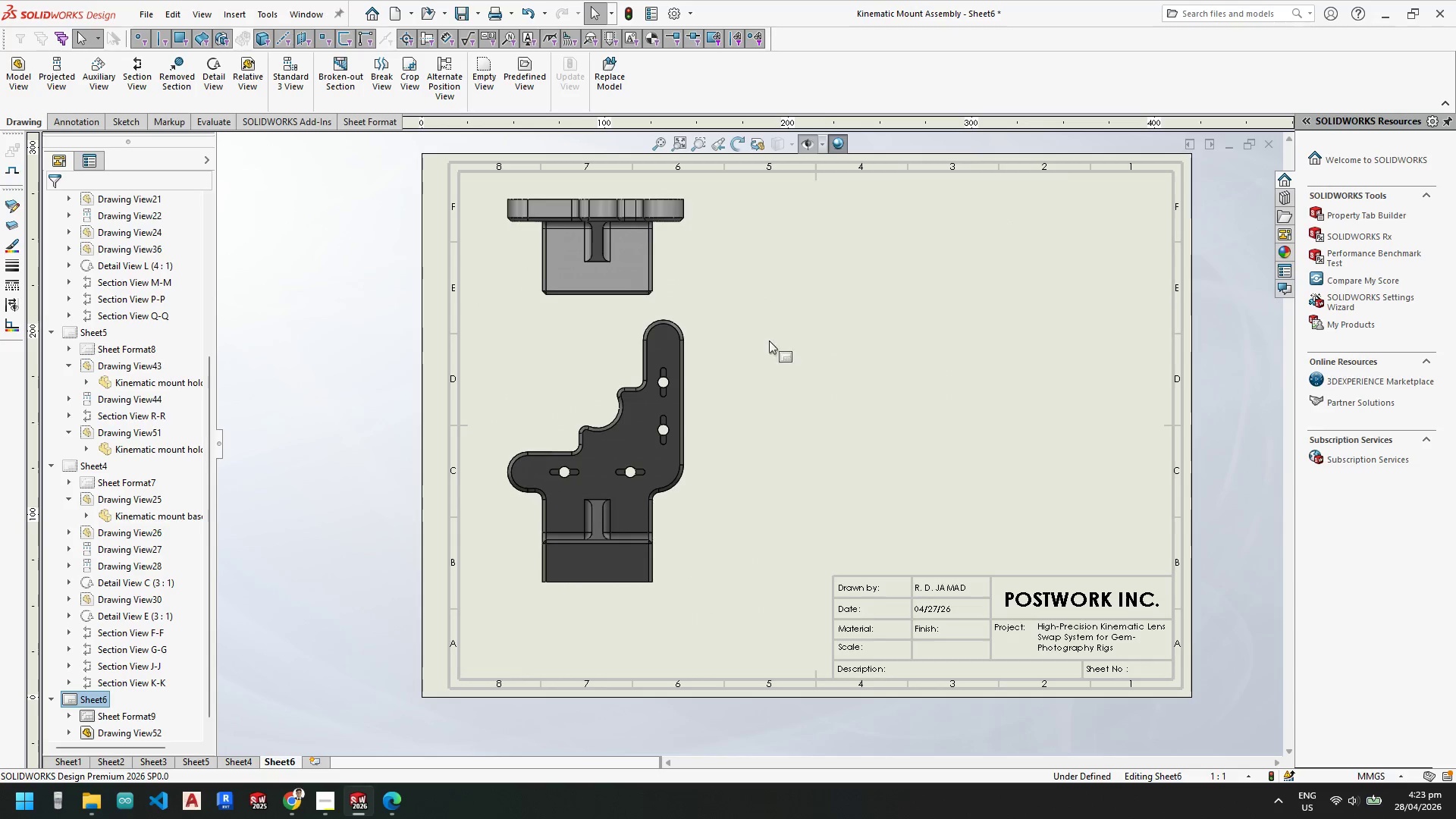 
scroll: coordinate [669, 315], scroll_direction: down, amount: 6.0
 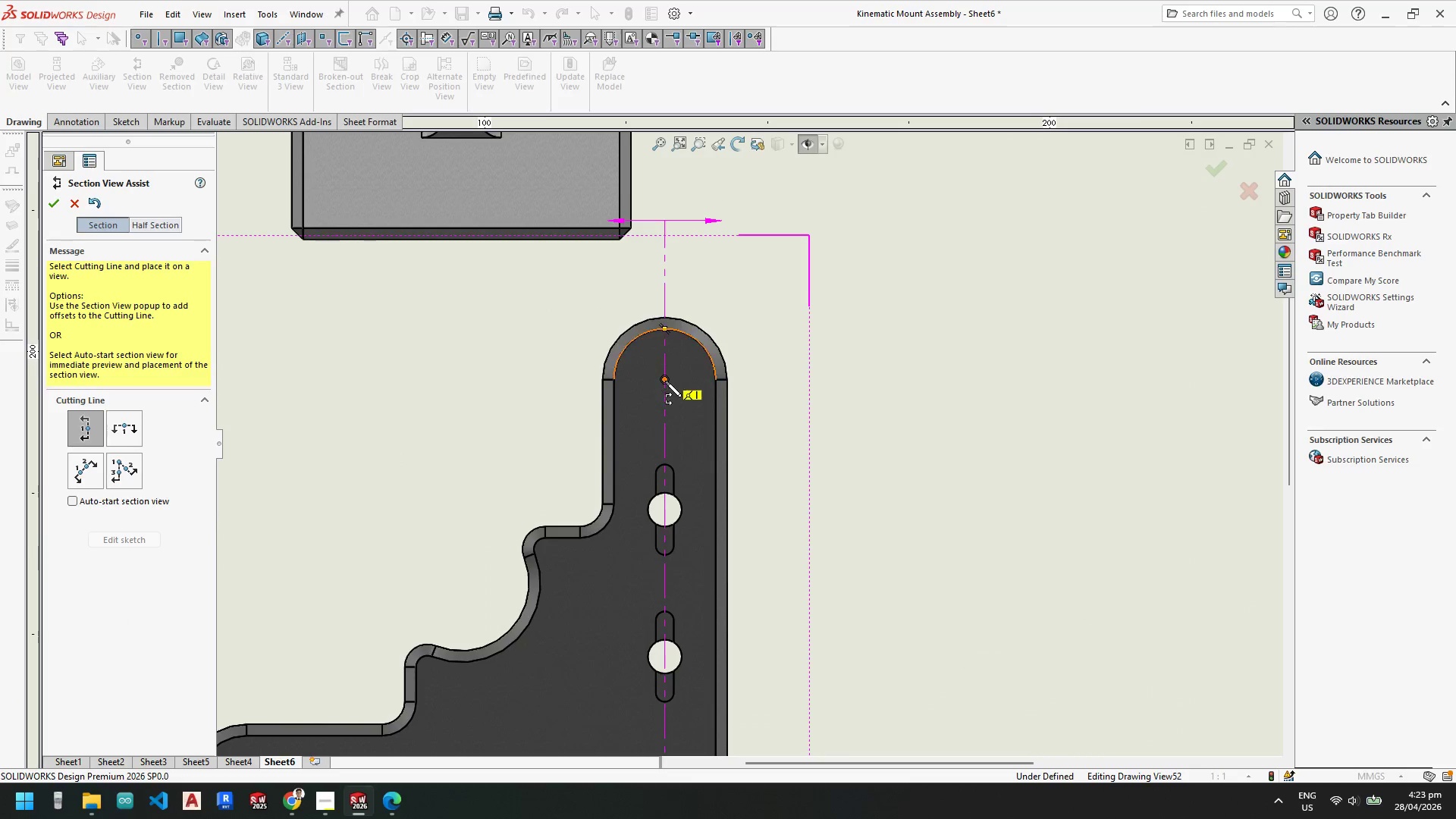 
left_click([664, 378])
 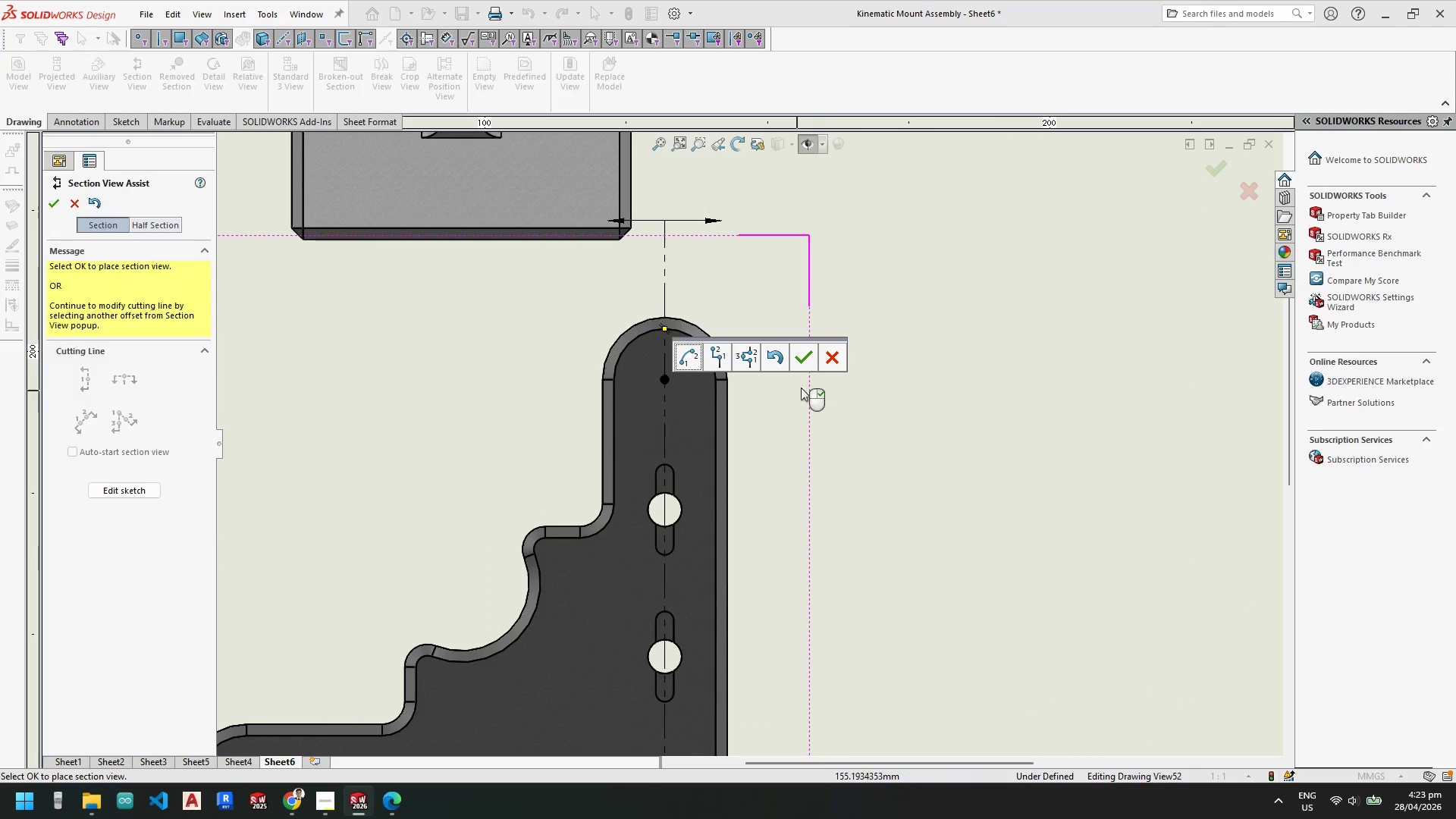 
left_click([806, 358])
 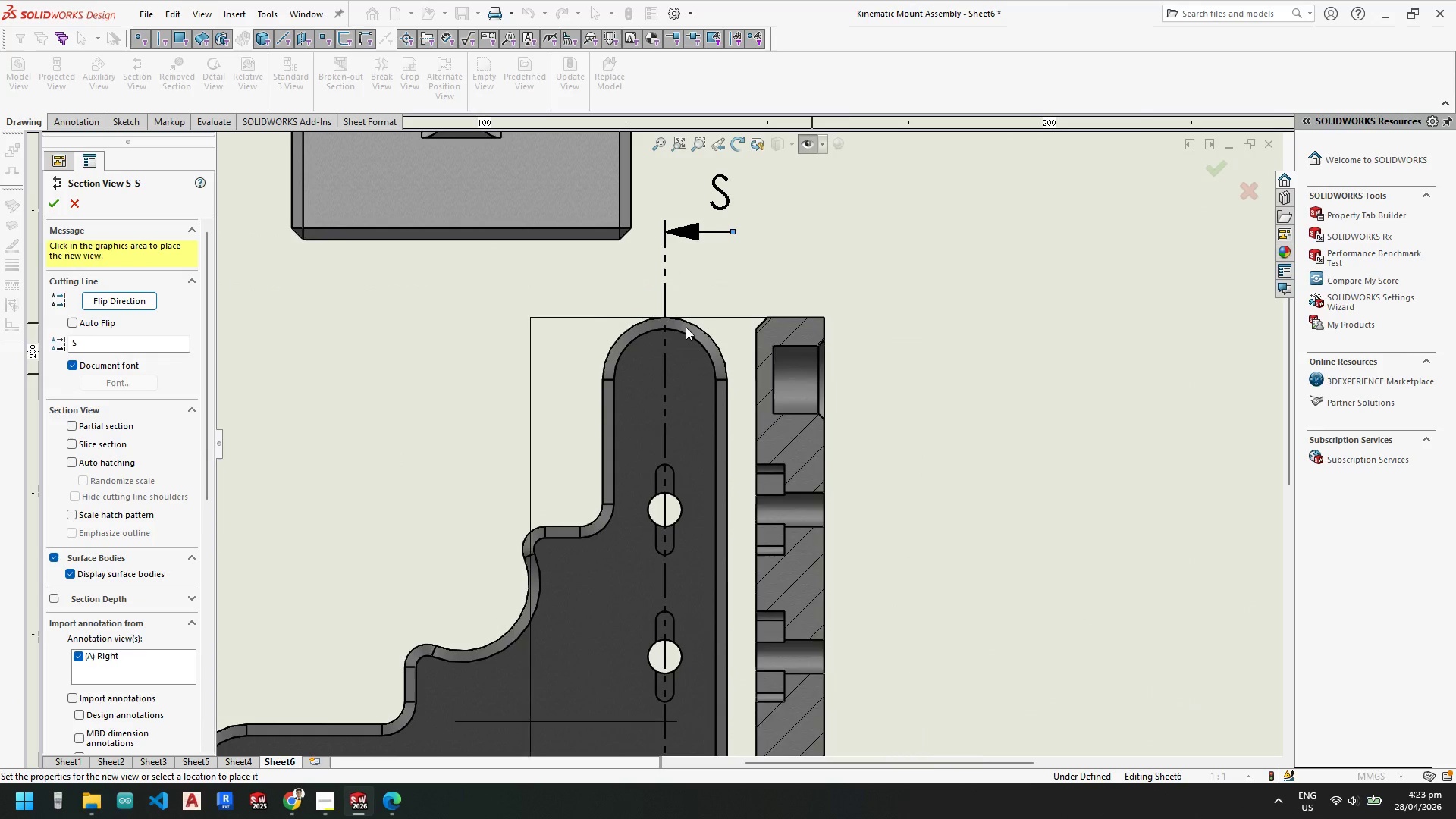 
scroll: coordinate [828, 431], scroll_direction: up, amount: 5.0
 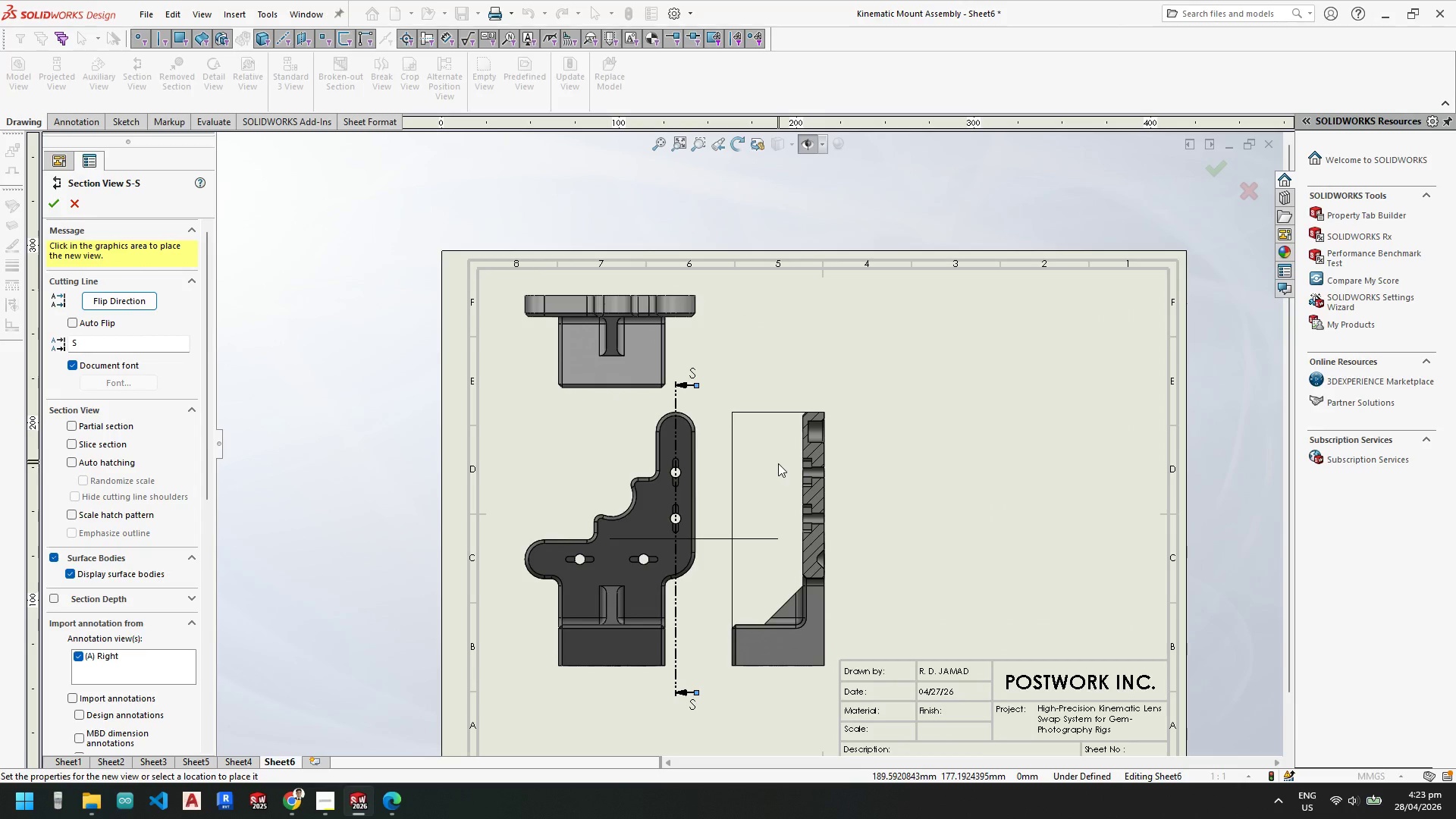 
left_click([778, 463])
 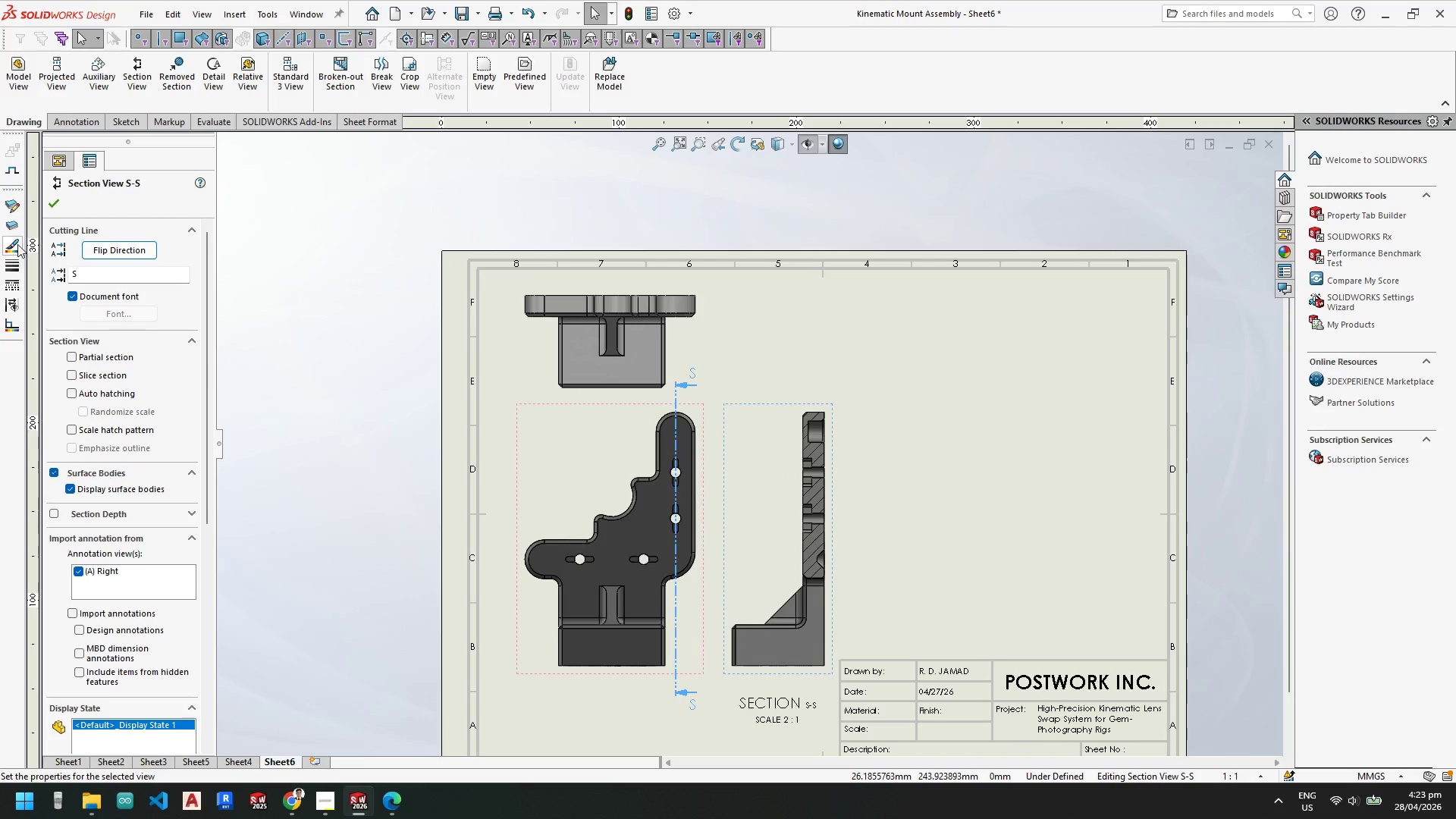 
key(Escape)
 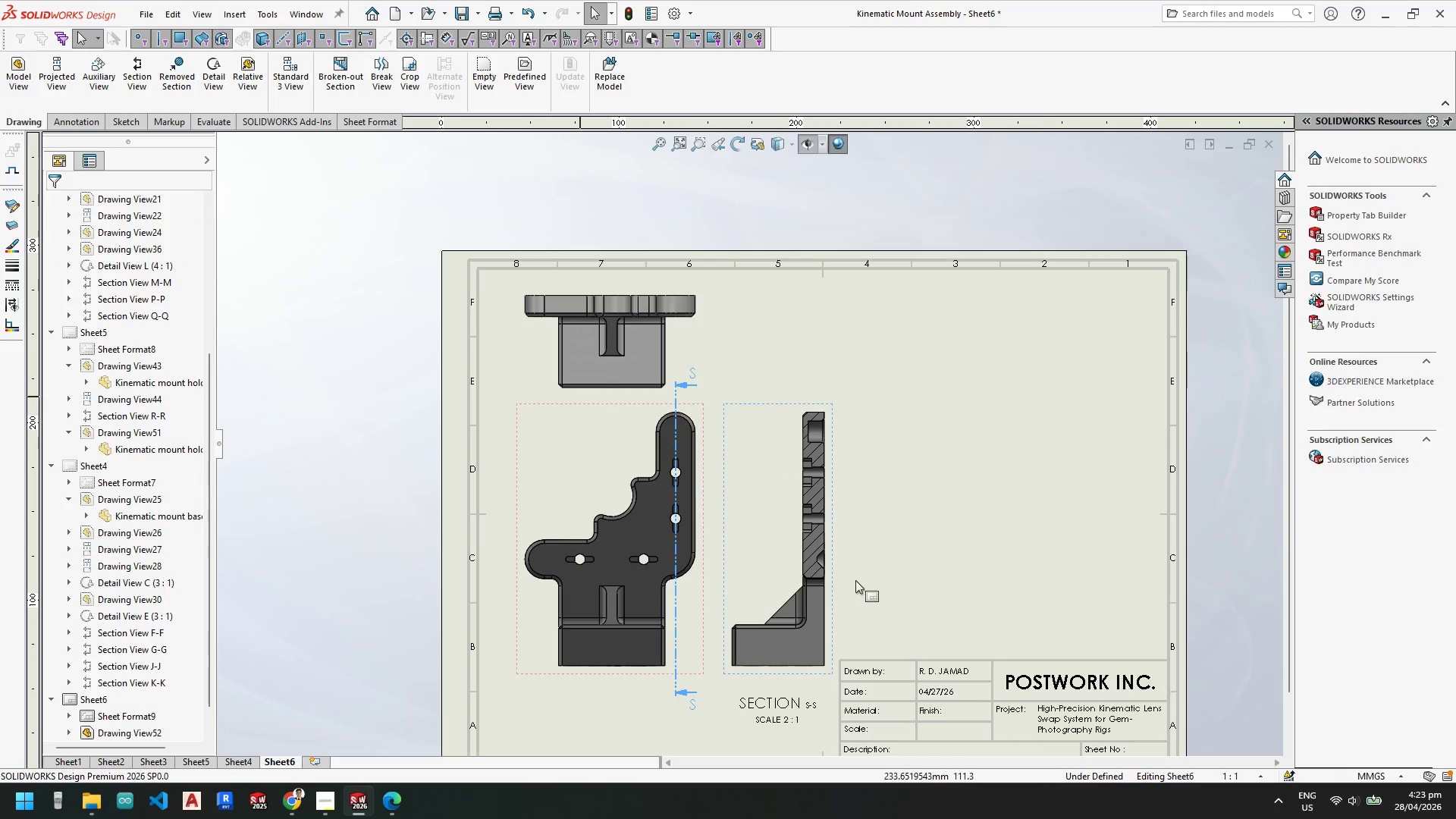 
key(Escape)
 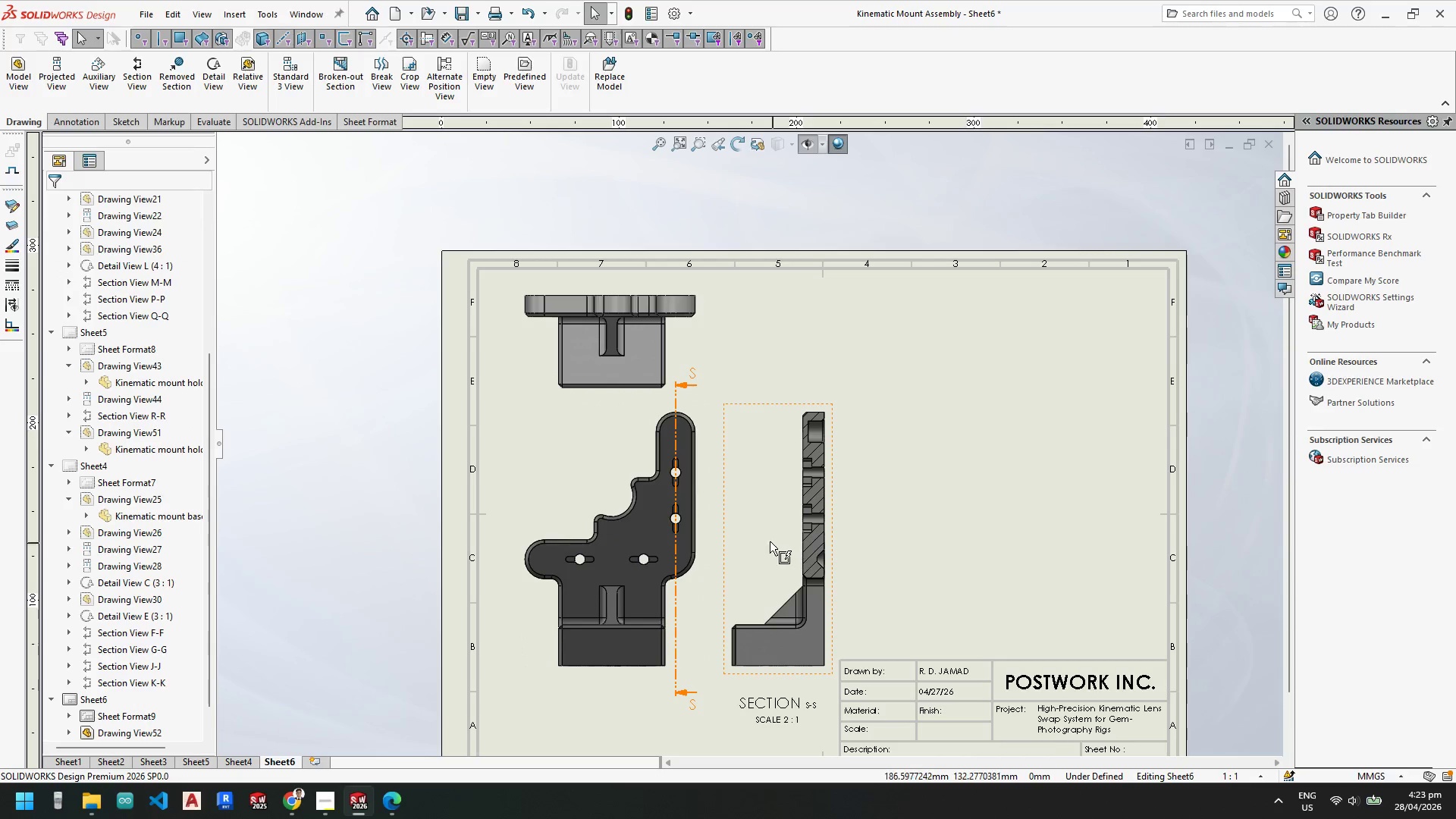 
scroll: coordinate [742, 529], scroll_direction: down, amount: 4.0
 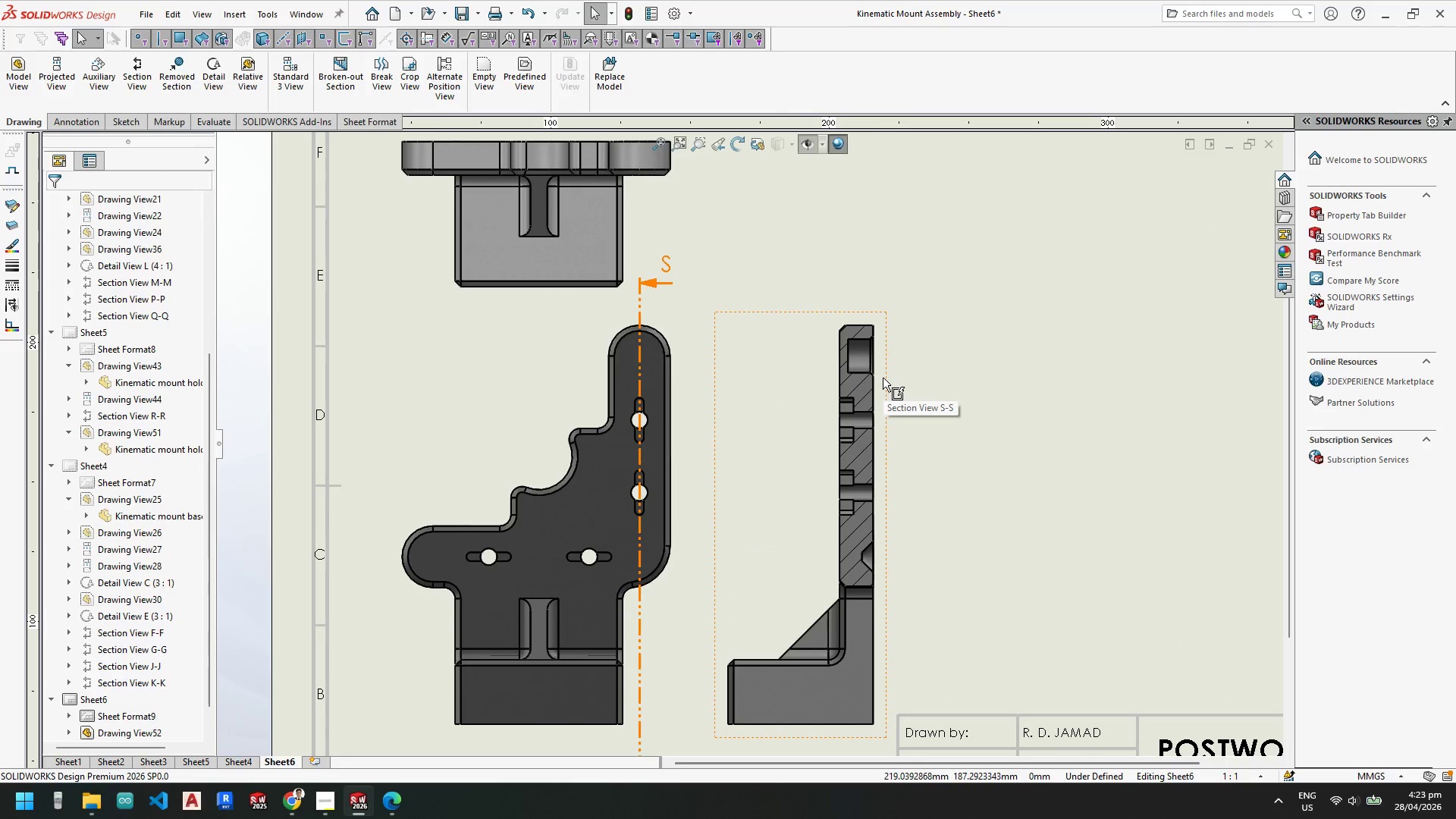 
scroll: coordinate [601, 527], scroll_direction: none, amount: 0.0
 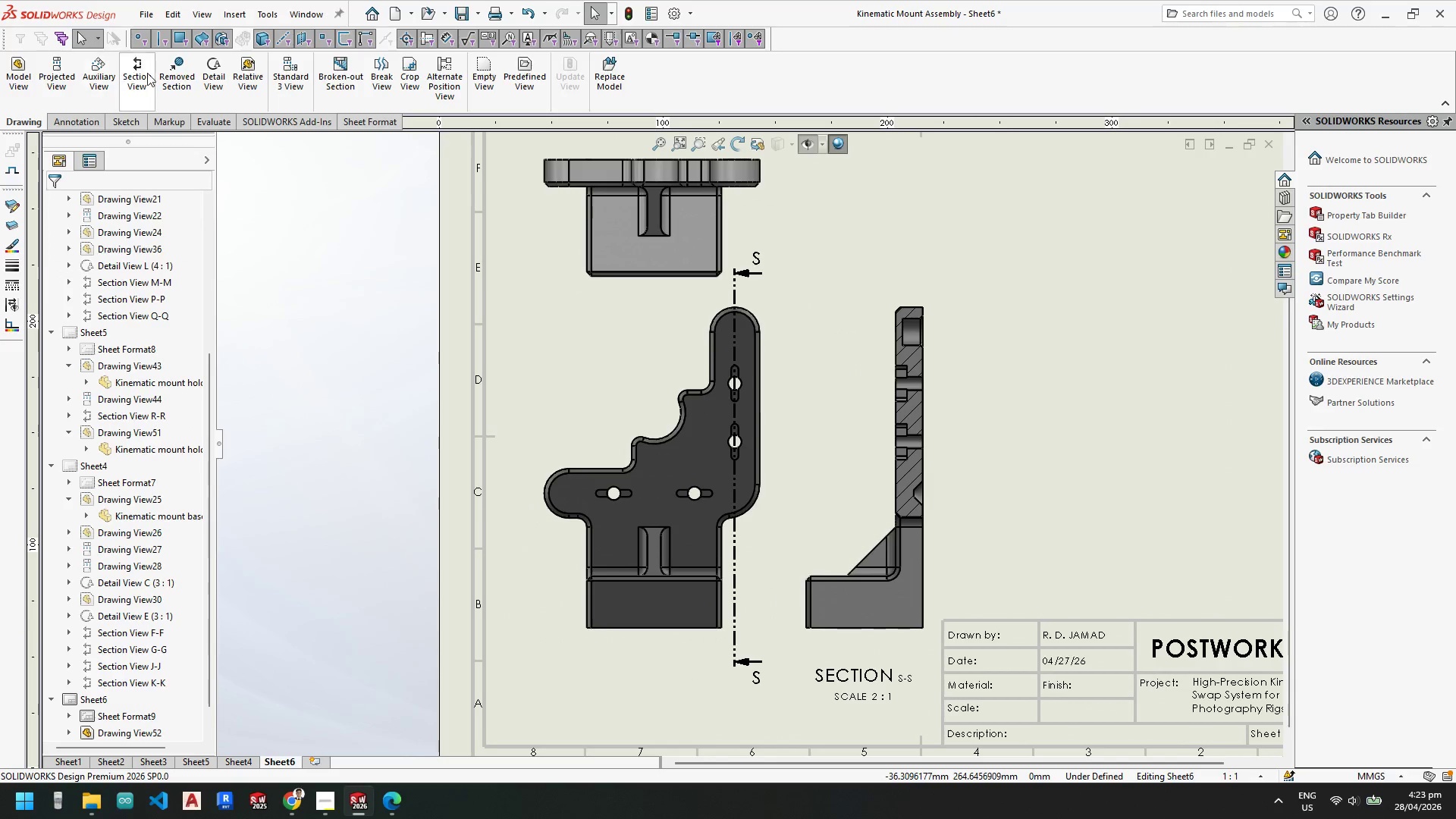 
left_click([139, 72])
 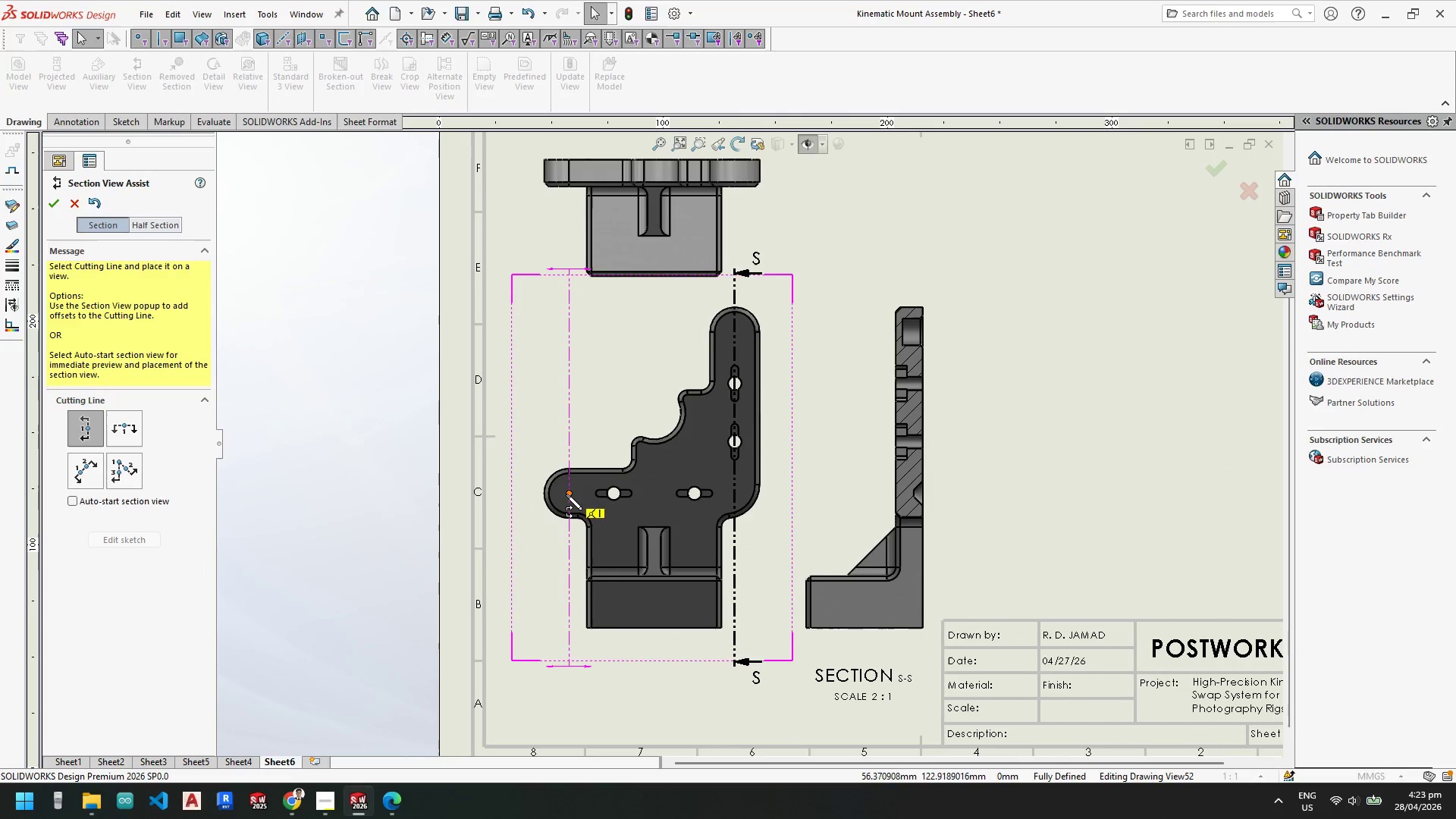 
scroll: coordinate [572, 497], scroll_direction: down, amount: 4.0
 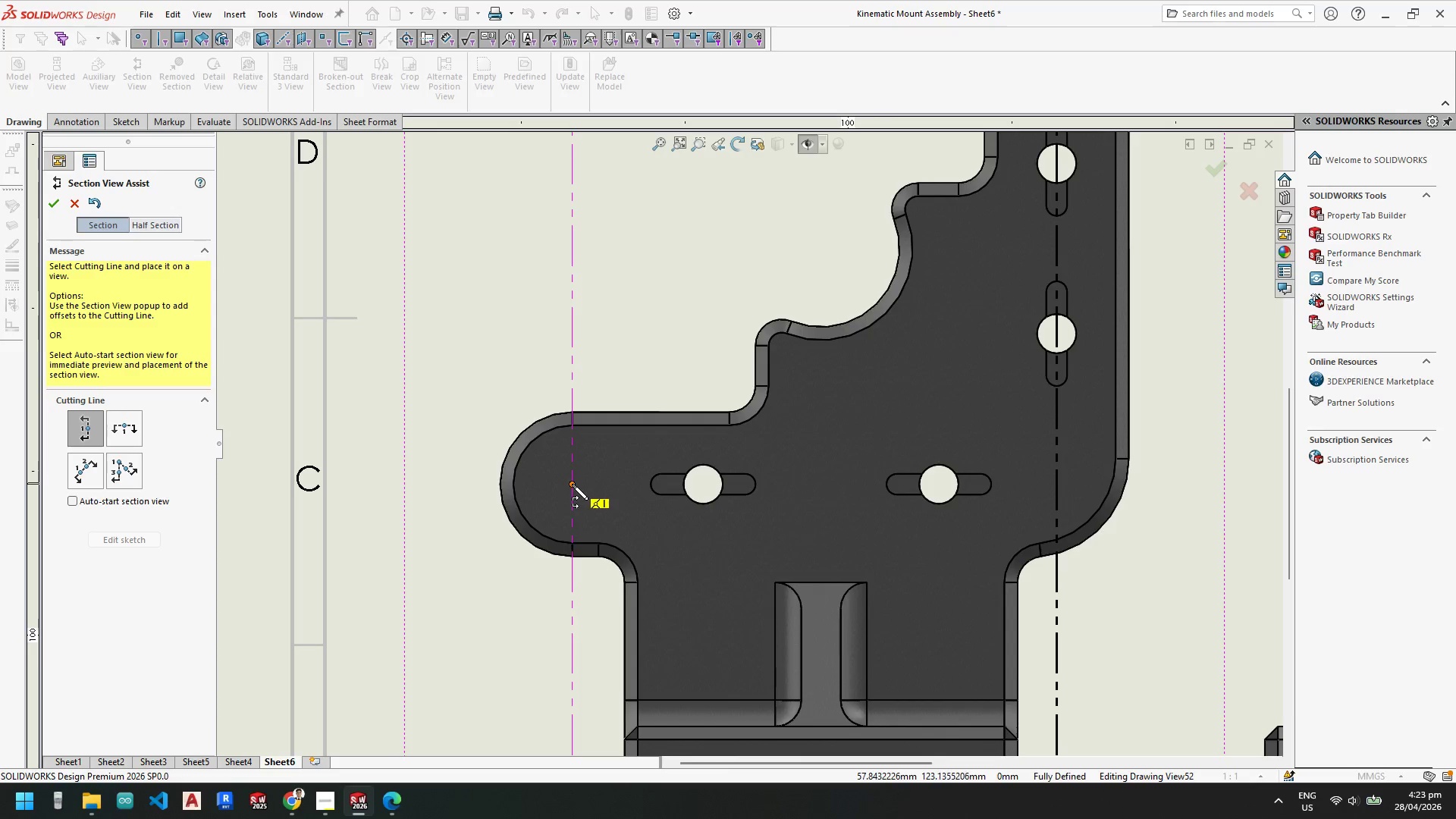 
left_click([572, 484])
 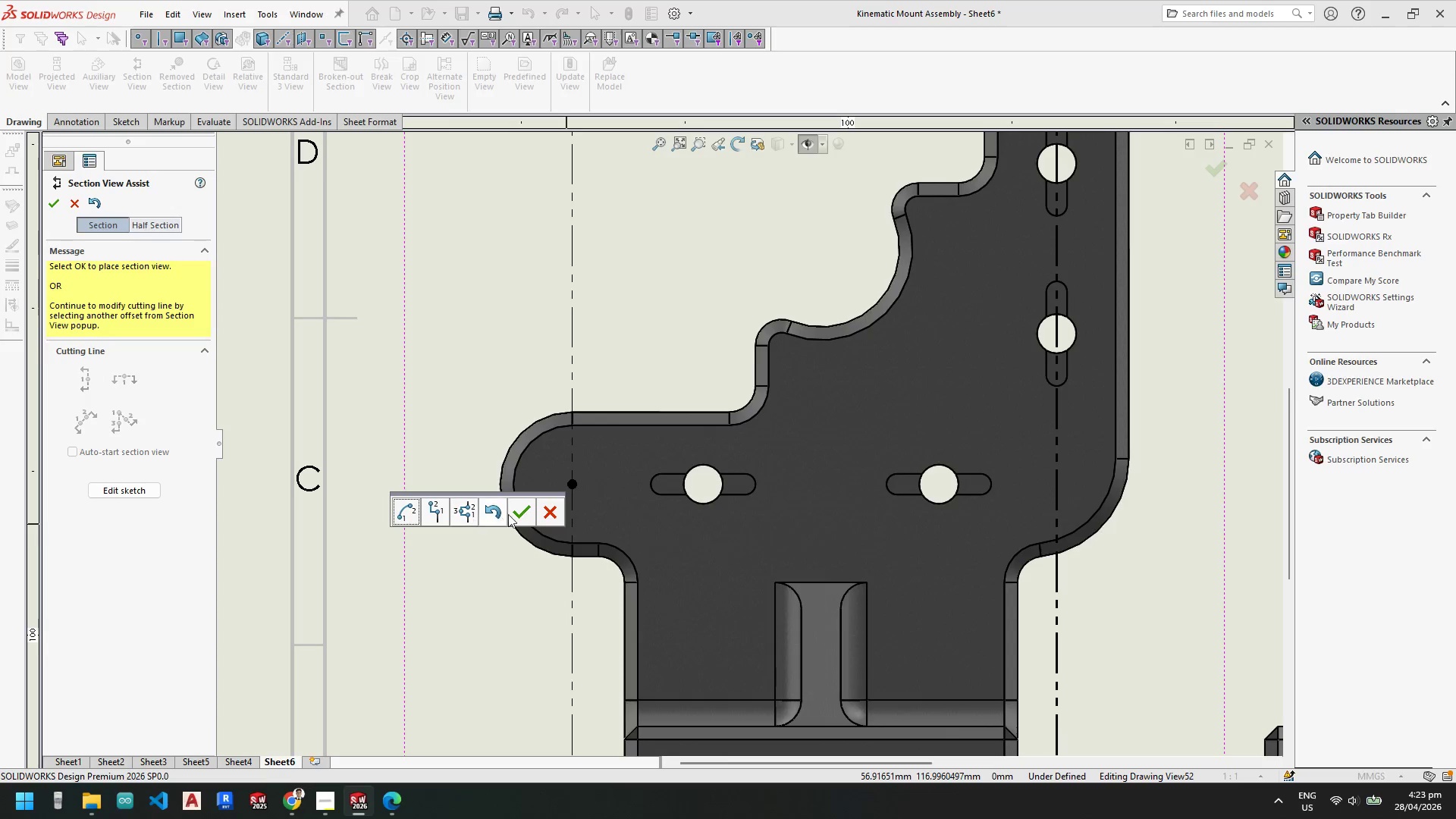 
left_click([530, 514])
 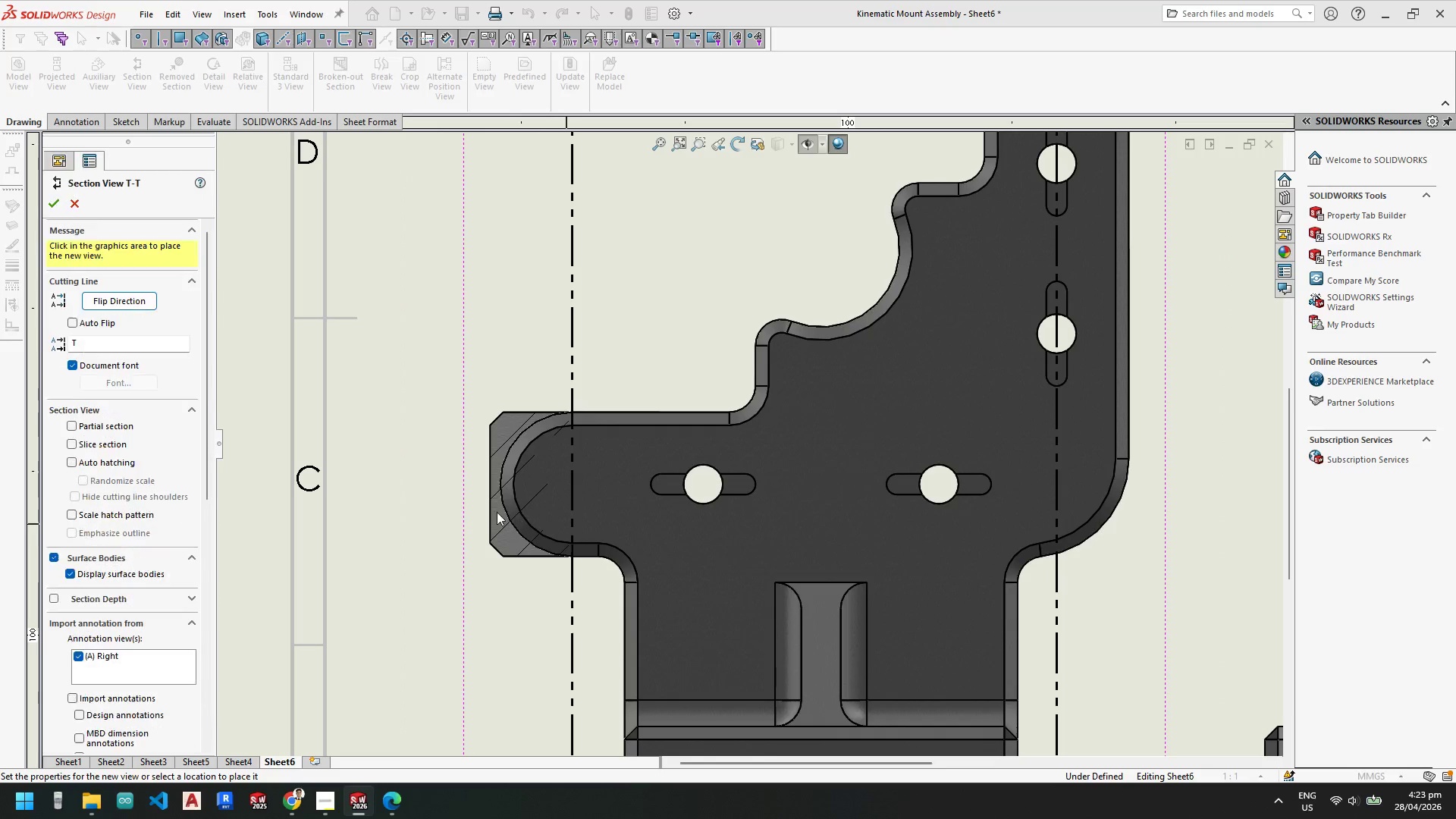 
scroll: coordinate [492, 510], scroll_direction: up, amount: 3.0
 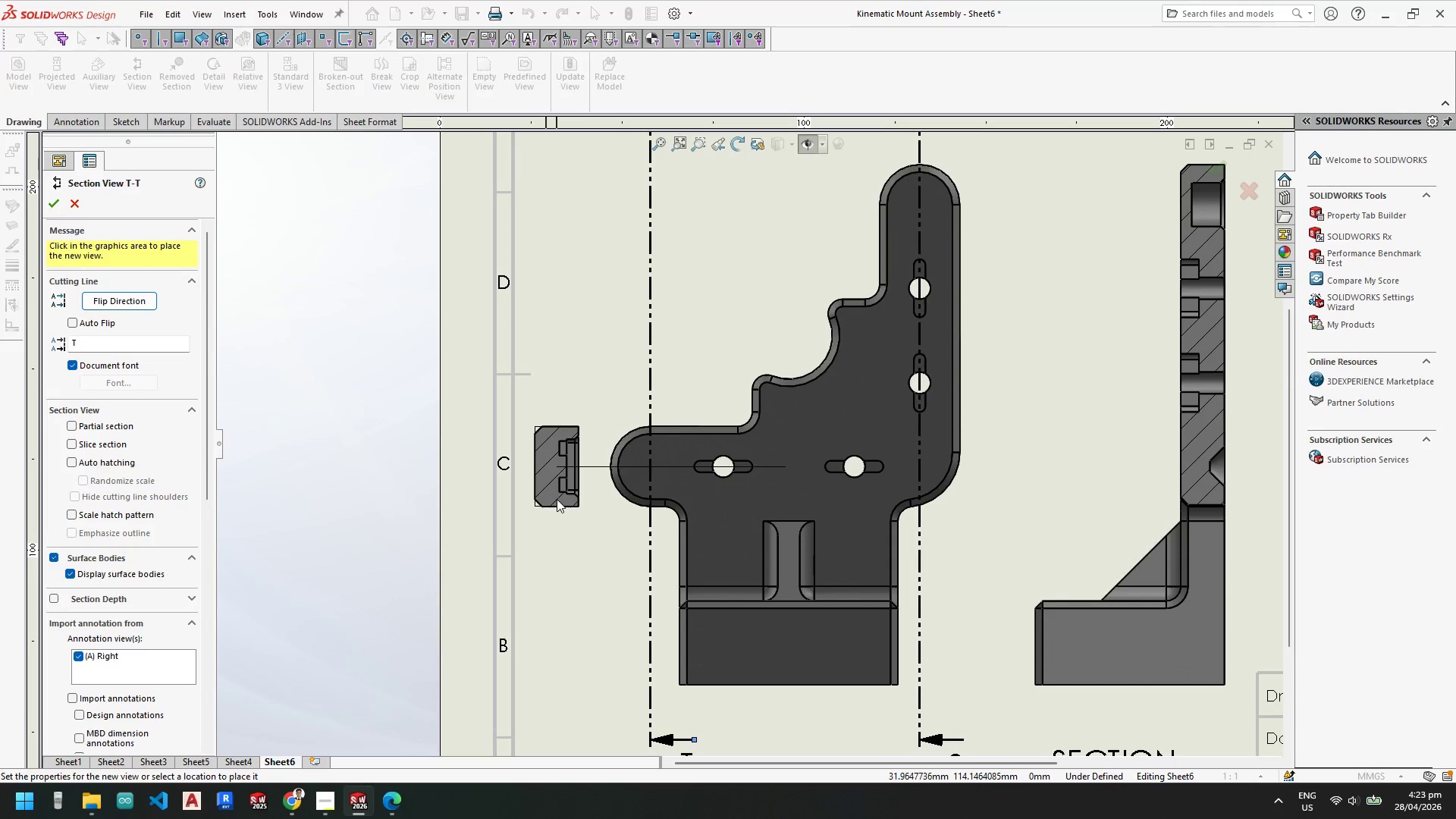 
left_click([557, 499])
 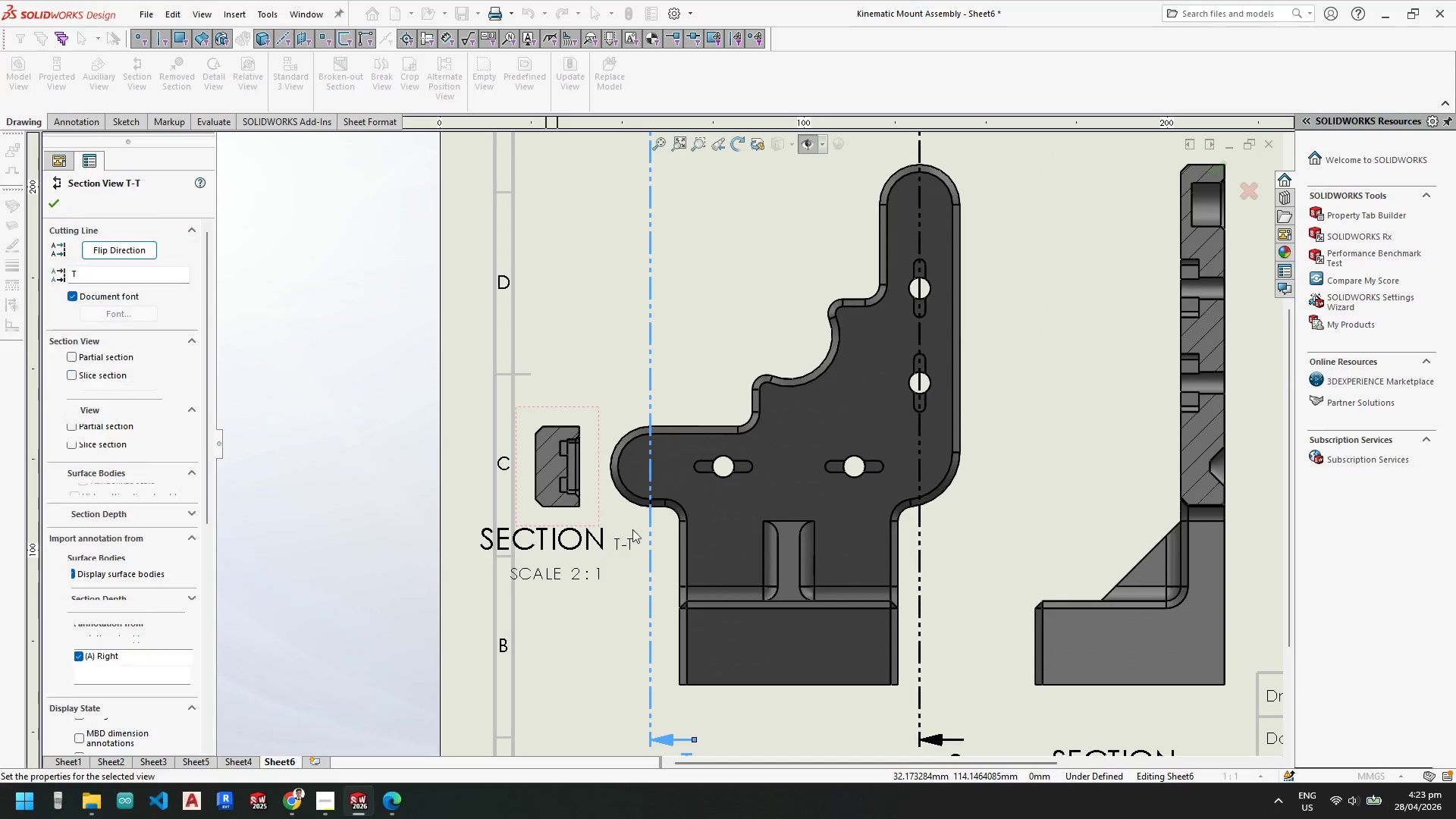 
scroll: coordinate [732, 546], scroll_direction: up, amount: 6.0
 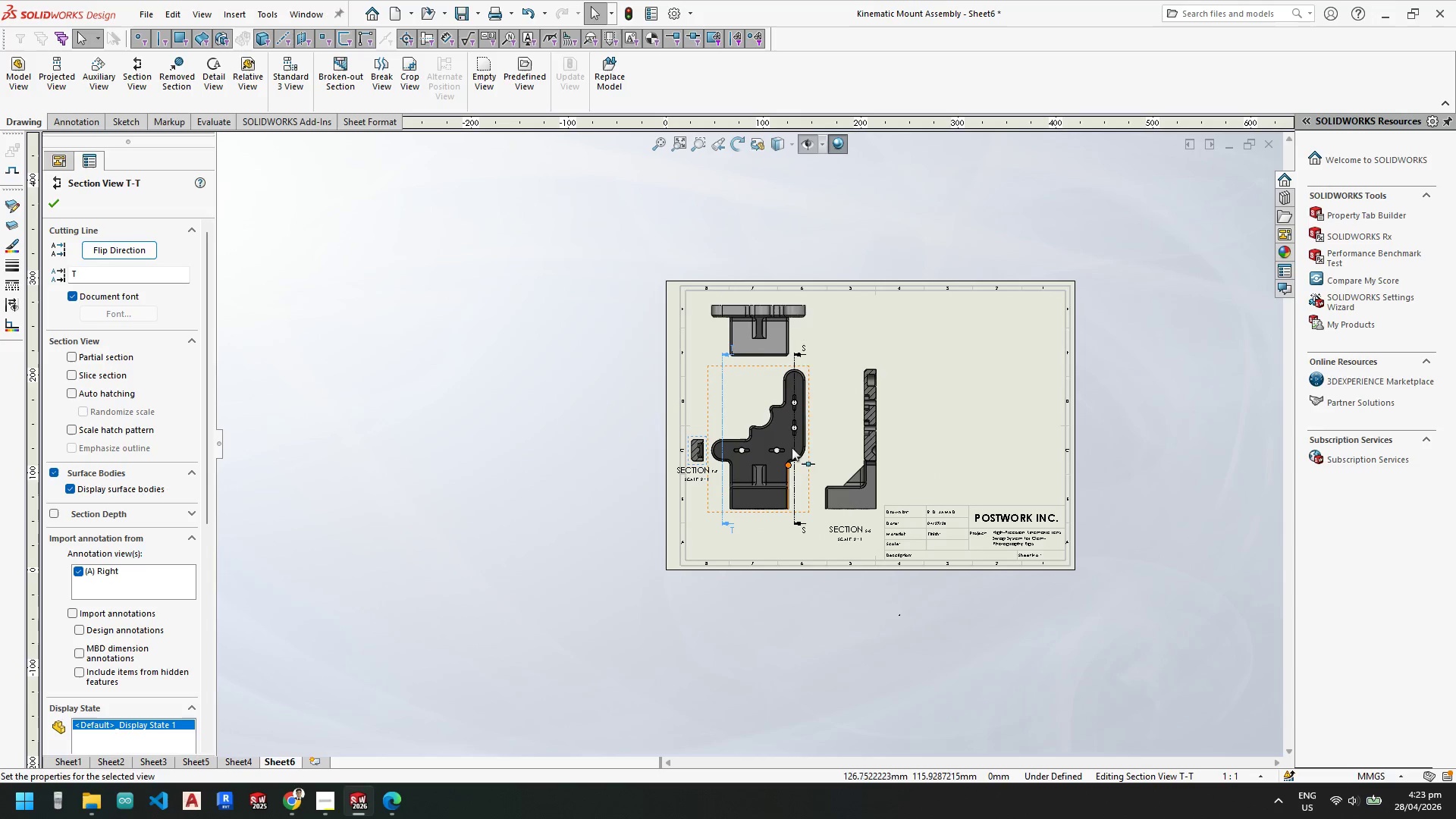 
key(Escape)
 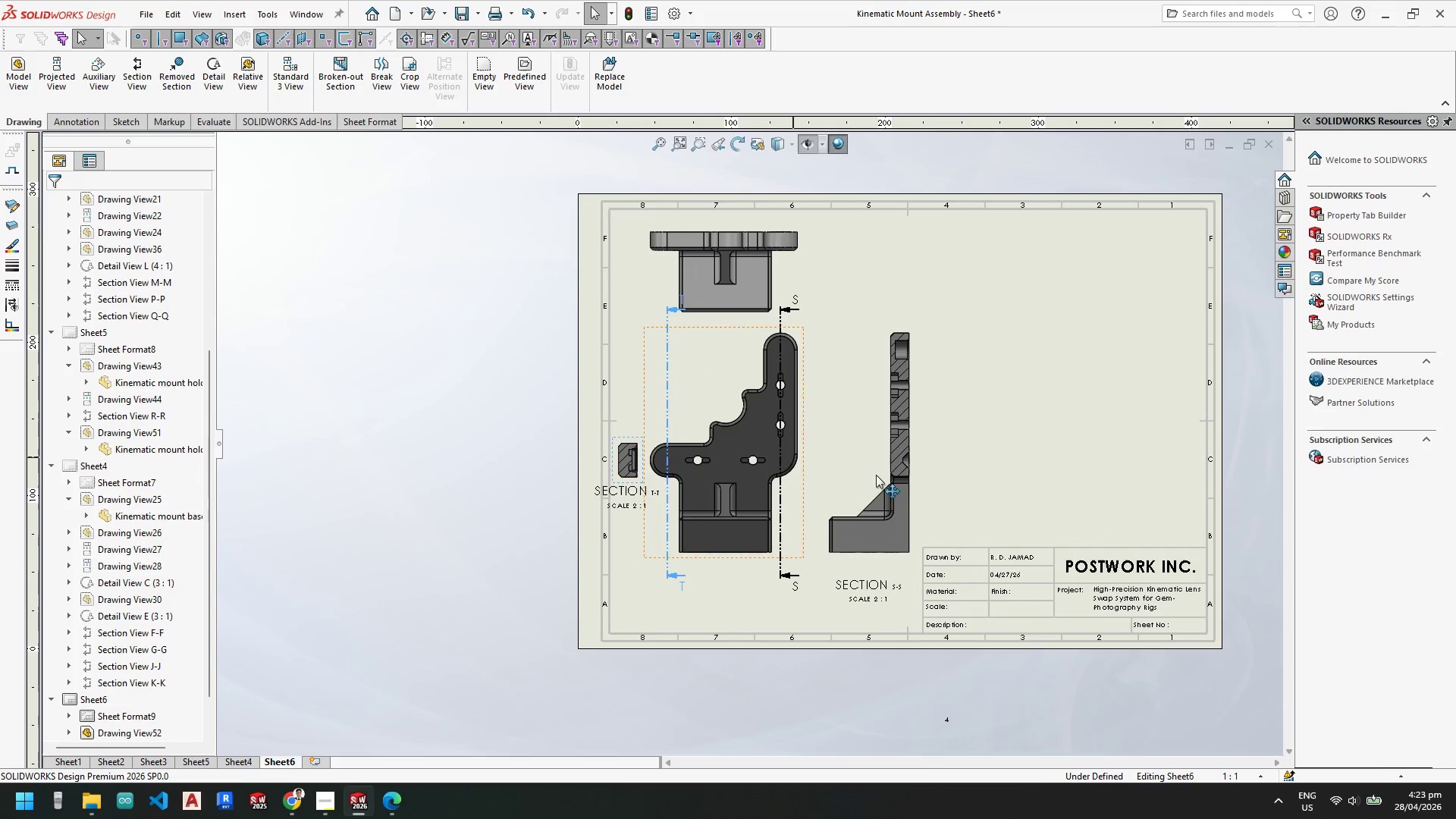 
key(Escape)
 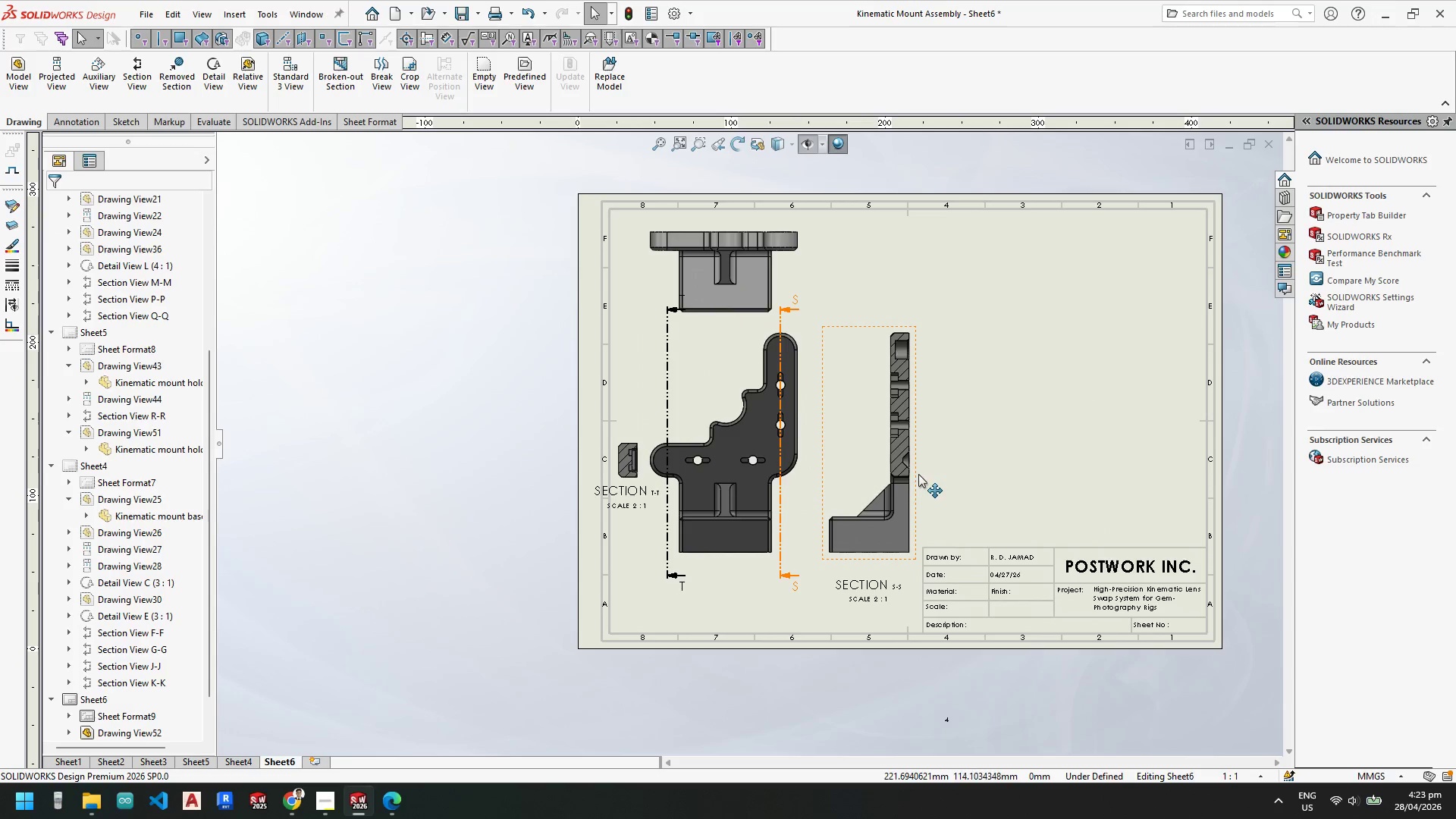 
scroll: coordinate [795, 447], scroll_direction: down, amount: 4.0
 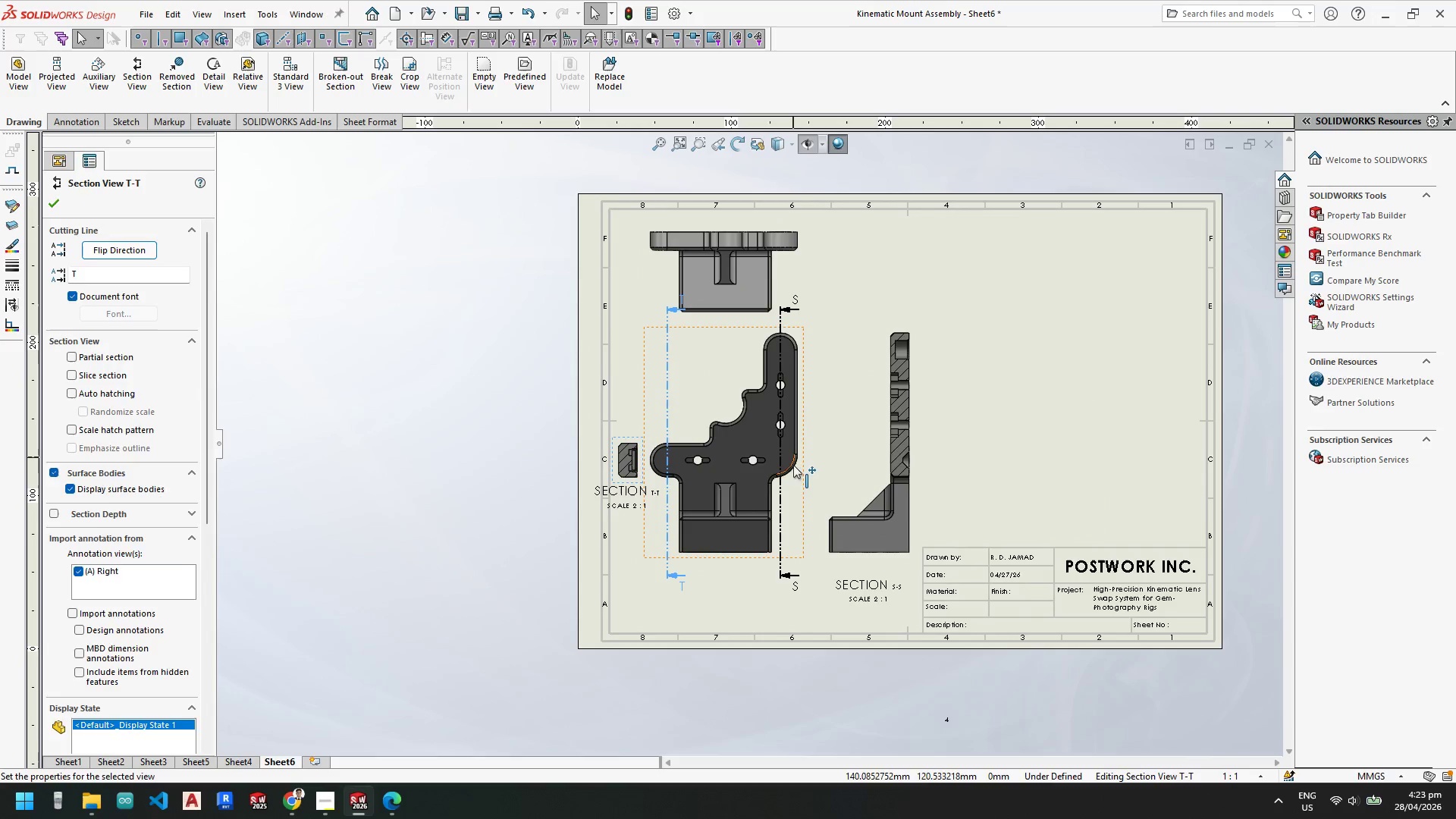 
key(Escape)
 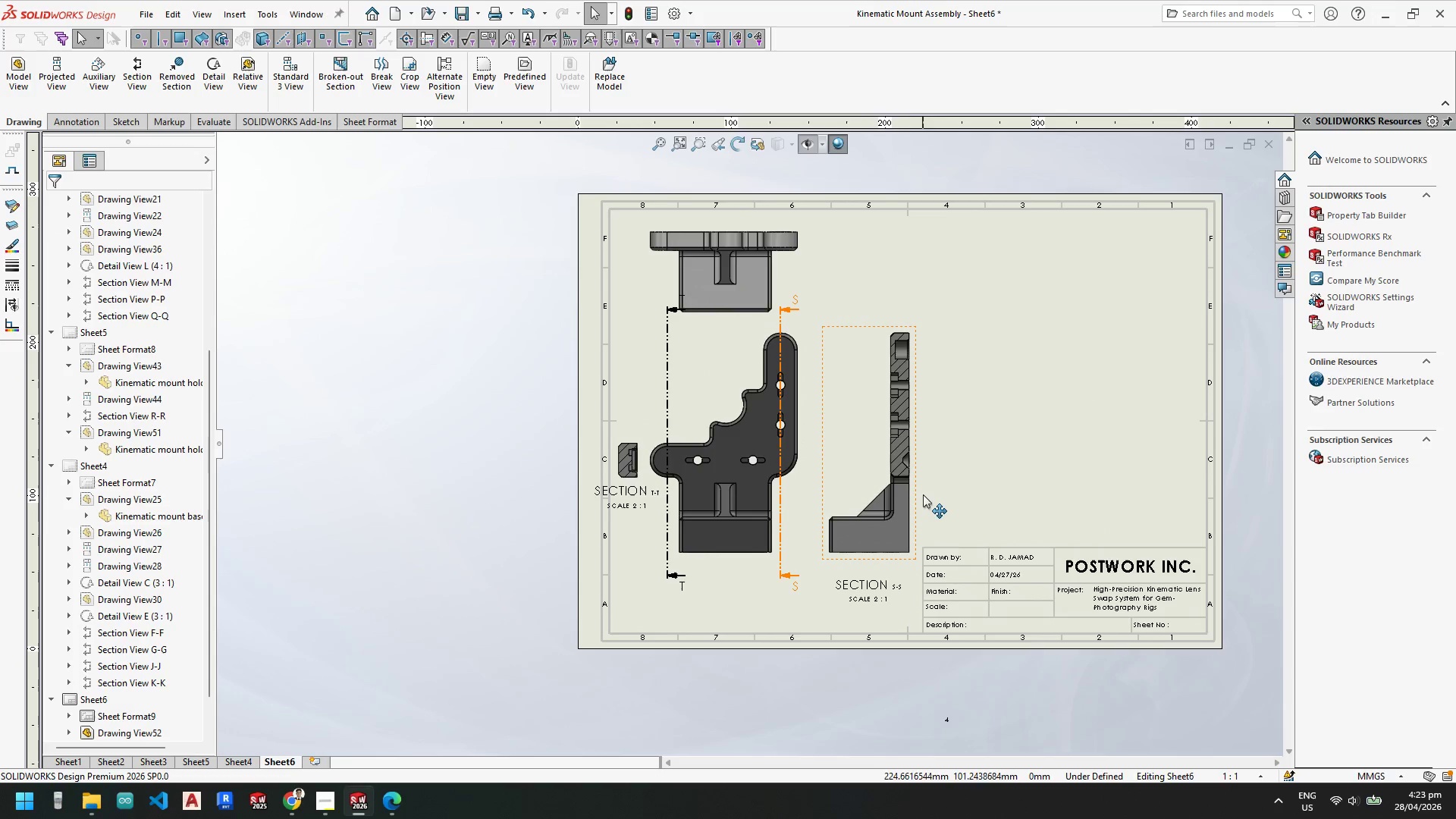 
left_click_drag(start_coordinate=[917, 497], to_coordinate=[964, 497])
 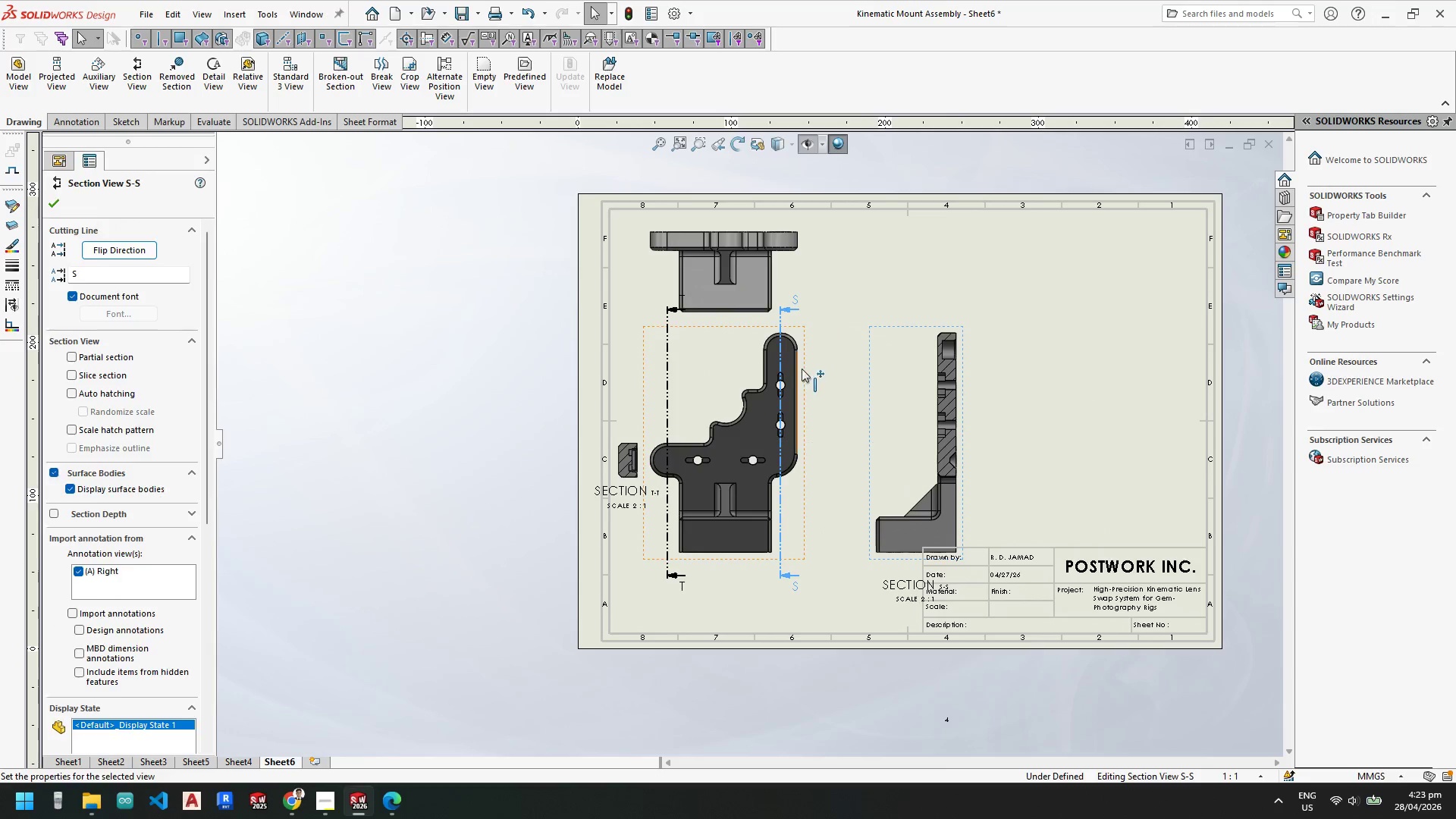 
key(Escape)
 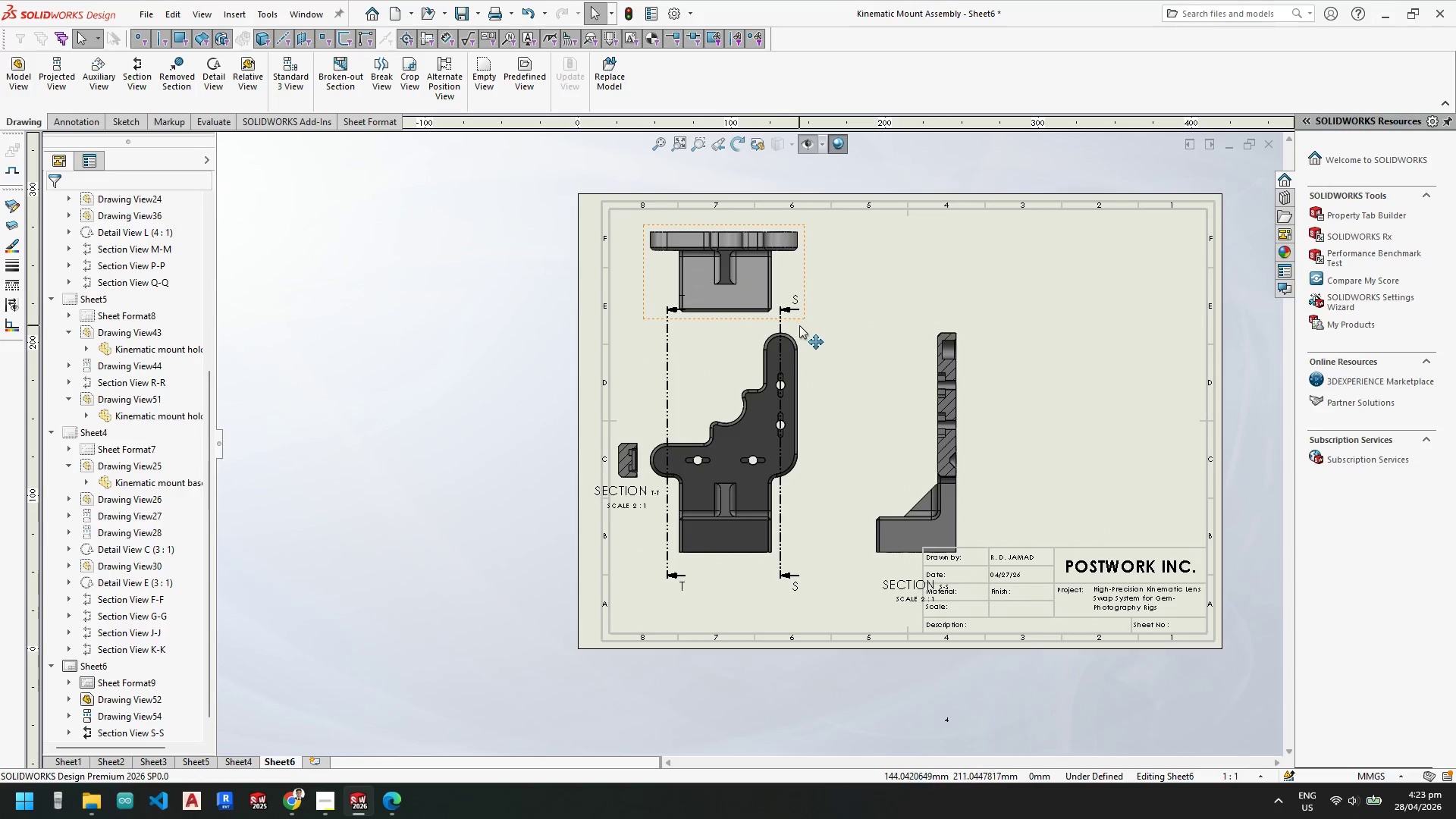 
left_click_drag(start_coordinate=[799, 326], to_coordinate=[825, 313])
 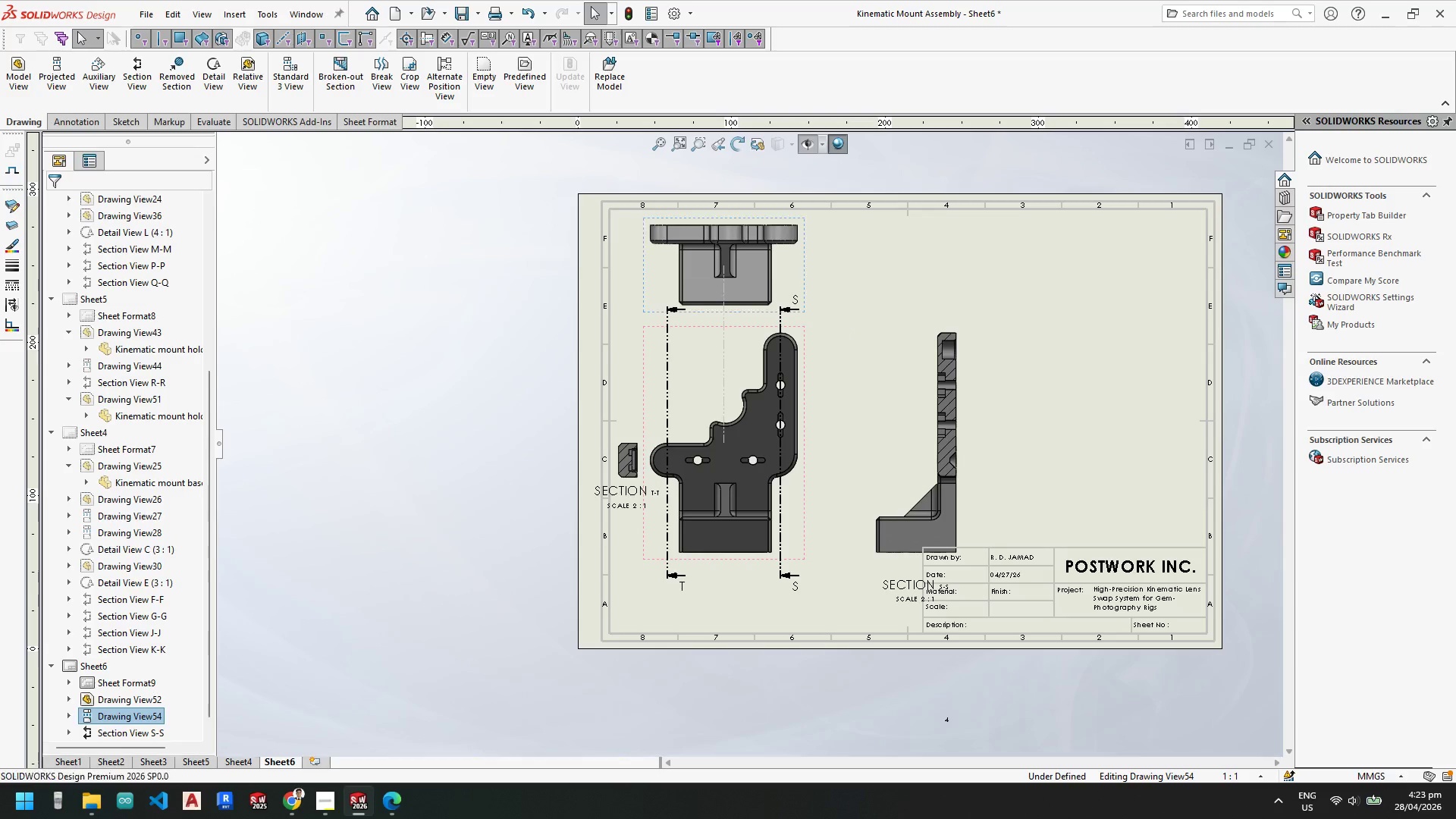 
key(Escape)
 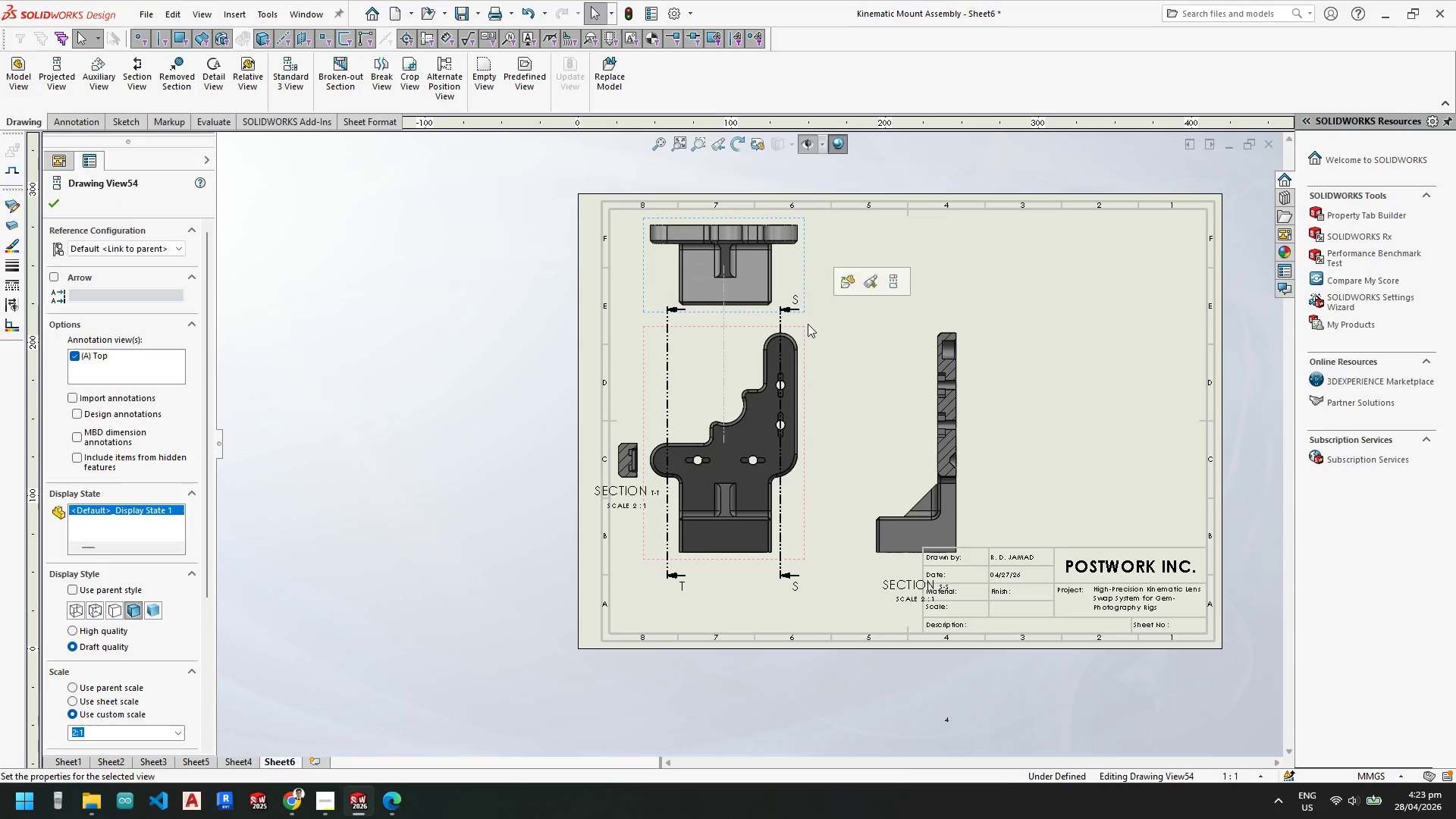 
key(Escape)
 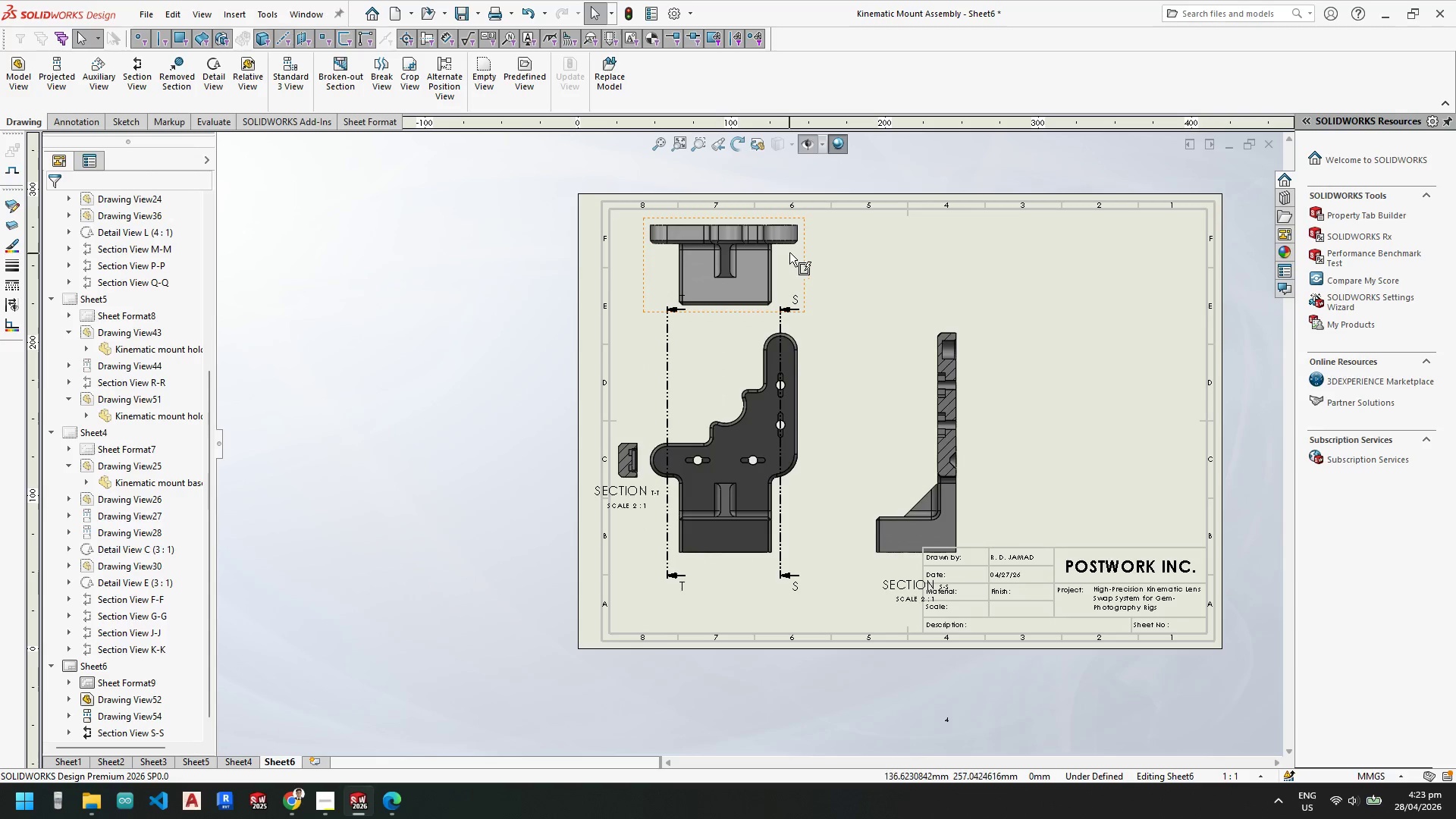 
left_click([804, 253])
 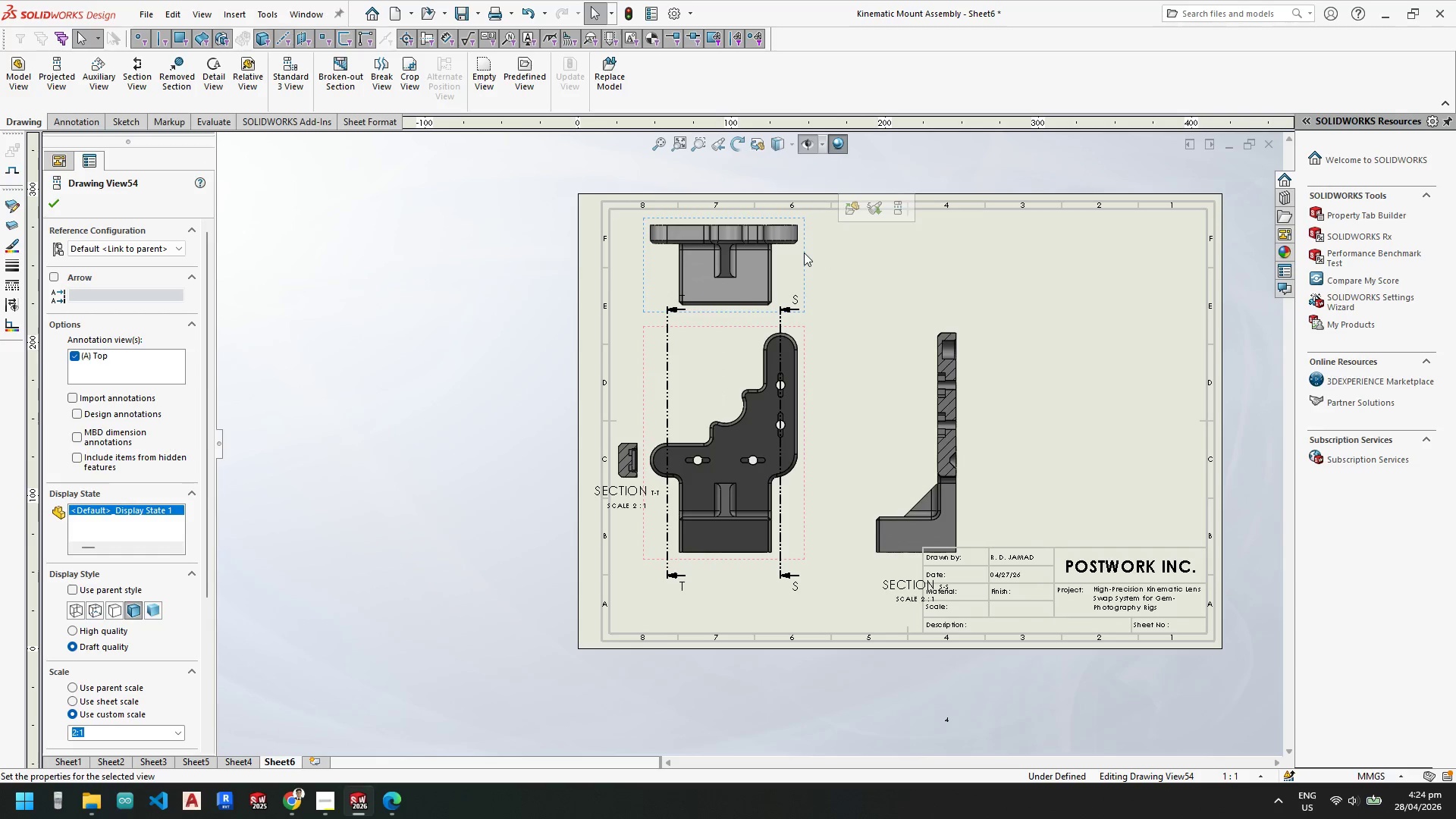 
key(Delete)
 